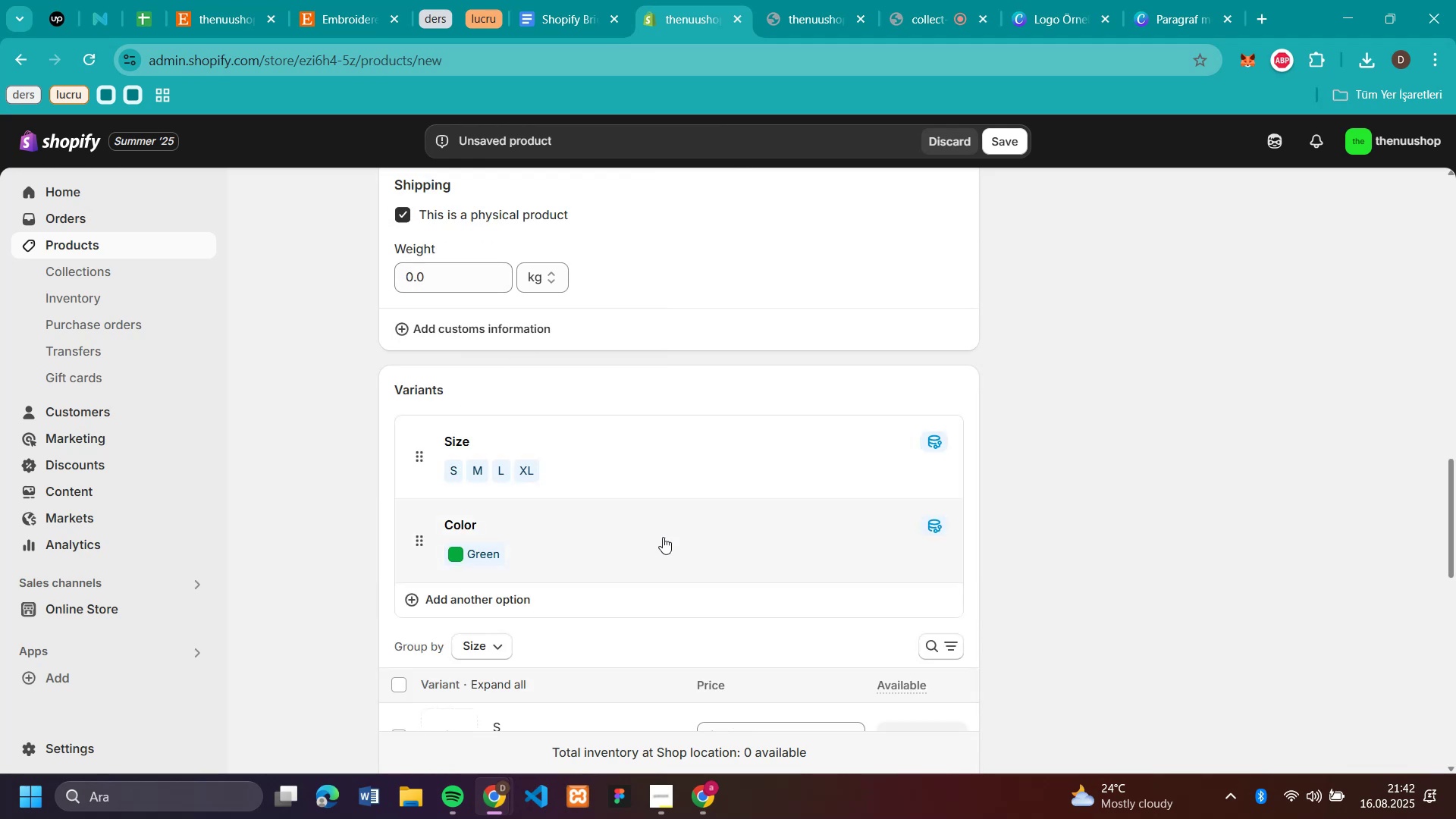 
scroll: coordinate [622, 454], scroll_direction: down, amount: 5.0
 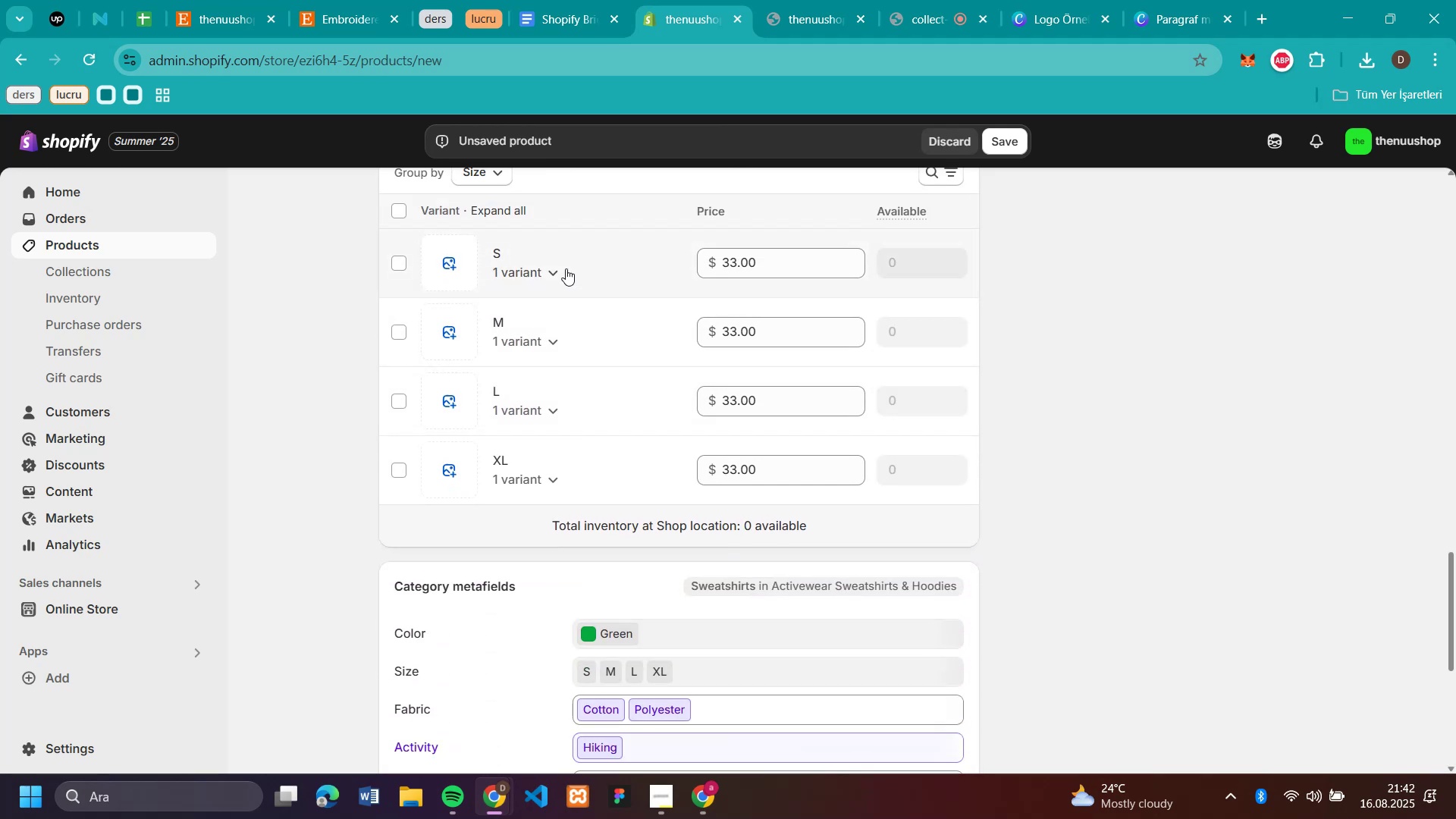 
left_click([557, 264])
 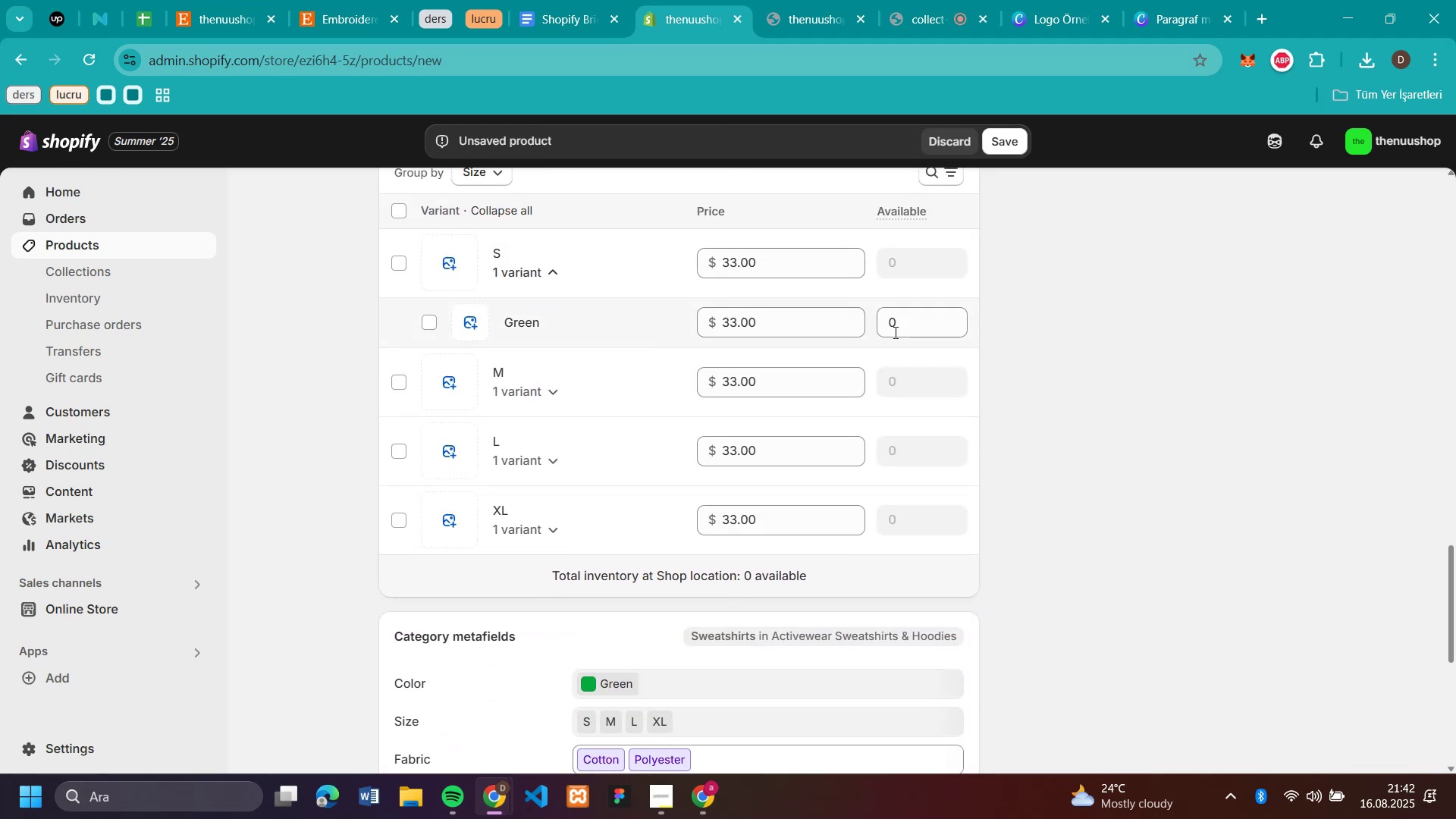 
left_click([907, 331])
 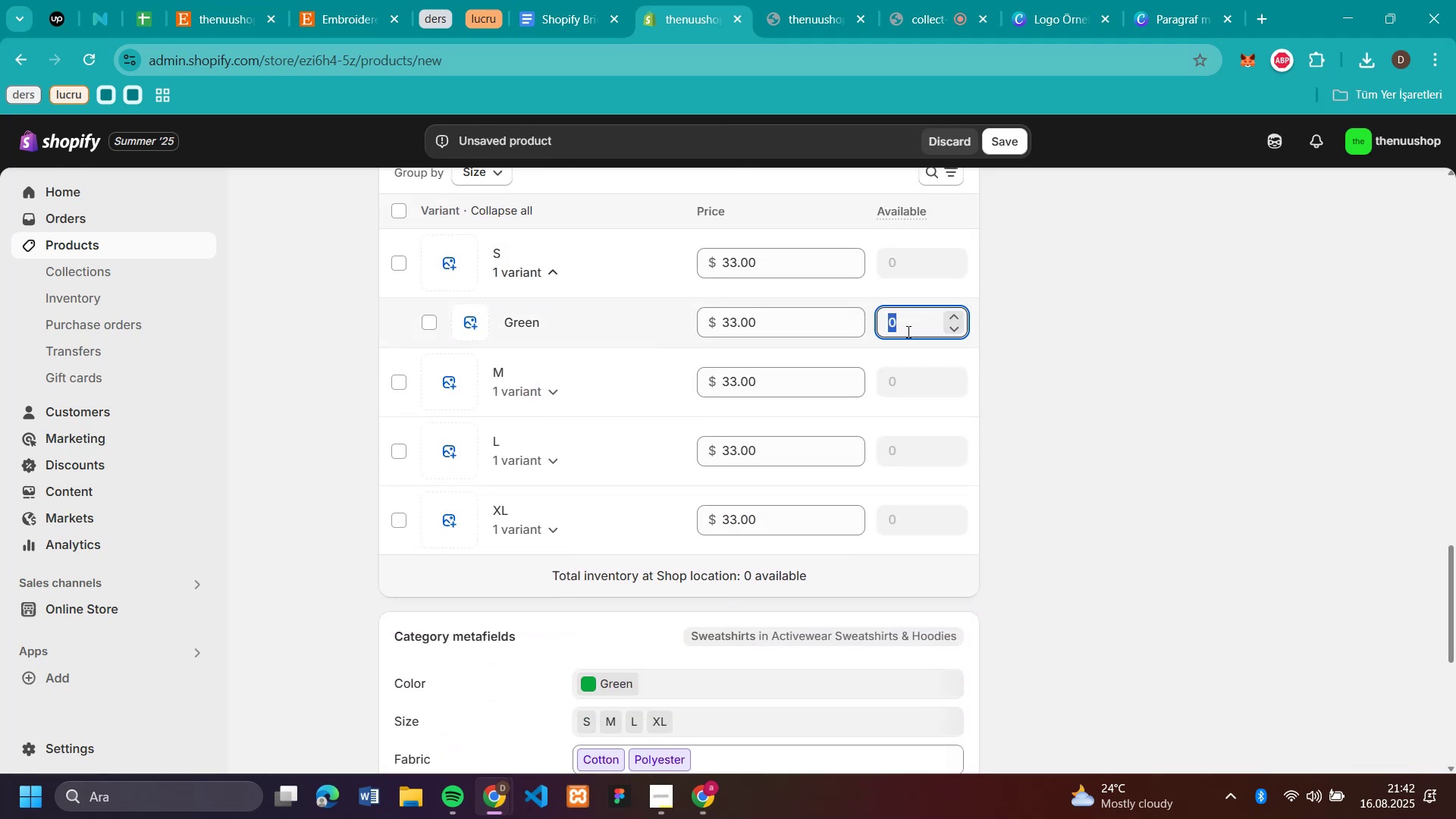 
type(50)
 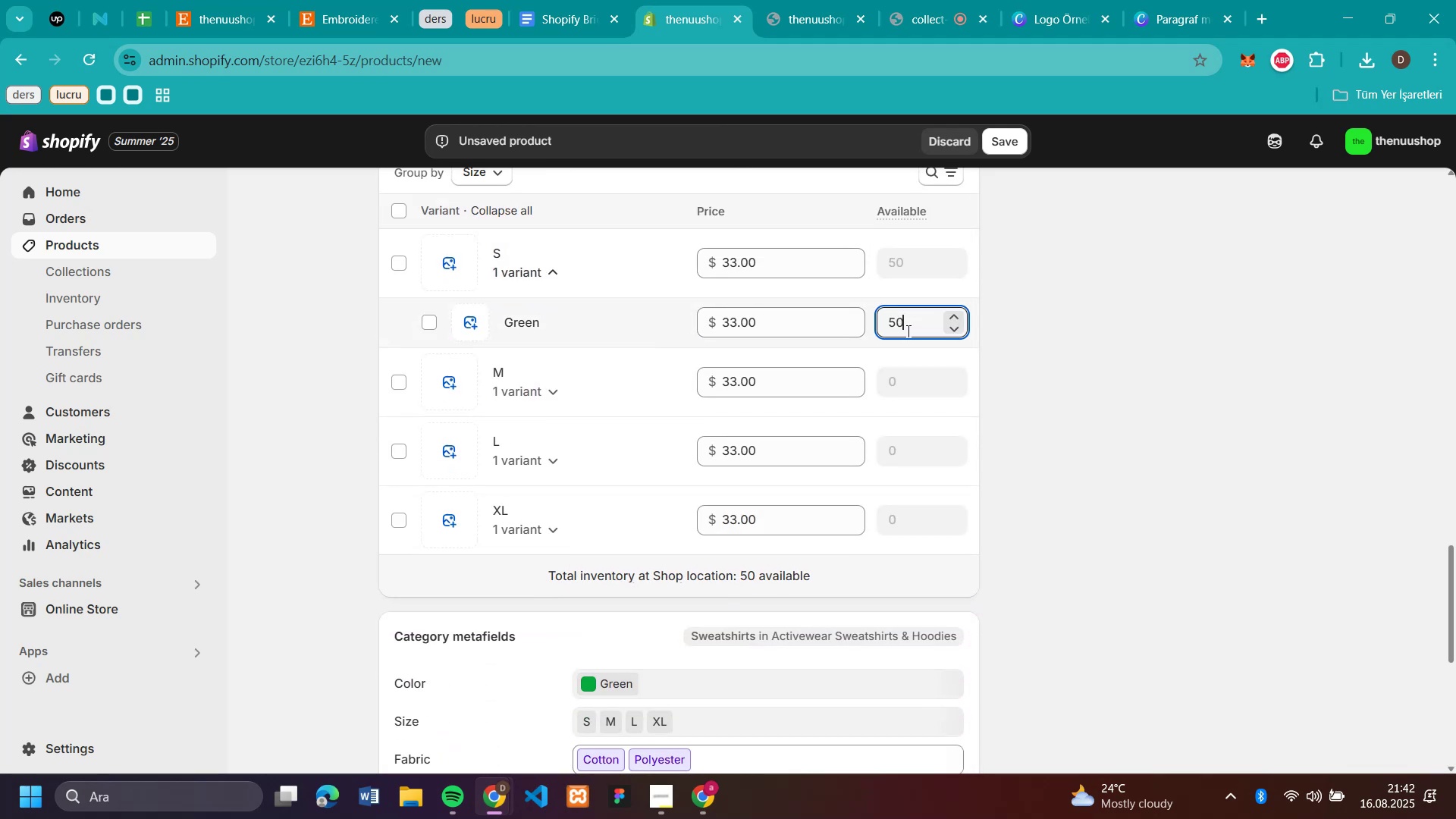 
double_click([907, 331])
 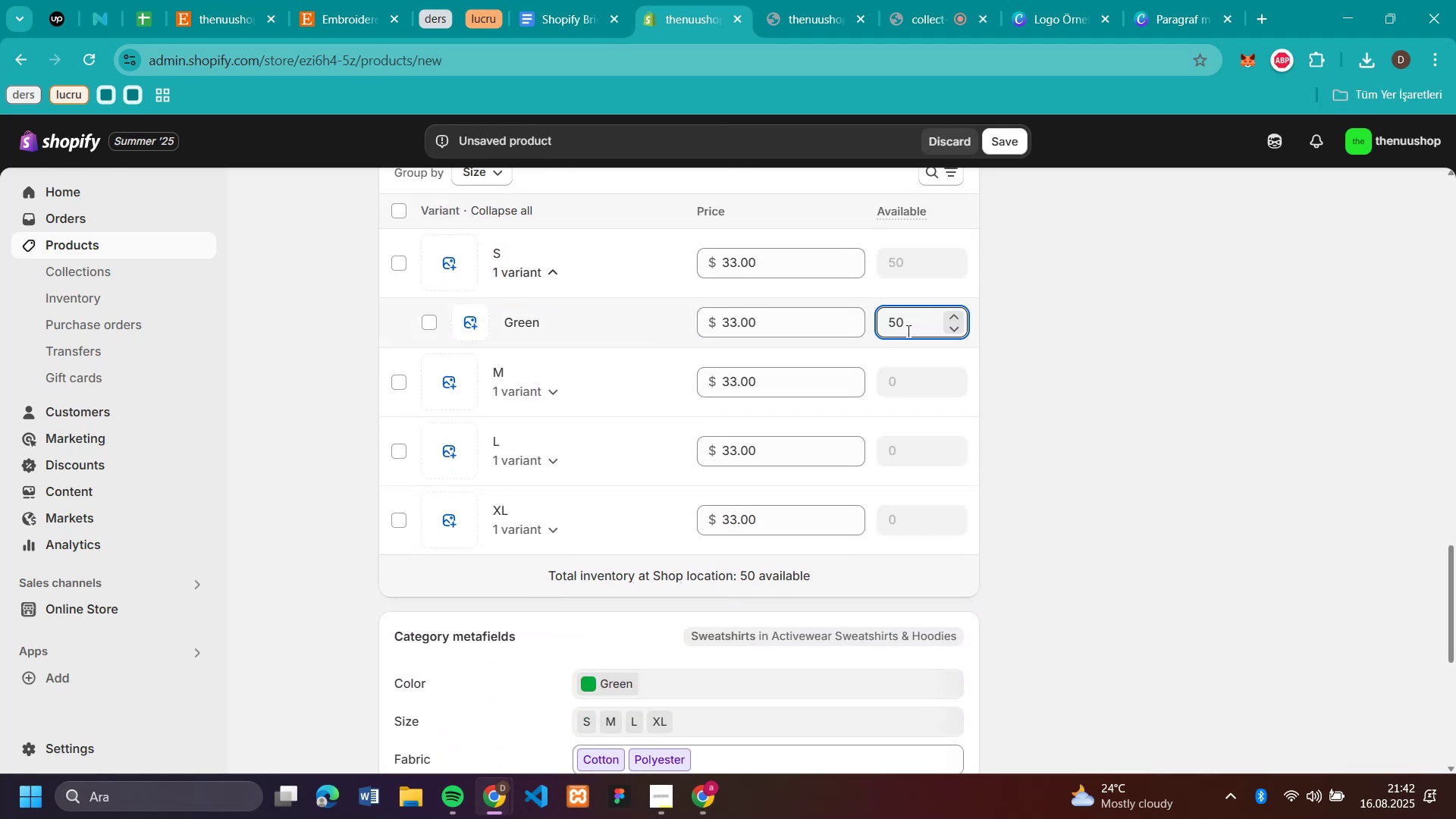 
triple_click([907, 331])
 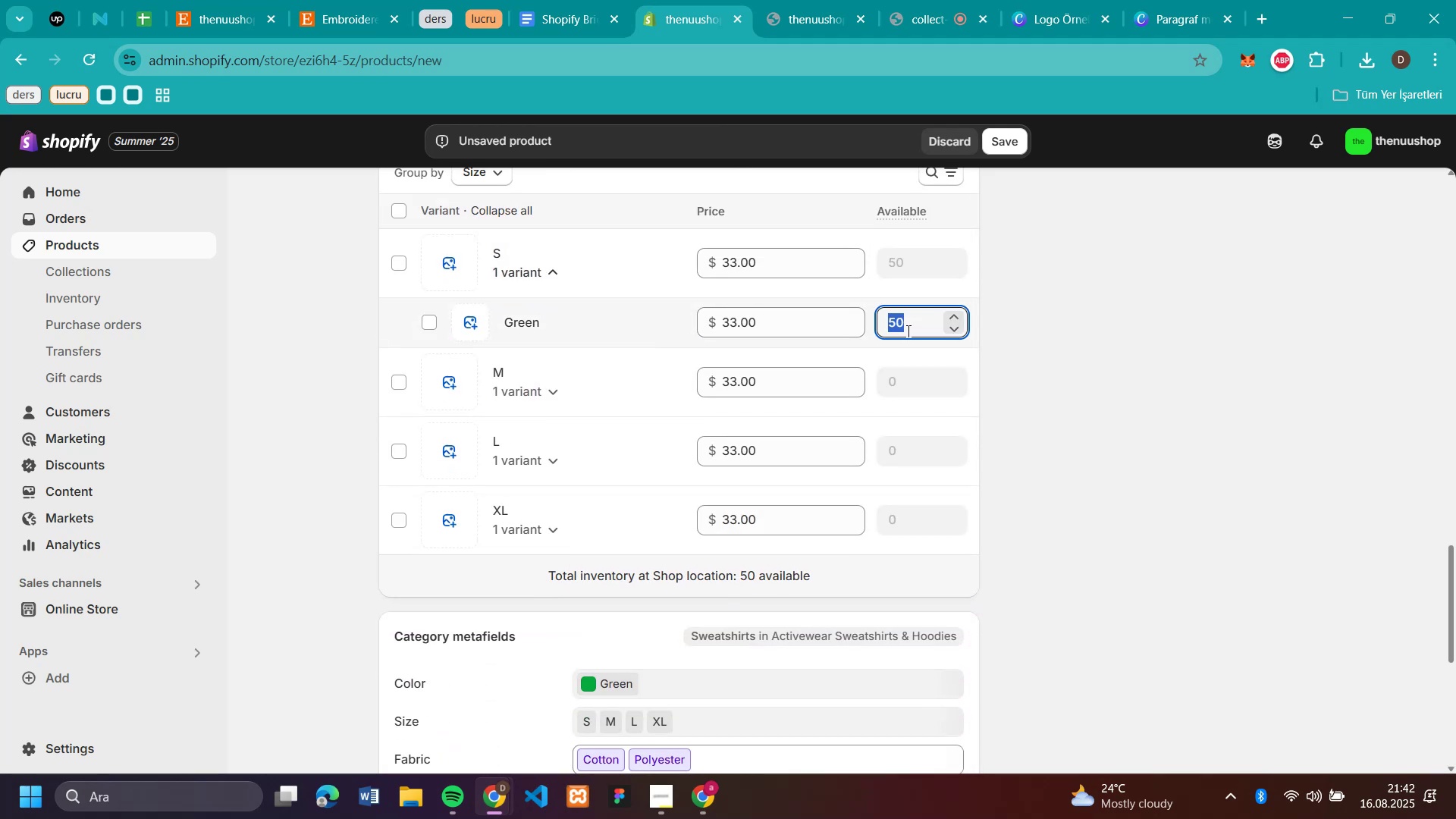 
key(Control+C)
 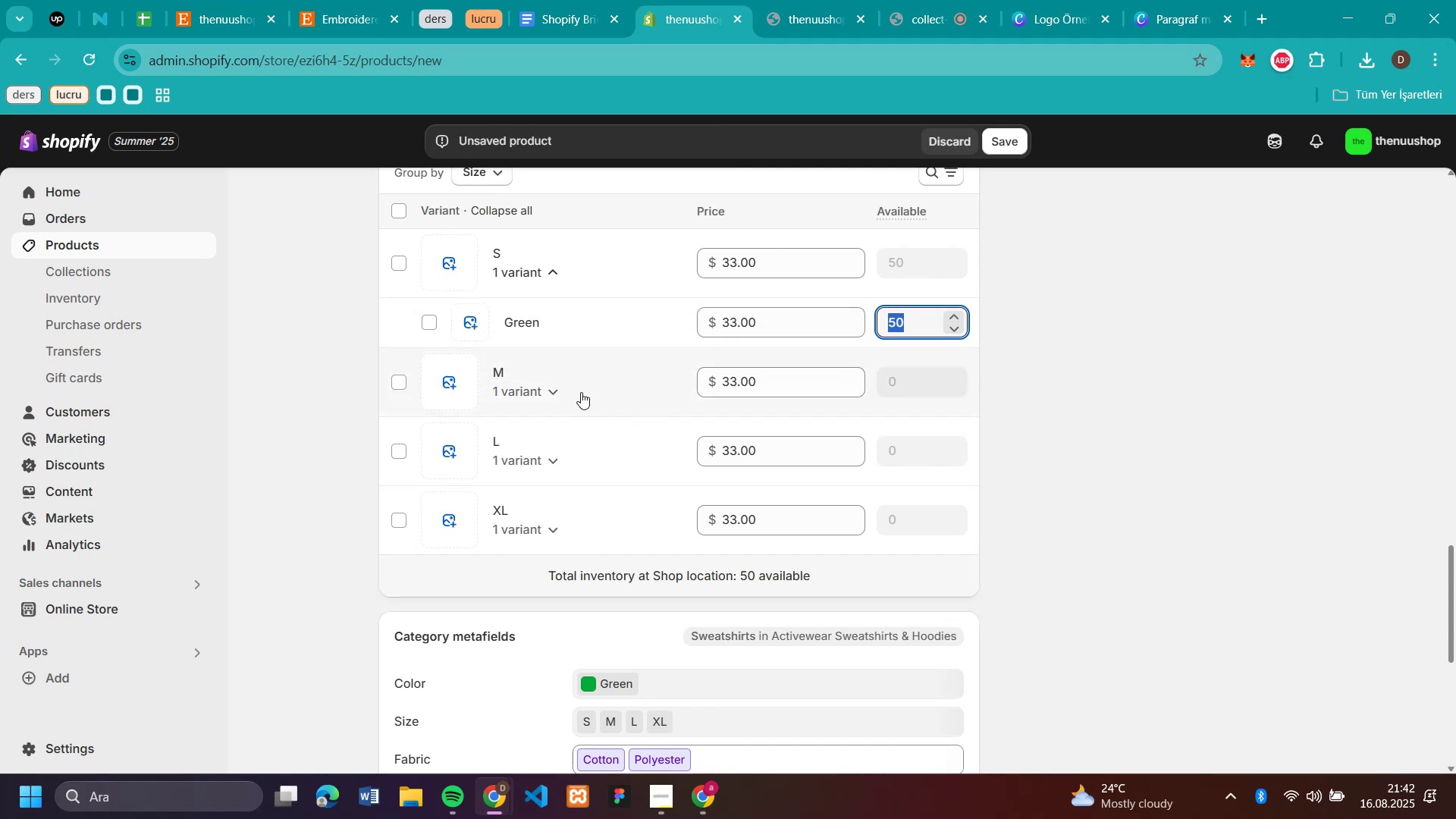 
left_click([553, 387])
 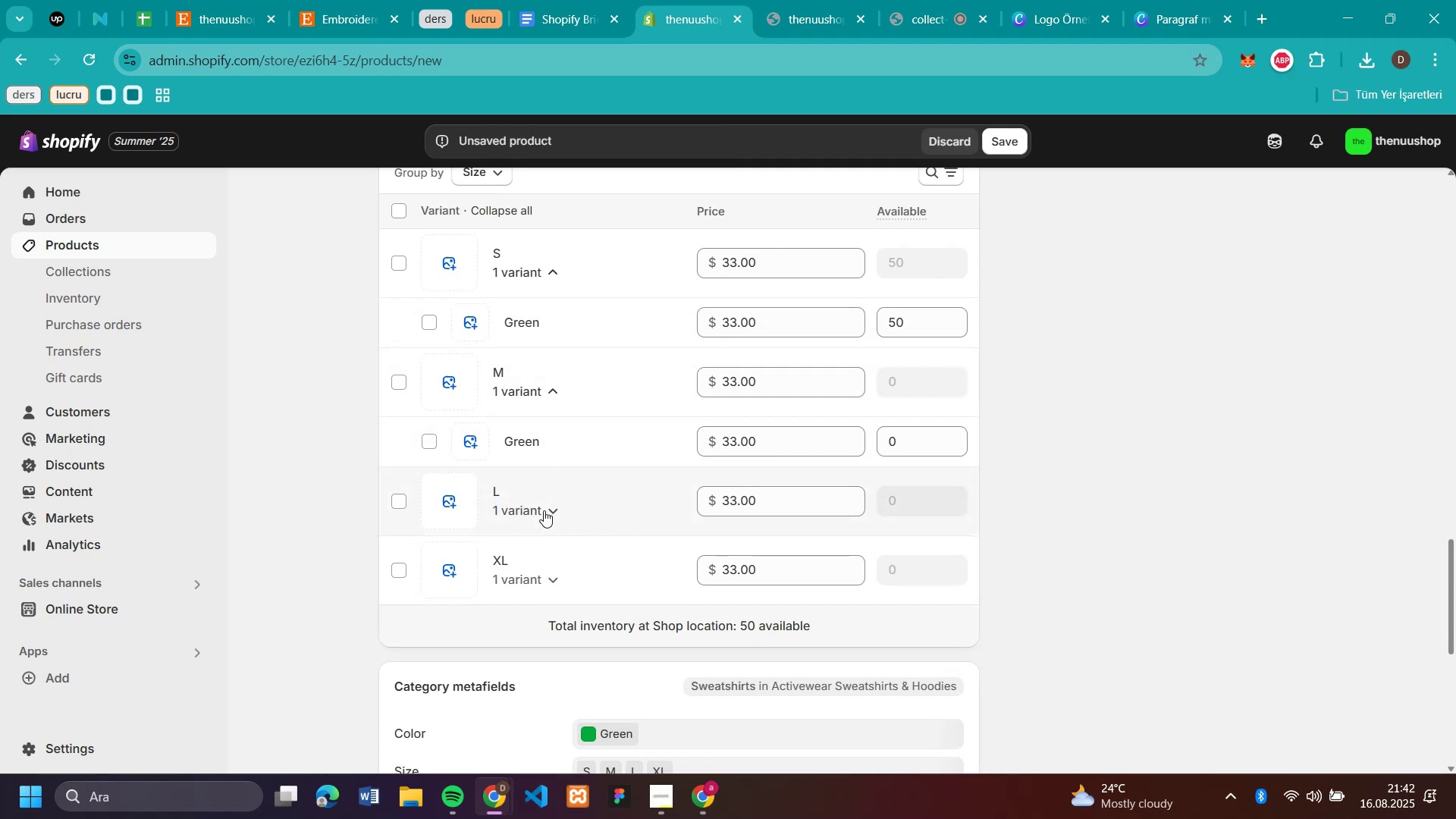 
left_click([551, 514])
 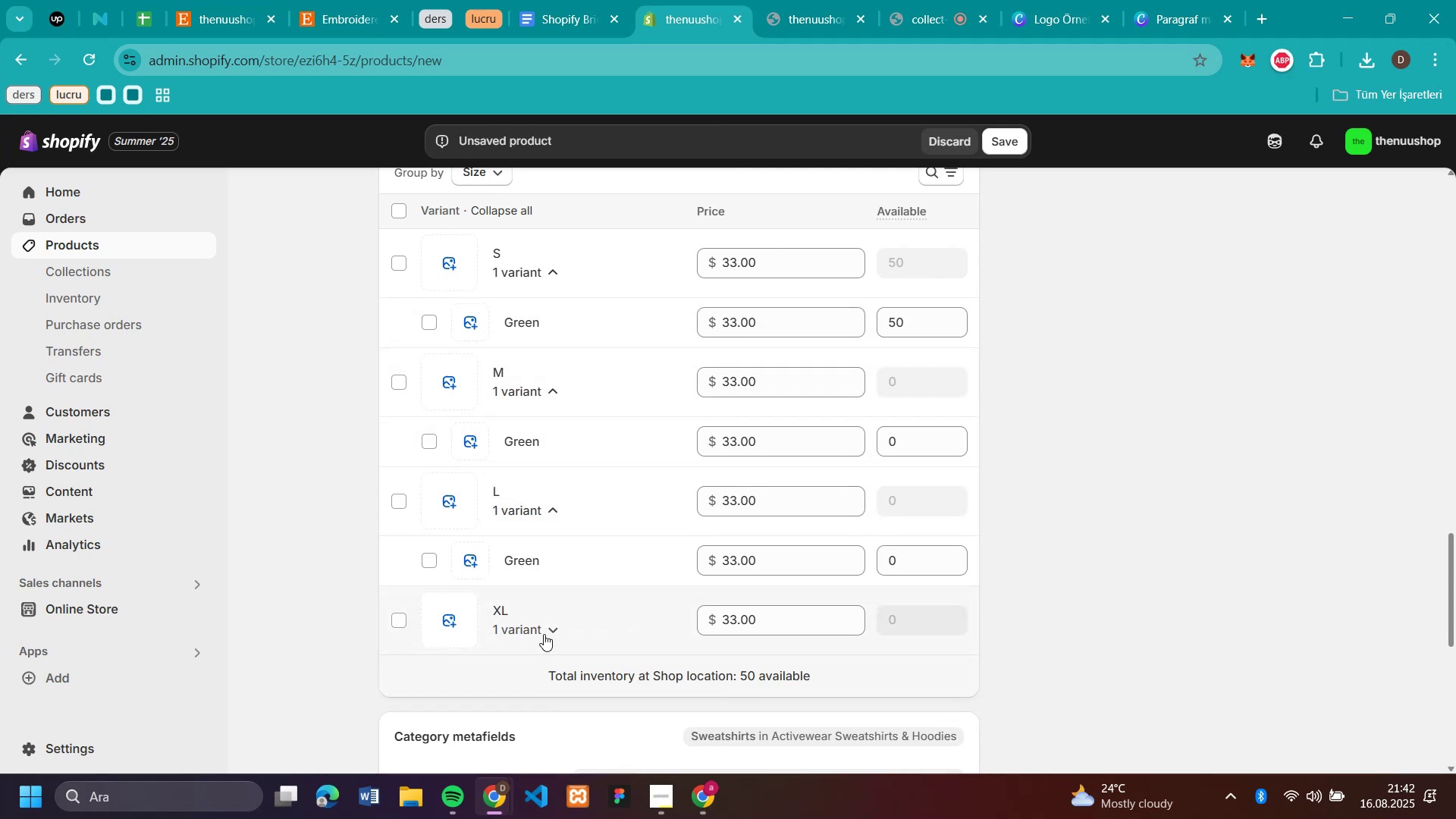 
left_click([545, 632])
 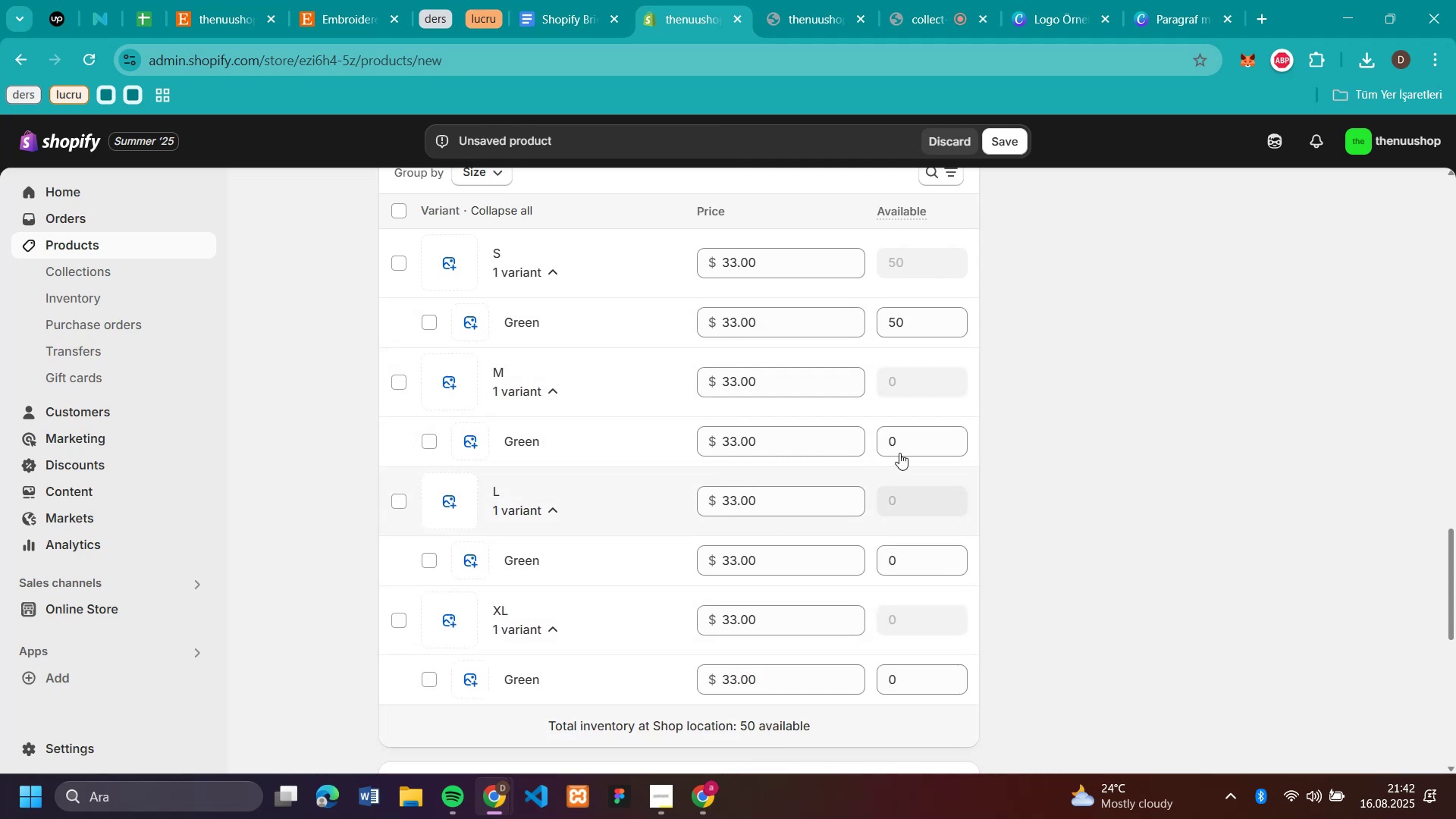 
left_click([907, 439])
 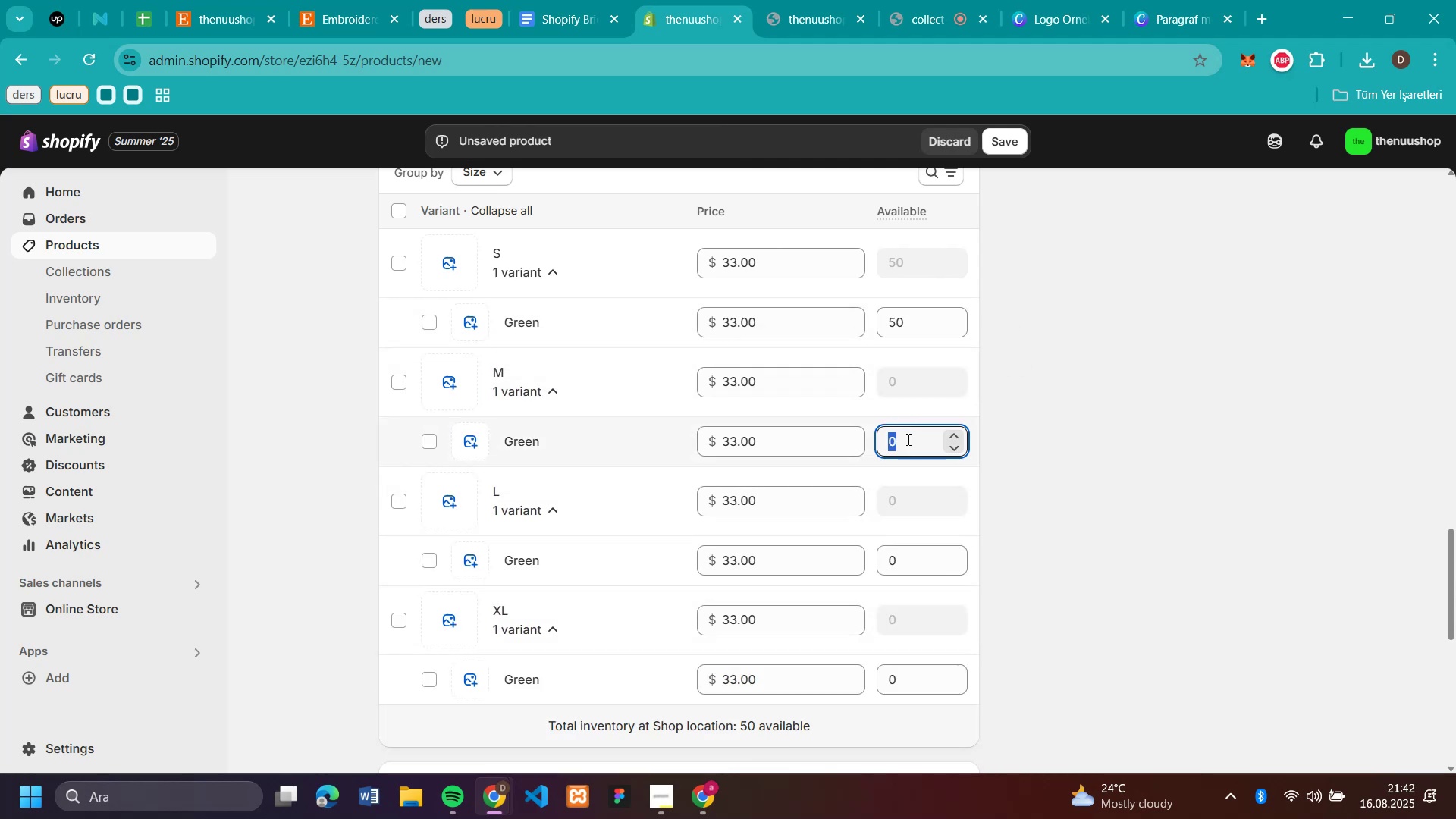 
key(Control+V)
 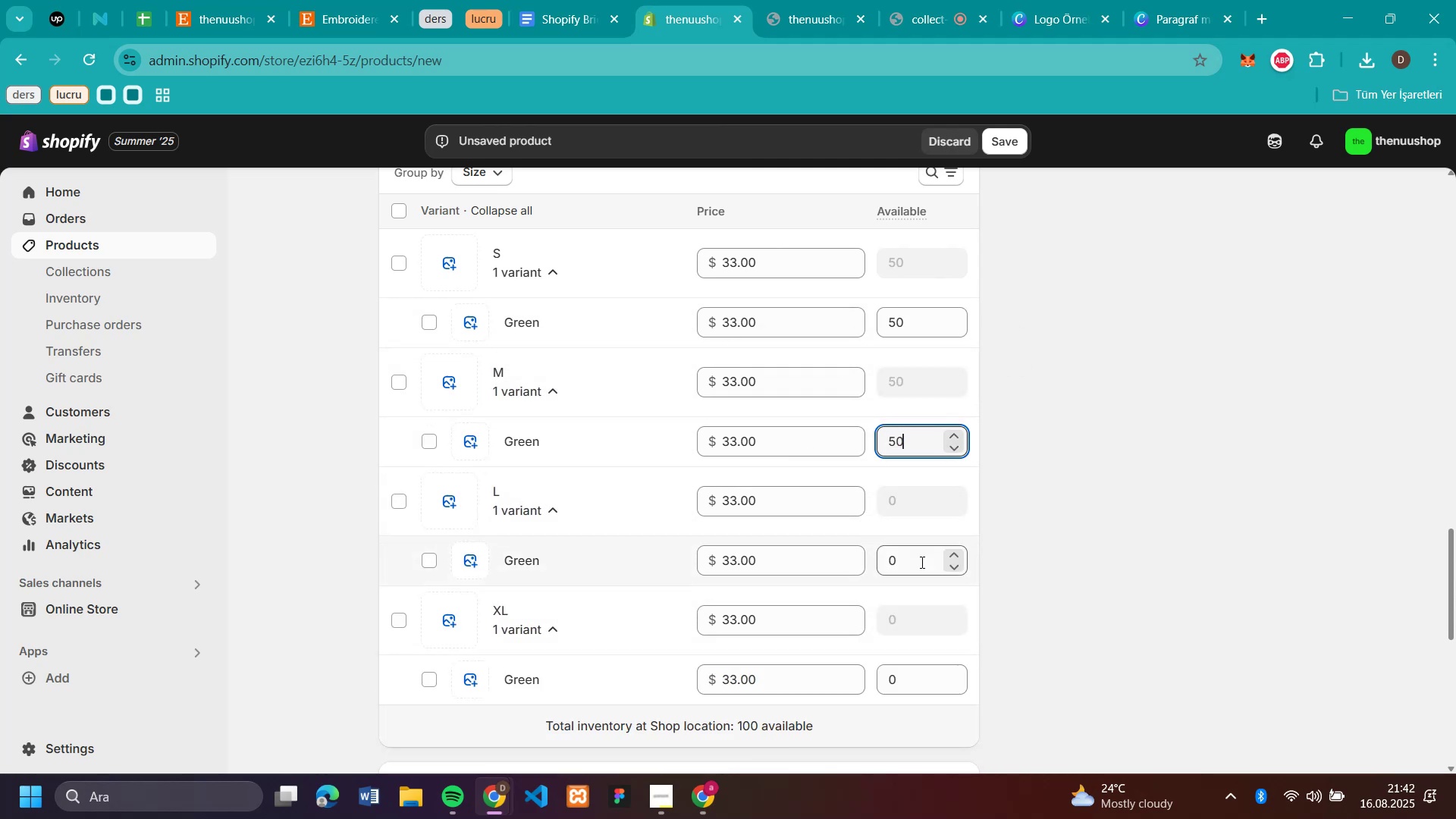 
left_click([921, 563])
 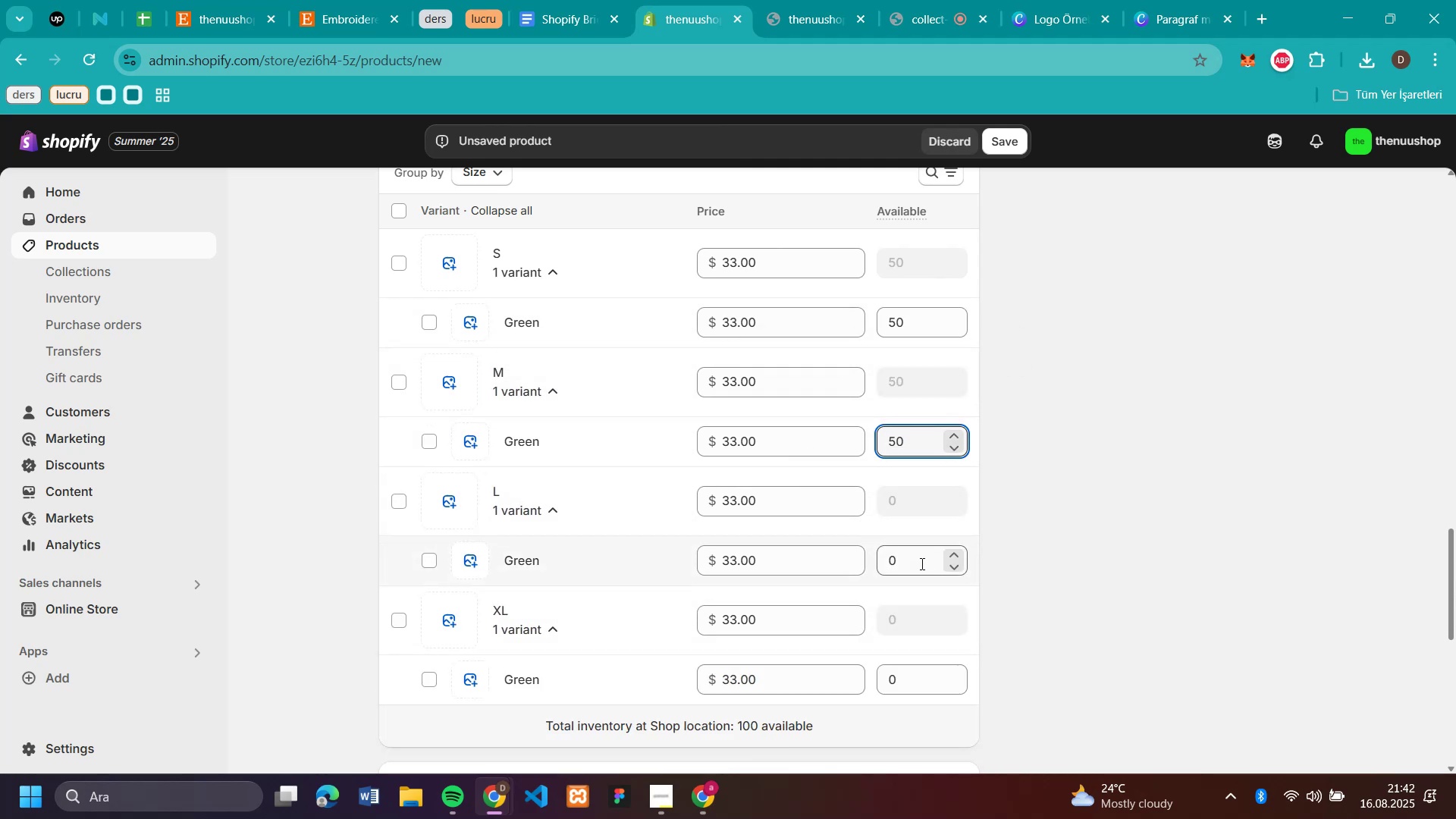 
key(Control+V)
 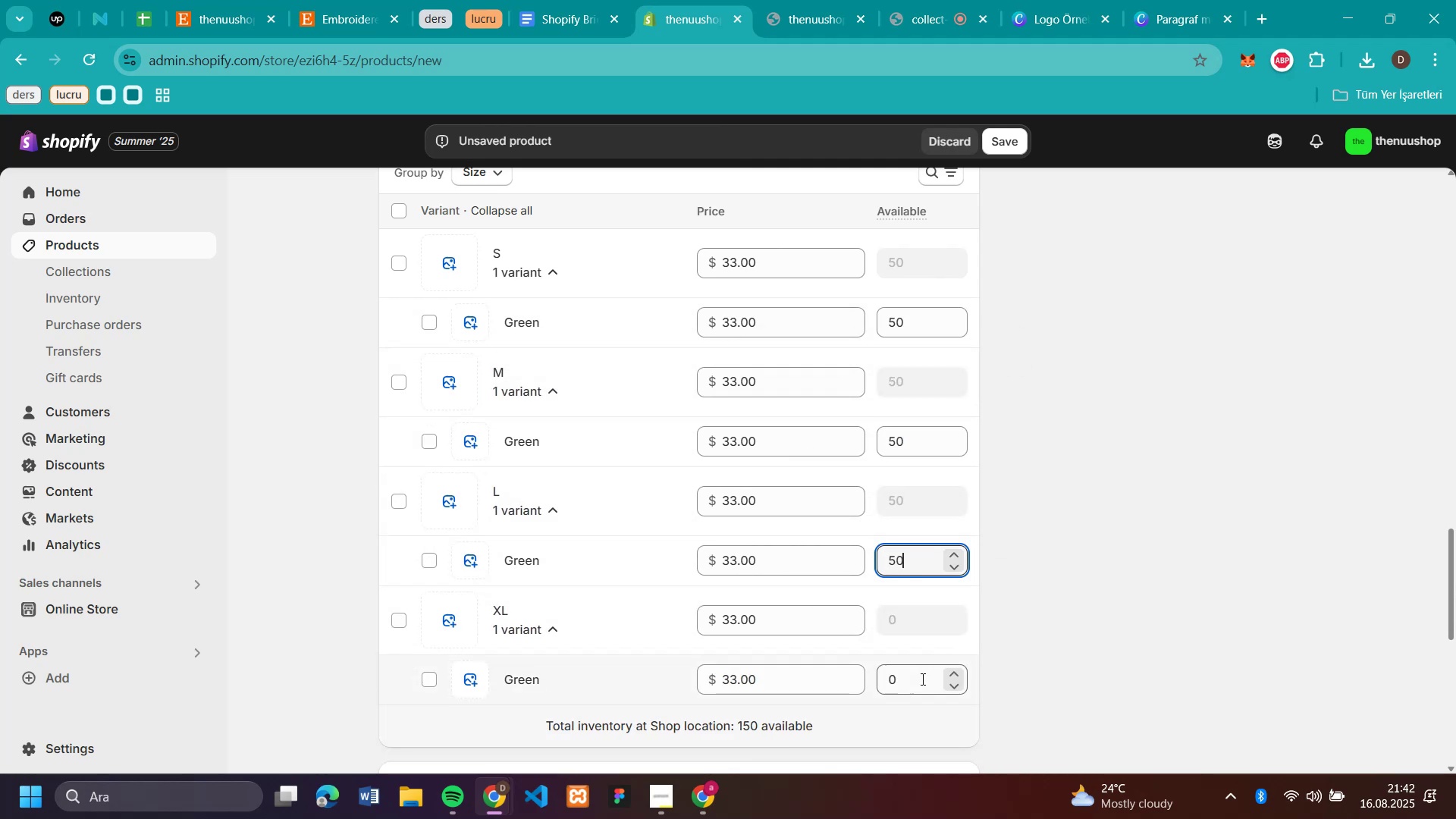 
left_click([921, 684])
 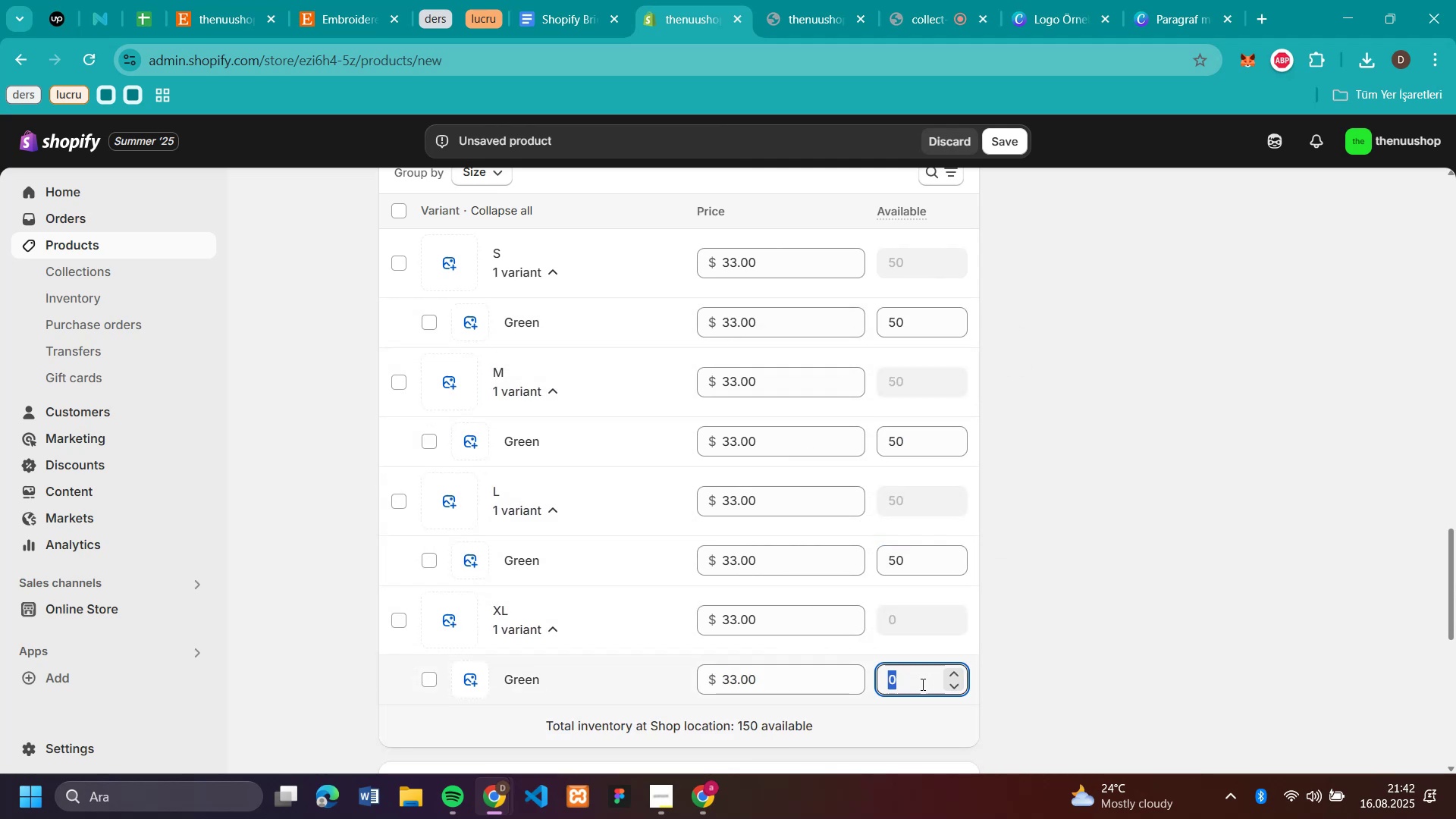 
key(Control+V)
 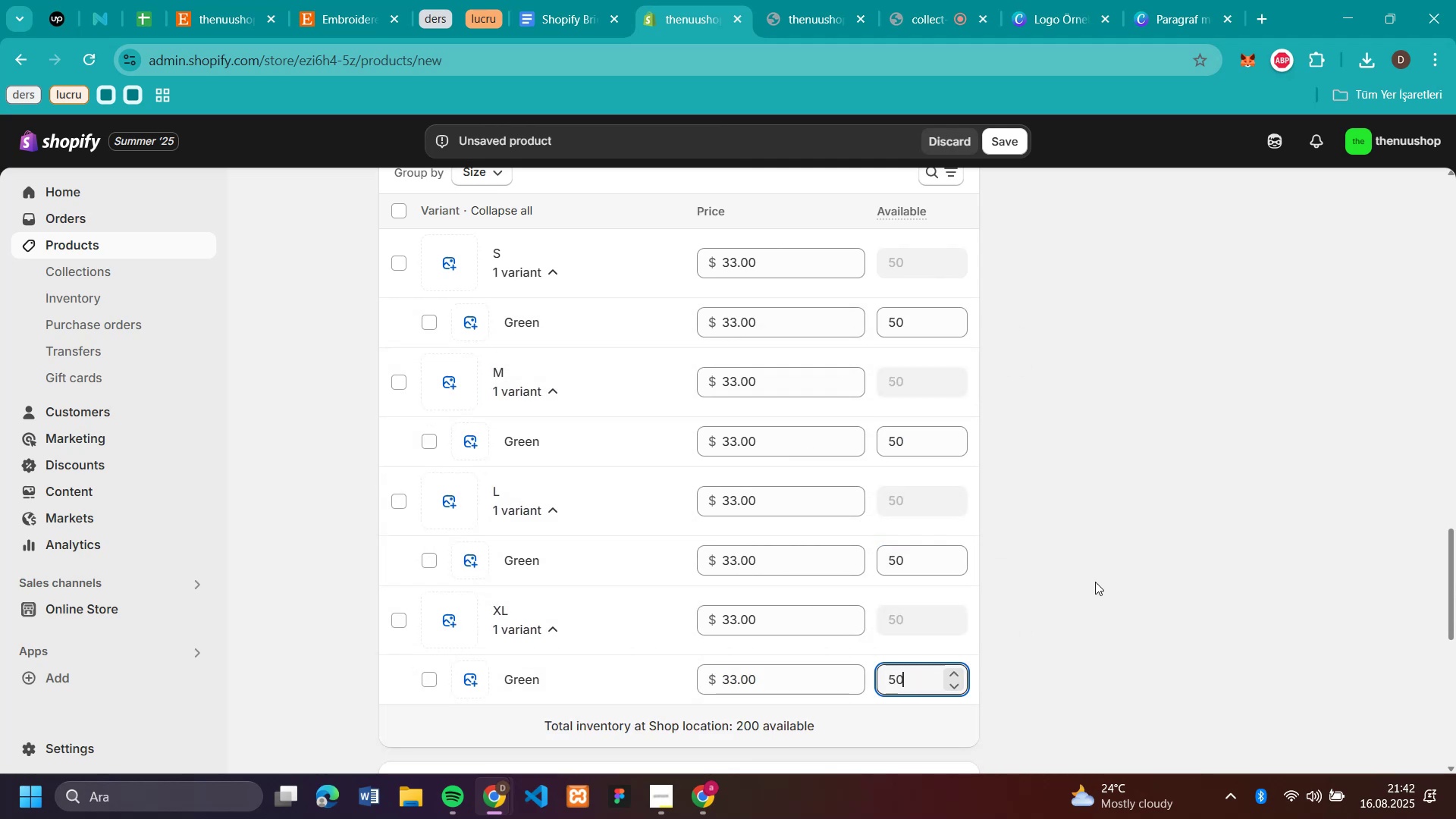 
left_click([1105, 575])
 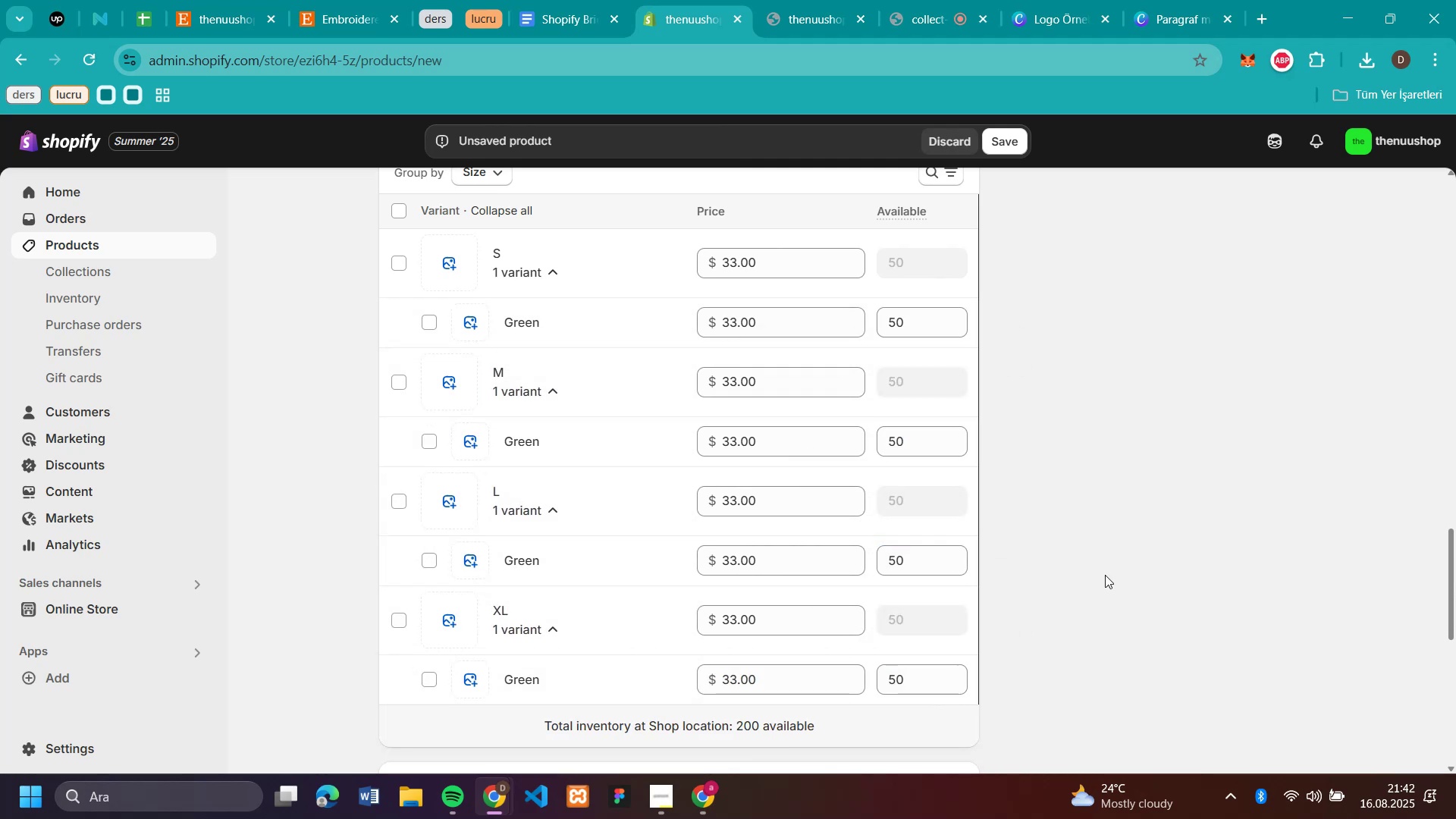 
scroll: coordinate [1094, 262], scroll_direction: up, amount: 25.0
 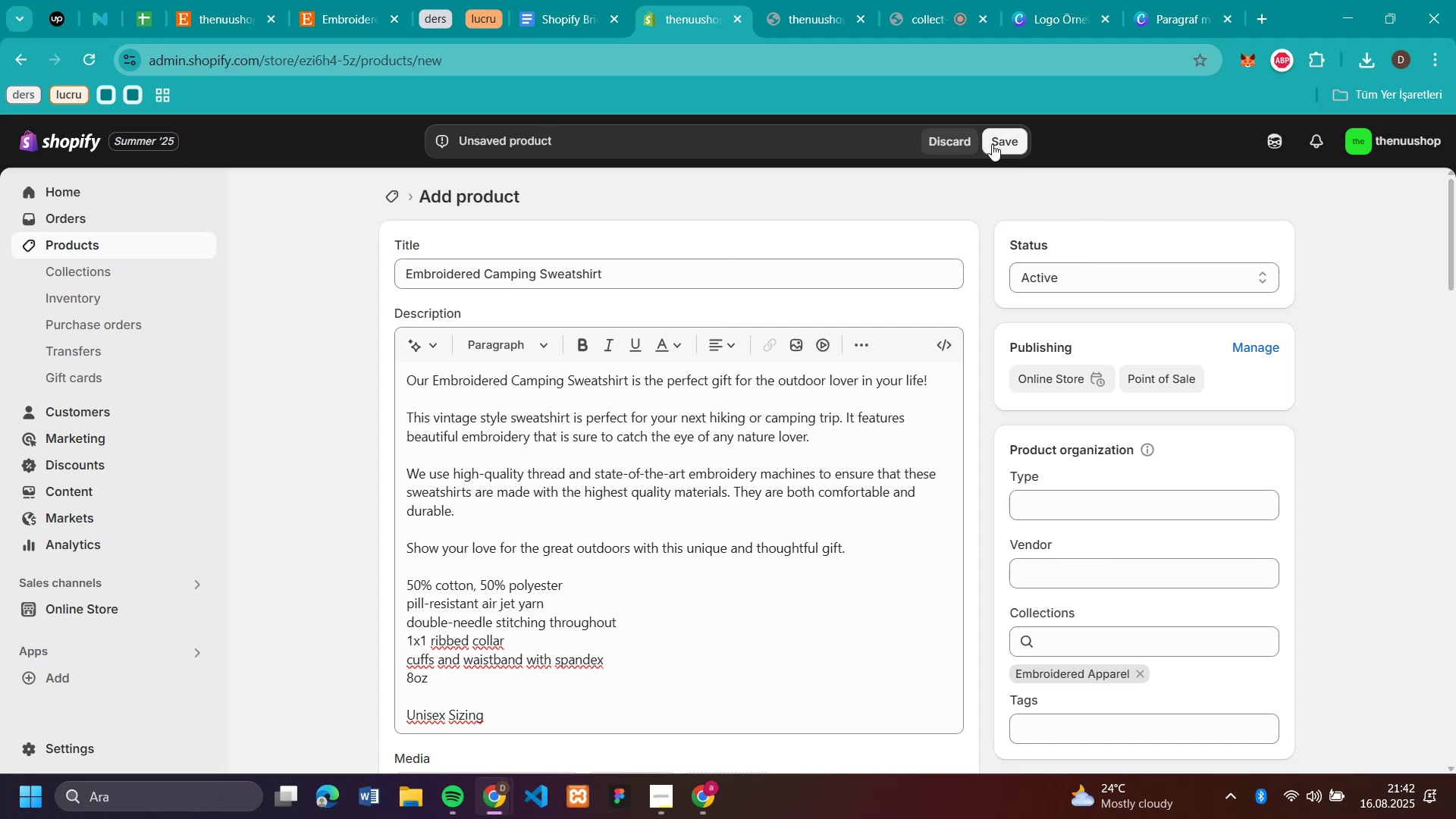 
left_click([1009, 140])
 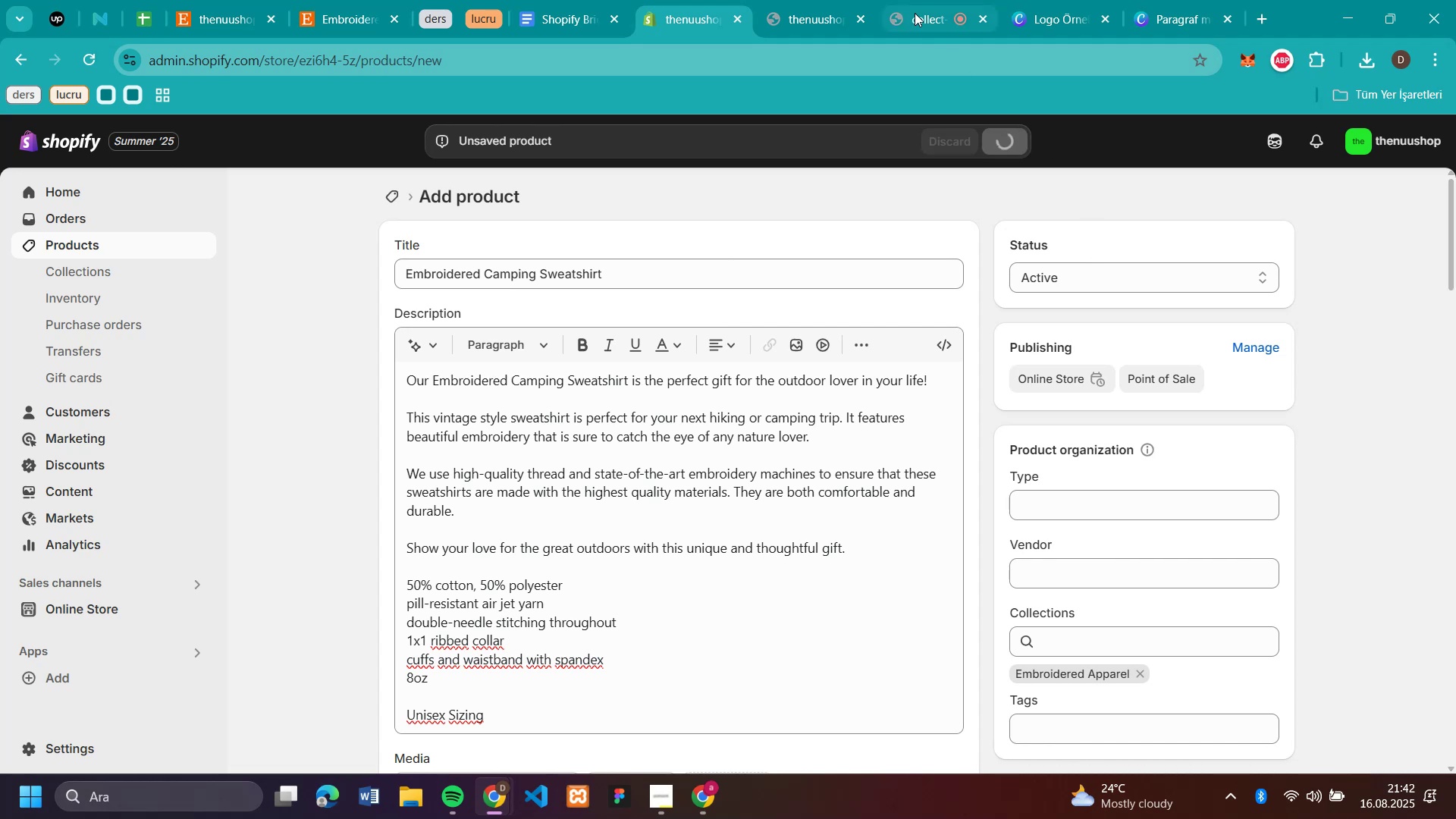 
left_click([915, 14])
 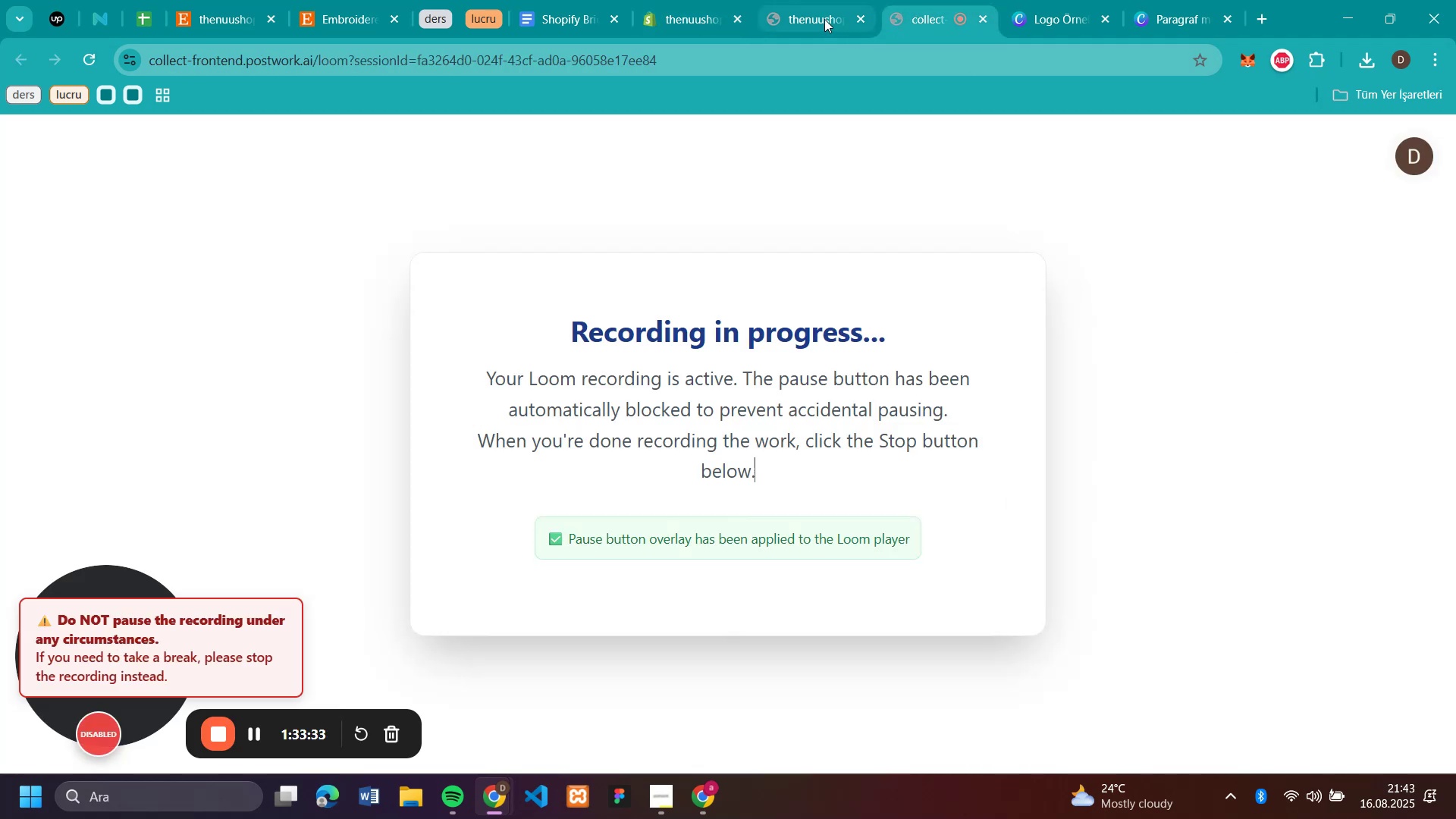 
left_click([805, 18])
 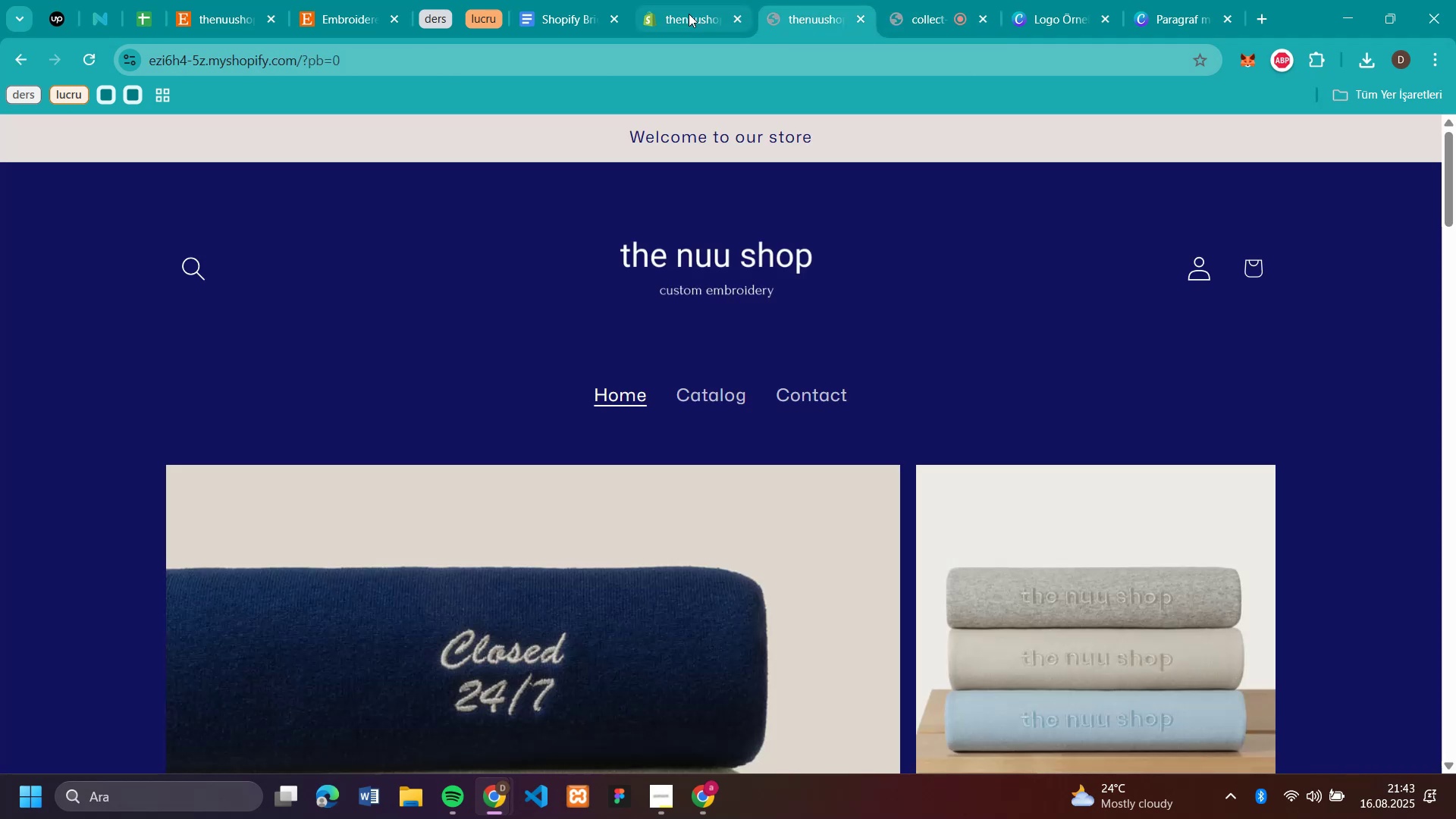 
left_click([682, 17])
 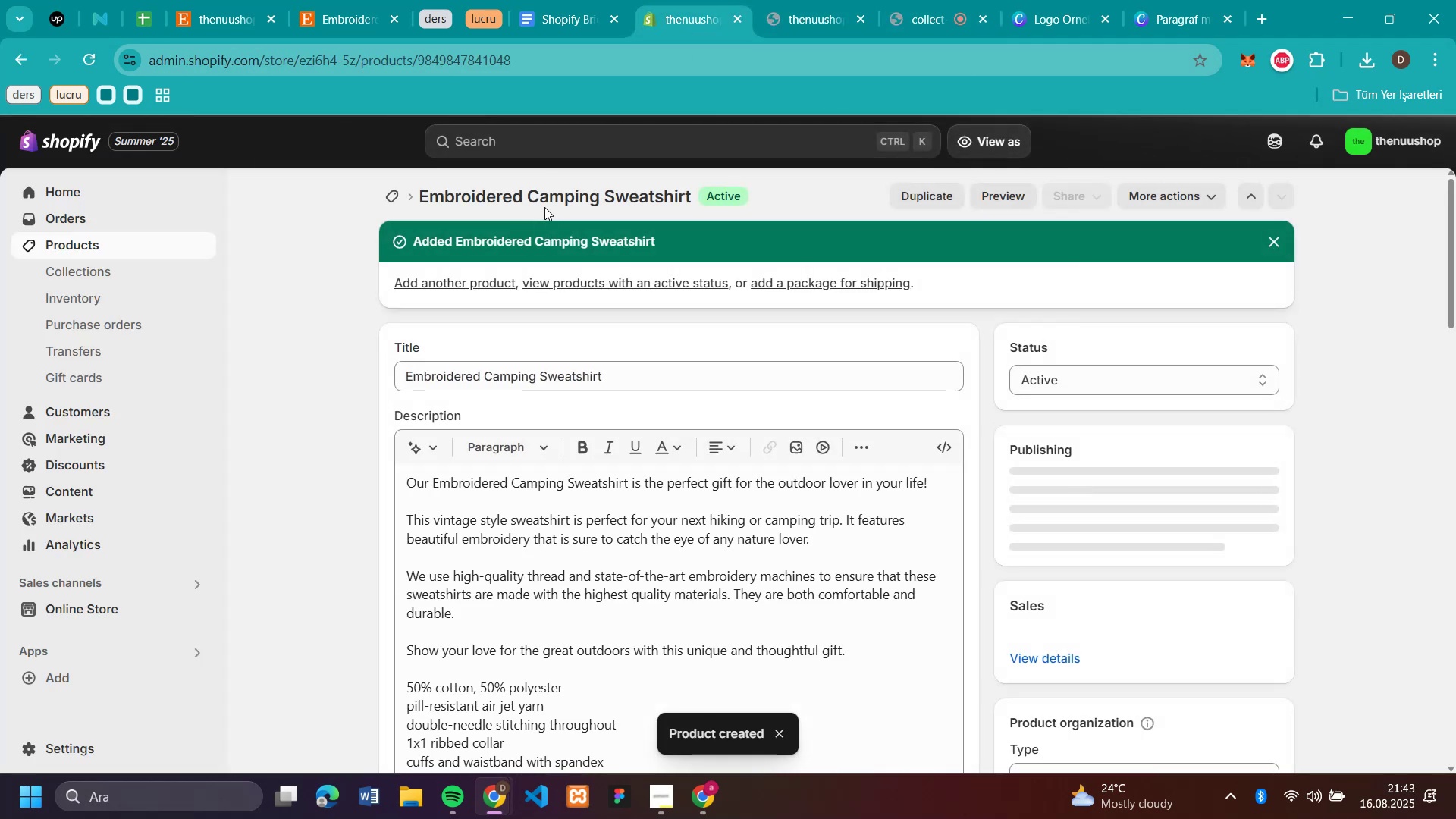 
left_click([397, 204])
 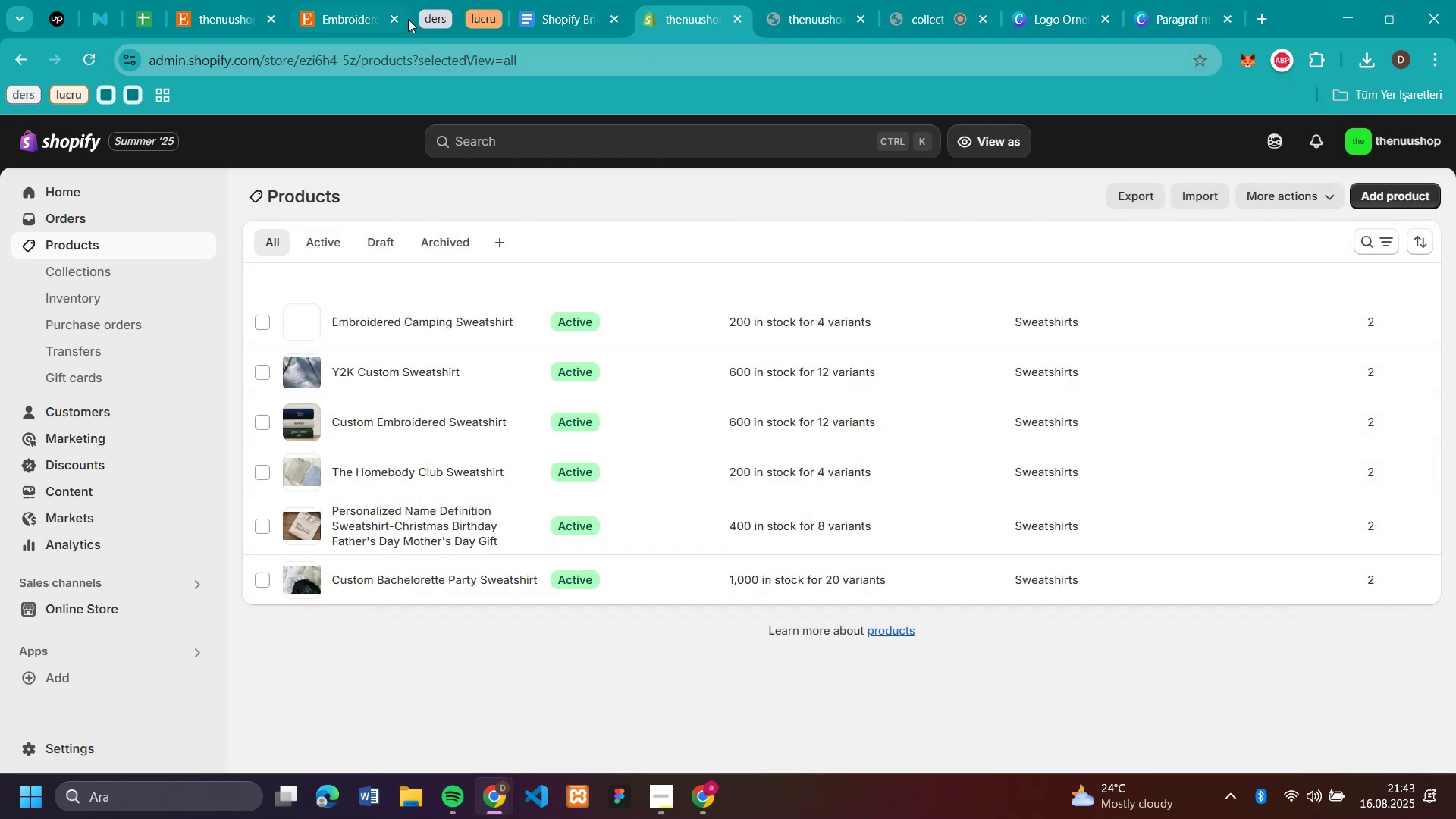 
left_click([397, 17])
 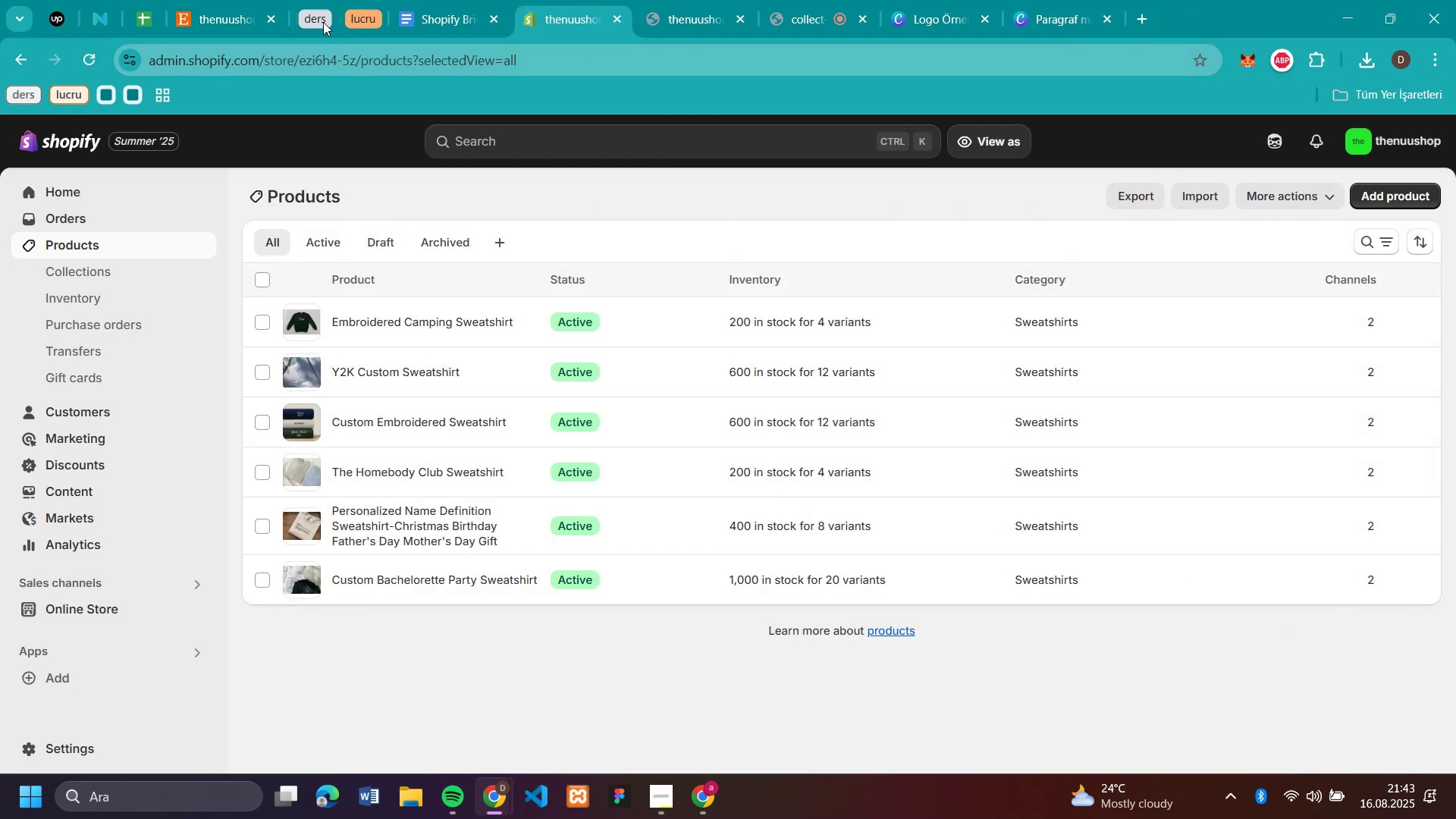 
mouse_move([228, 21])
 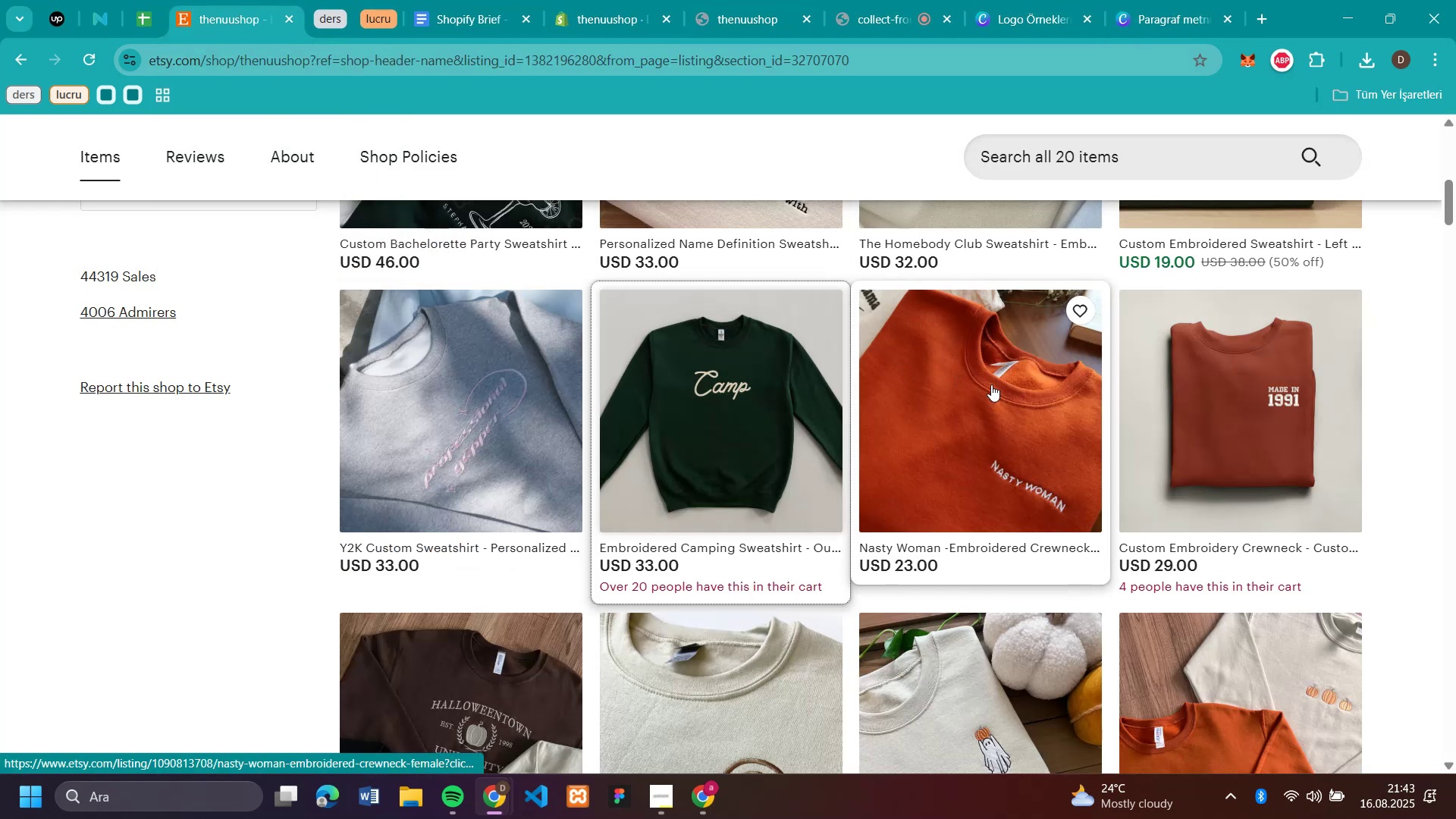 
left_click([991, 384])
 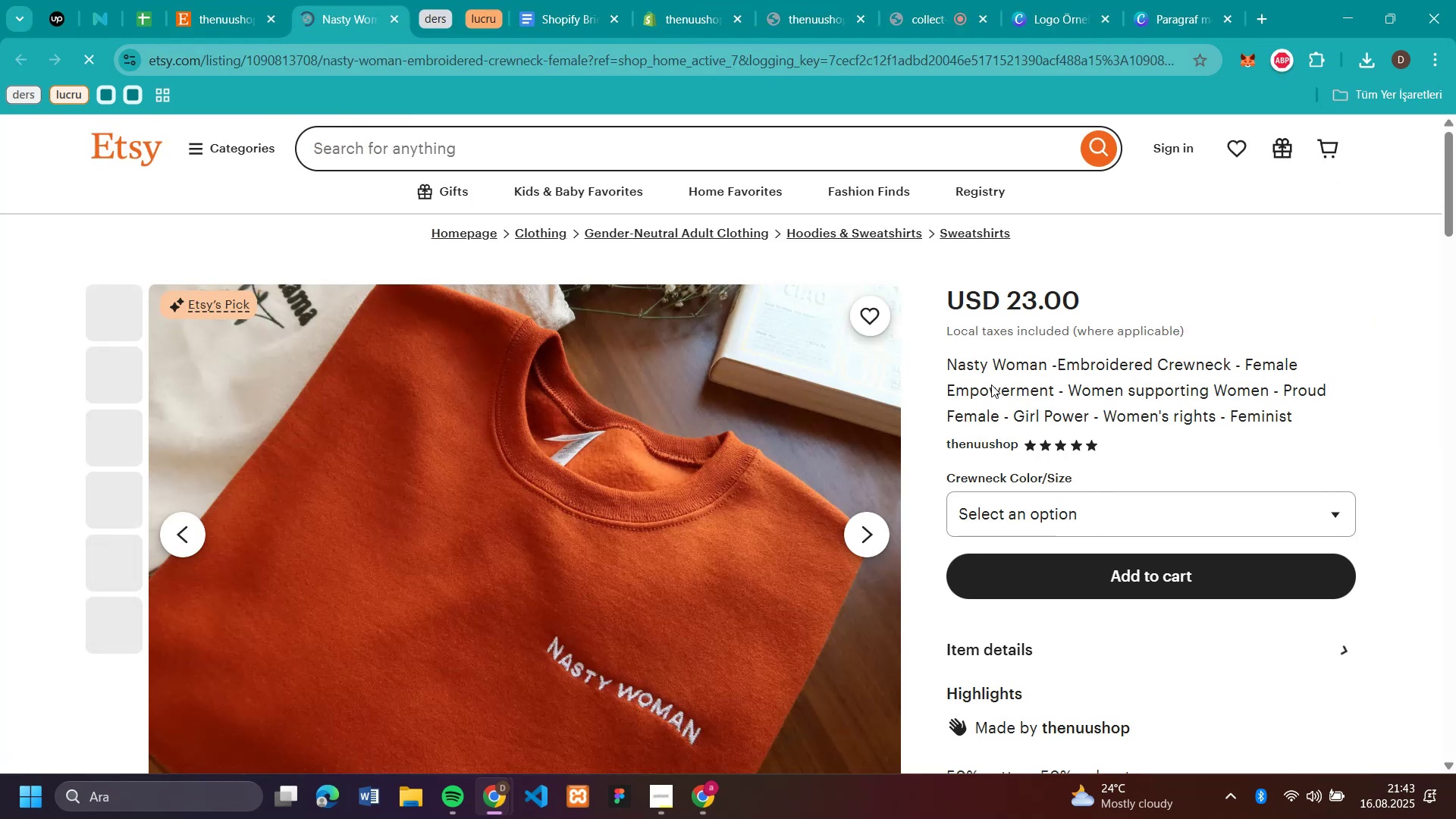 
mouse_move([486, 386])
 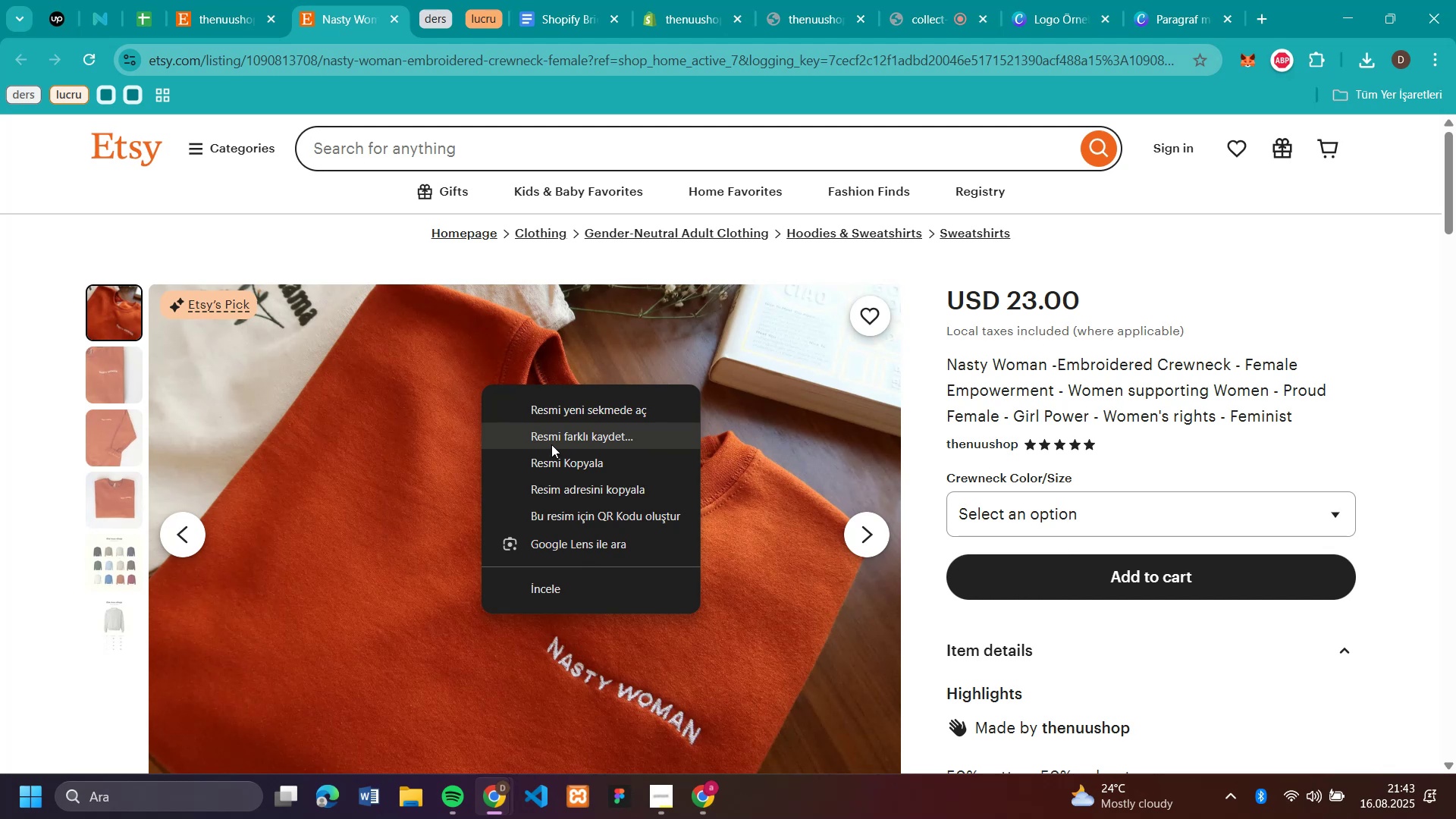 
left_click([551, 444])
 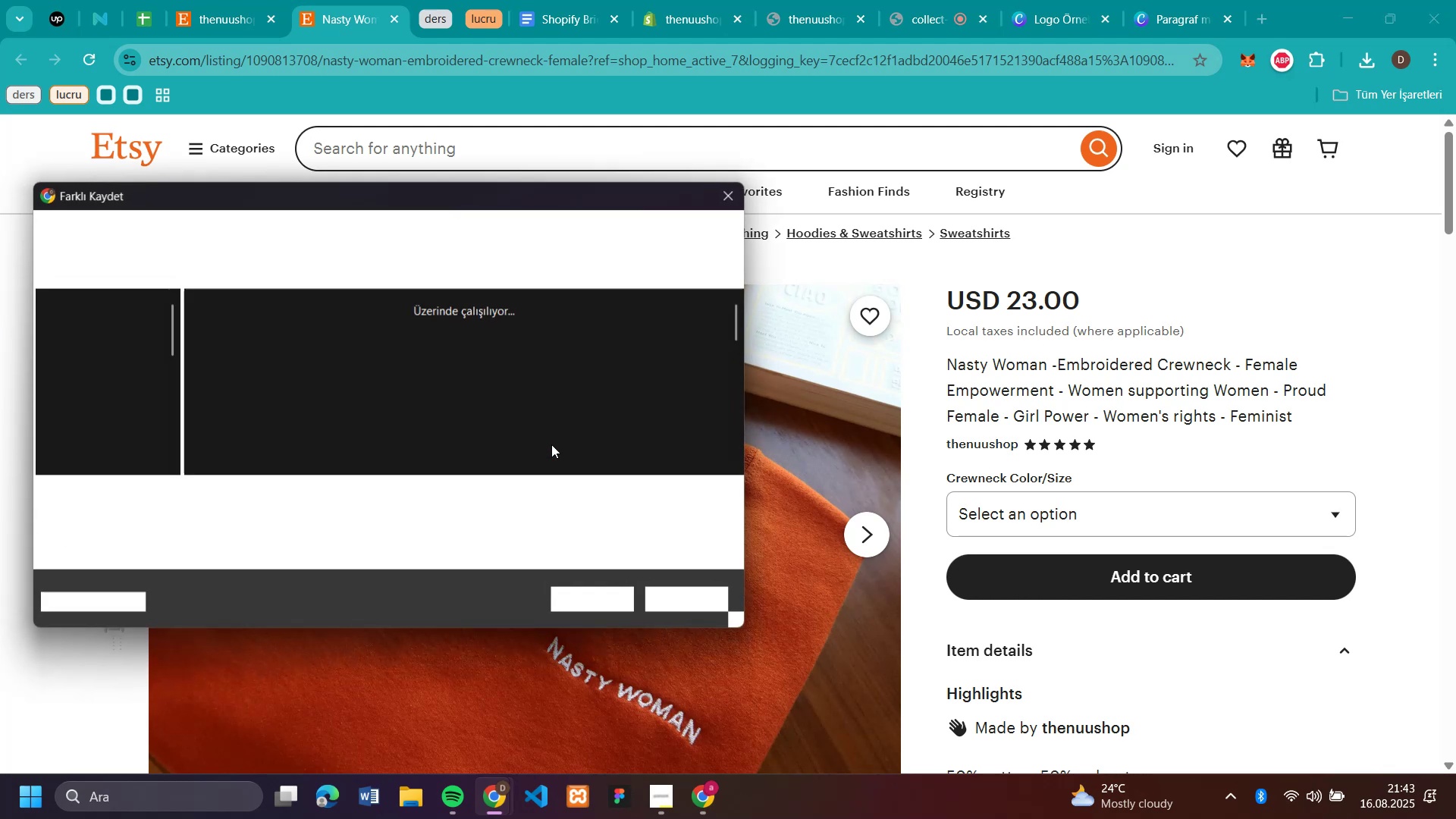 
key(Enter)
 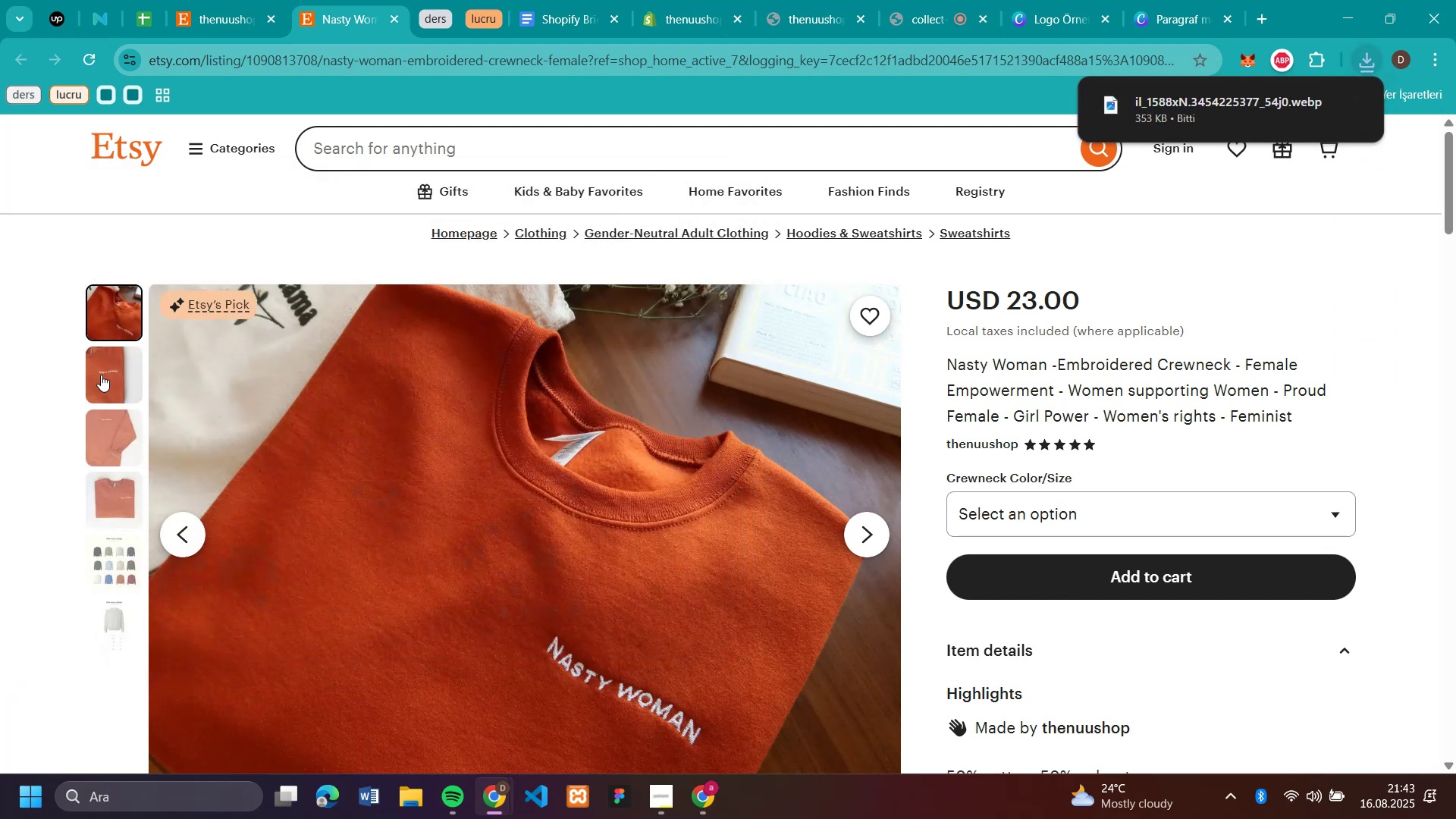 
left_click([101, 375])
 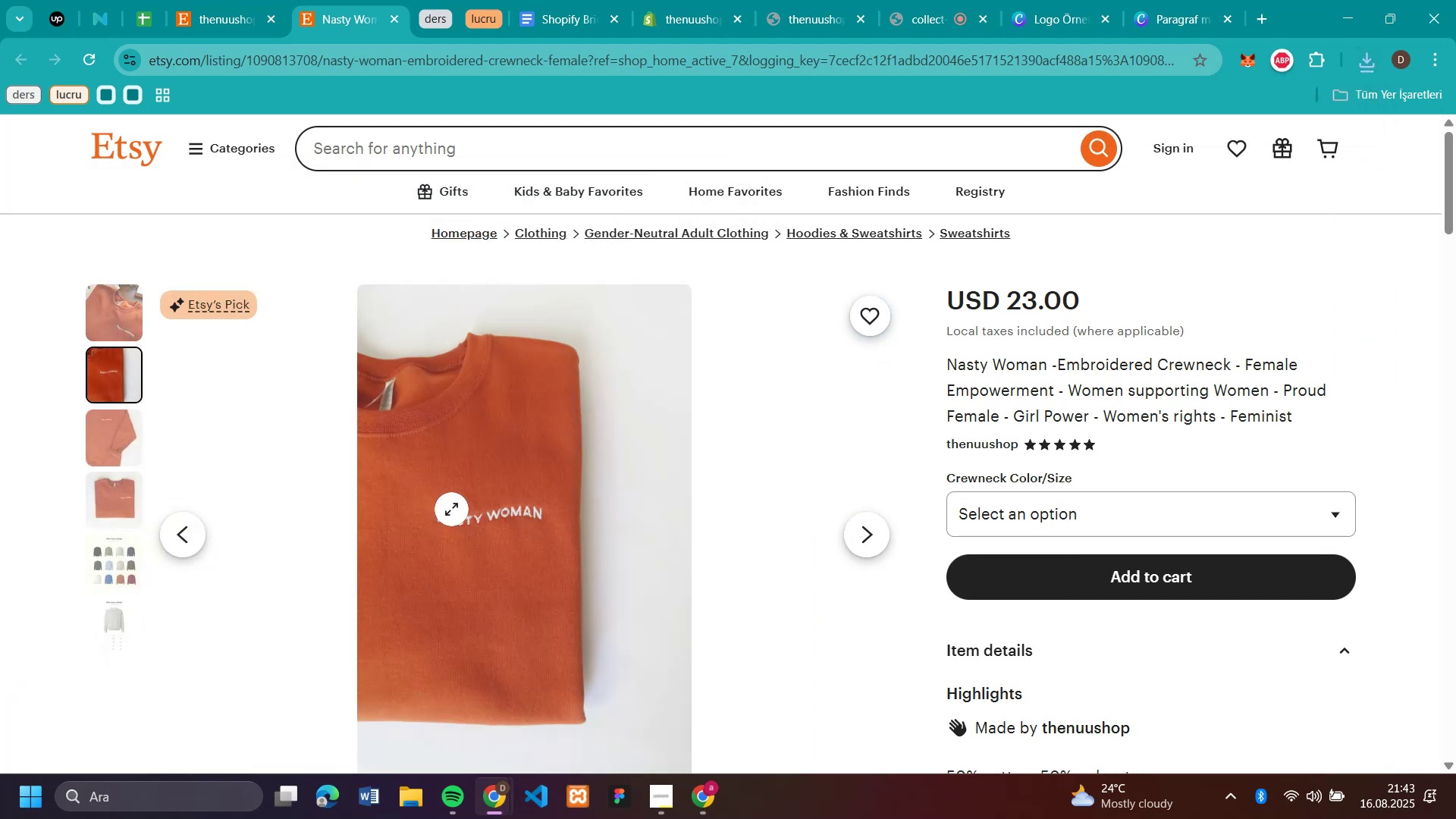 
right_click([451, 509])
 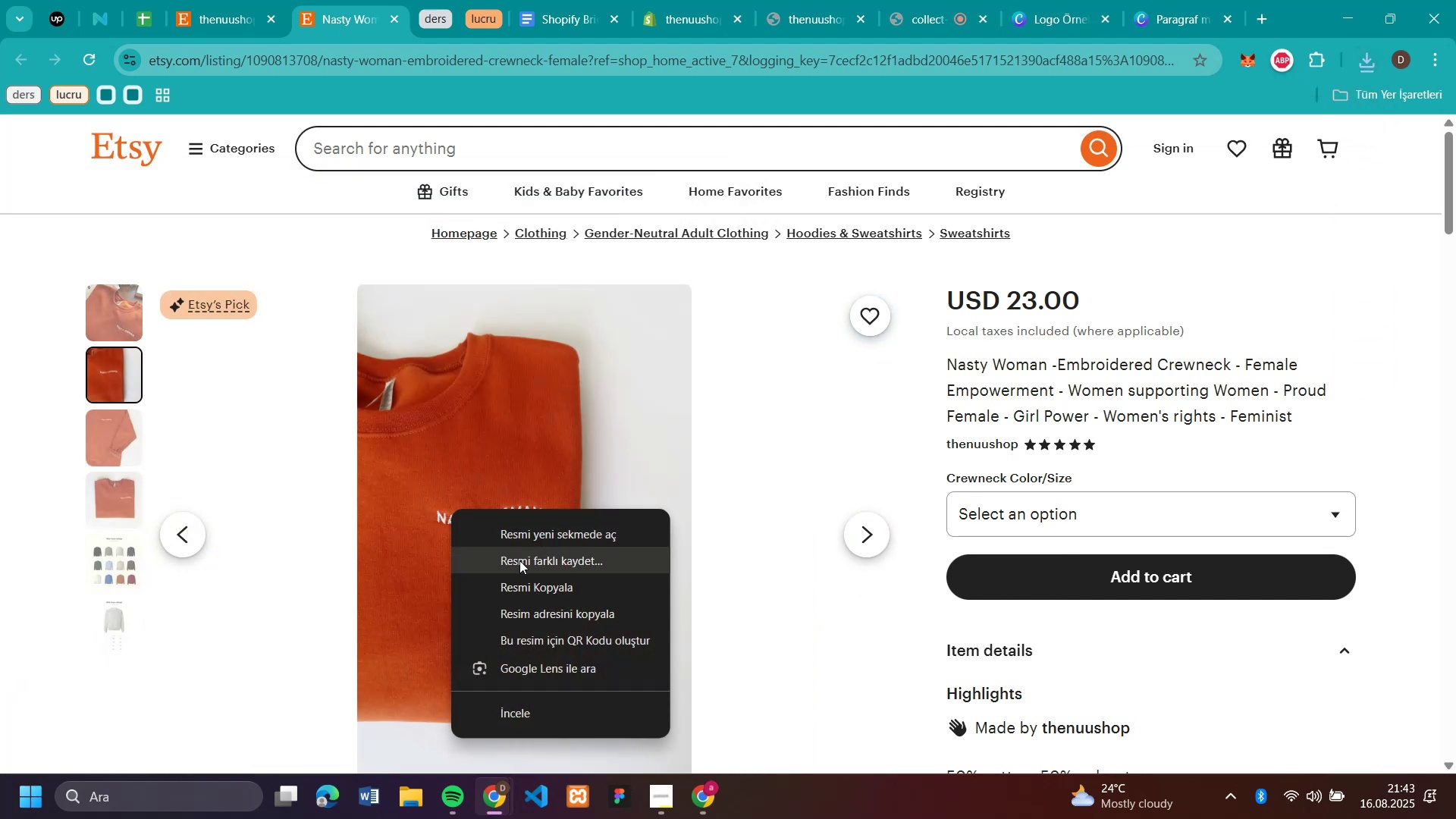 
left_click([519, 560])
 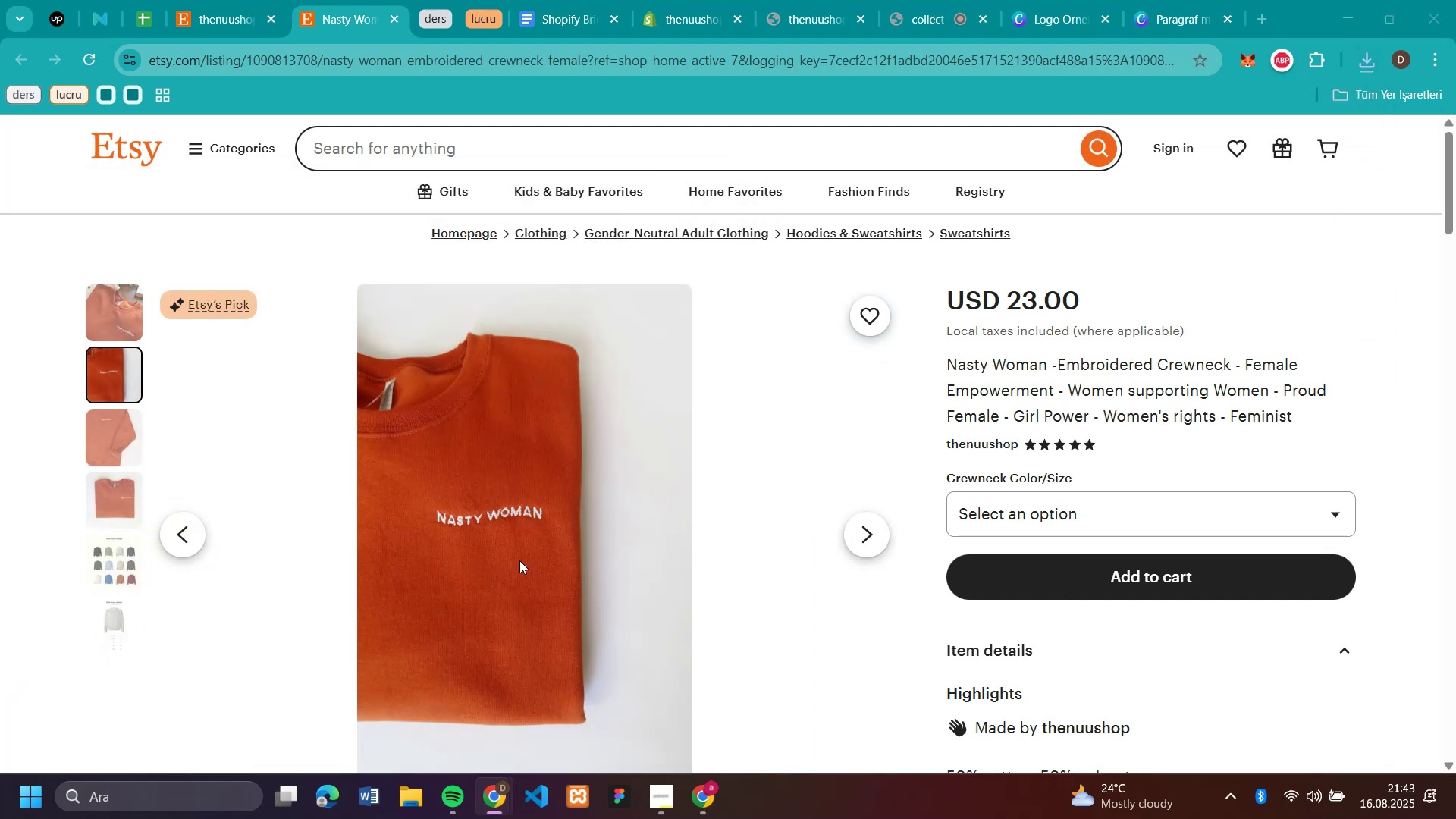 
key(Enter)
 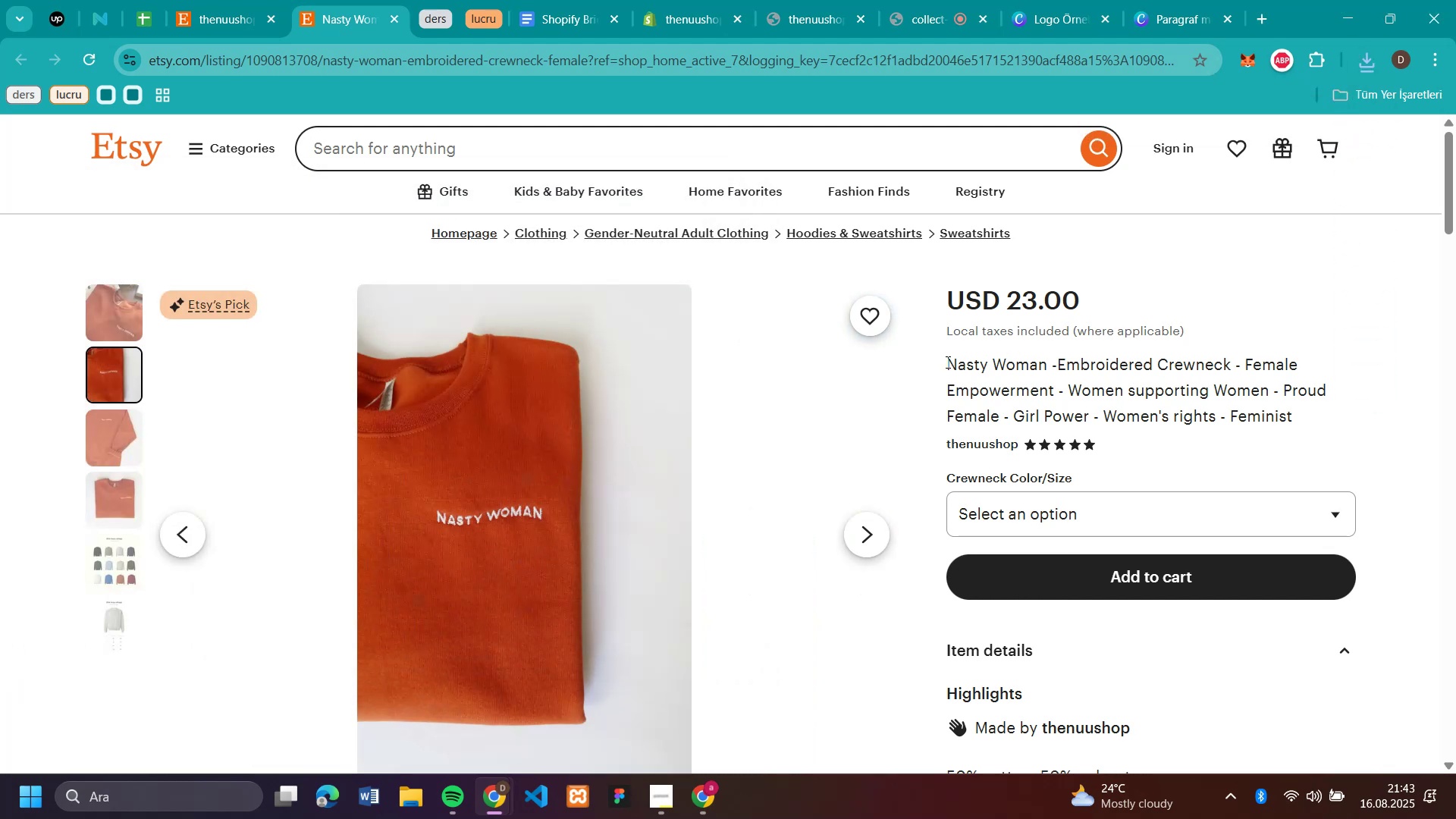 
left_click_drag(start_coordinate=[944, 362], to_coordinate=[1086, 351])
 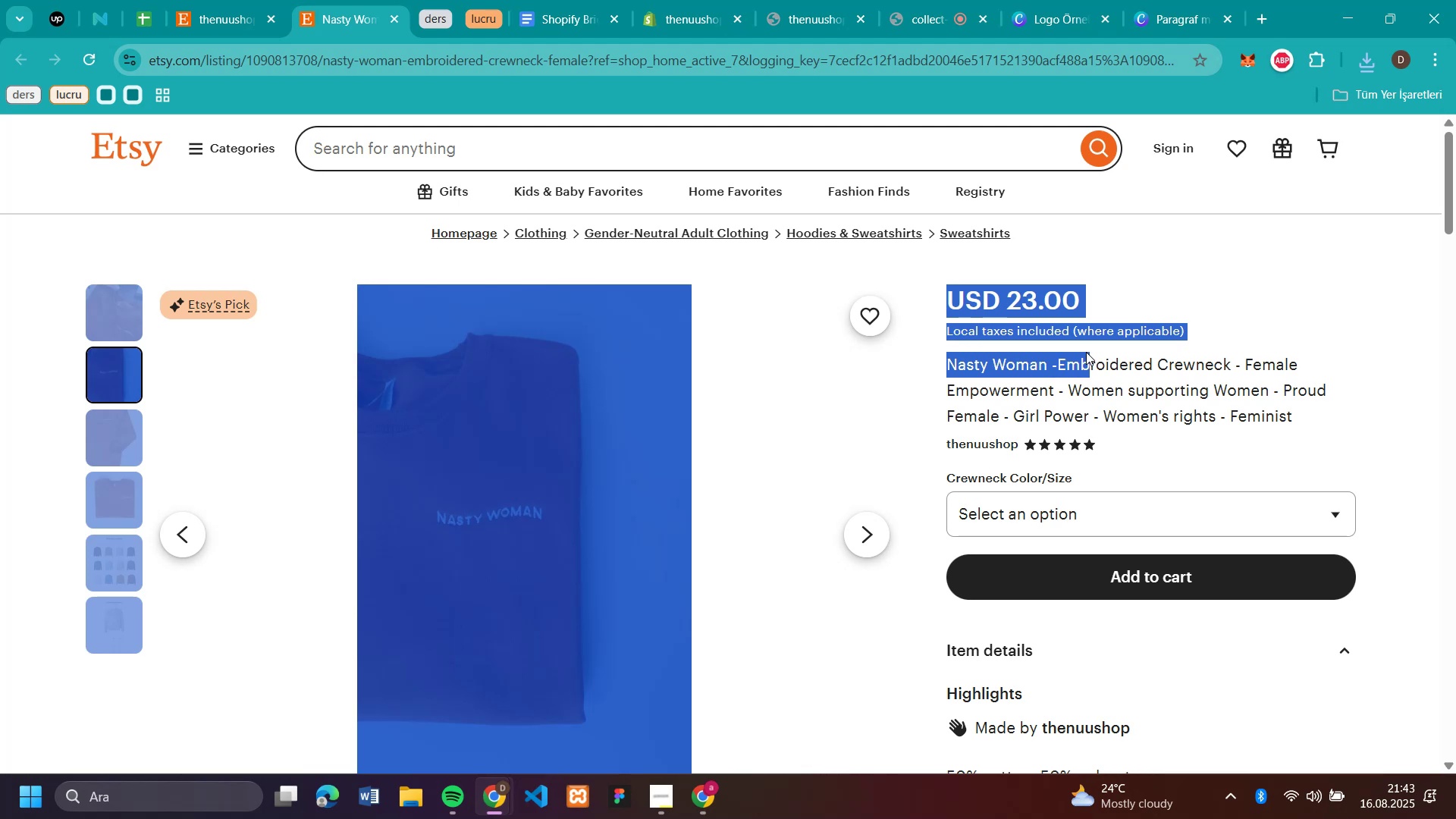 
left_click([1086, 352])
 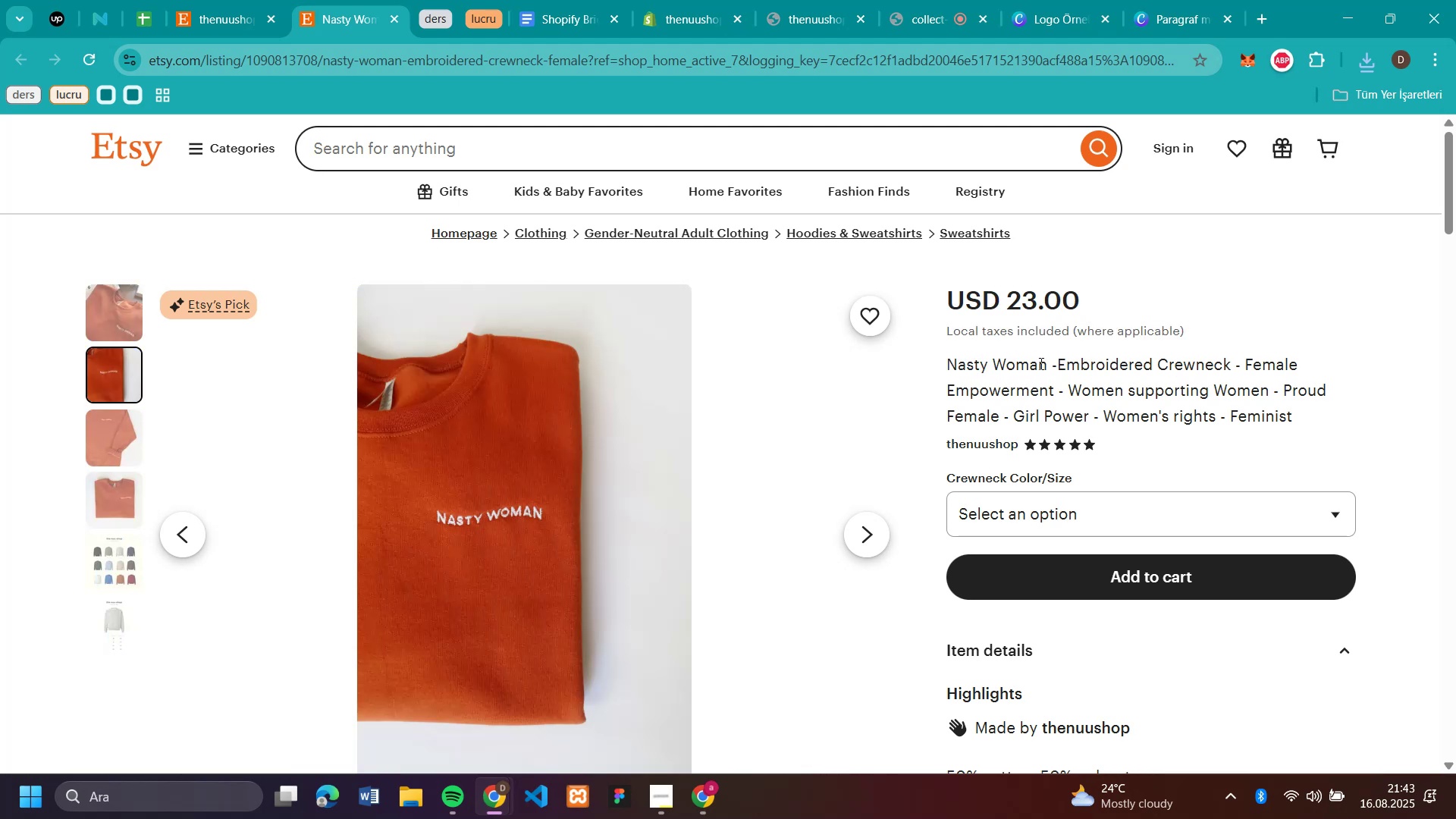 
left_click_drag(start_coordinate=[1046, 367], to_coordinate=[951, 350])
 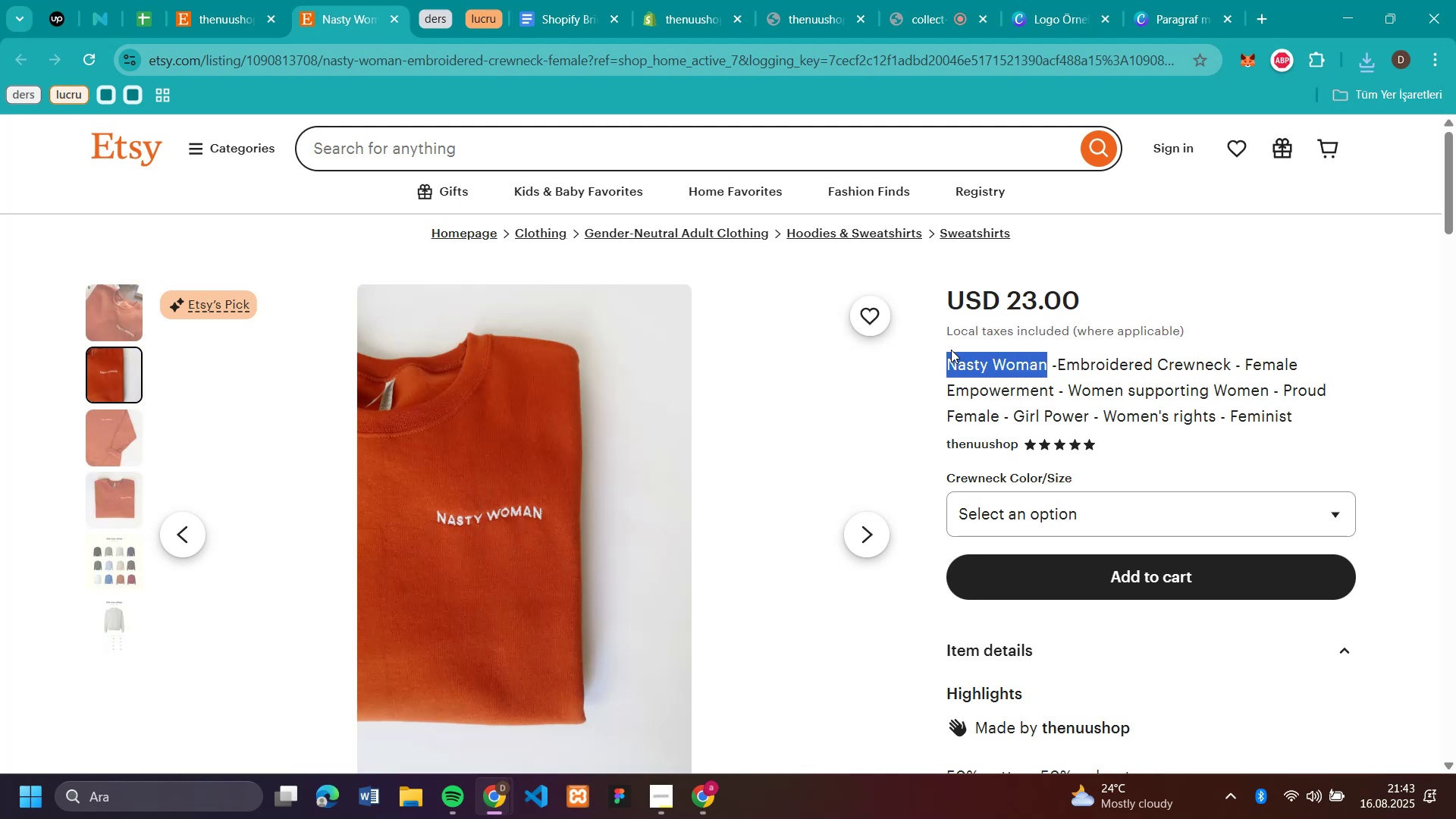 
key(Control+C)
 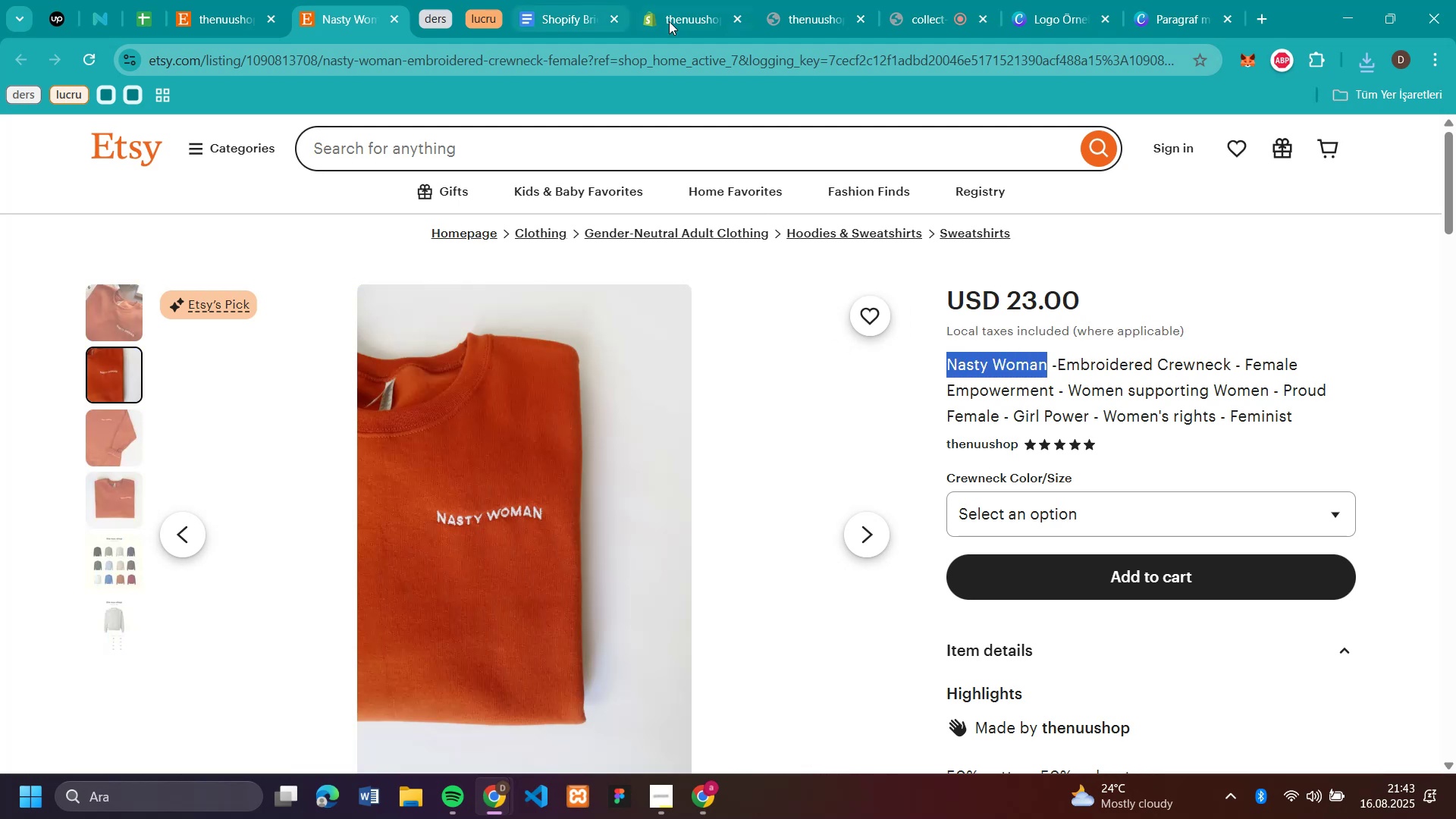 
left_click([680, 21])
 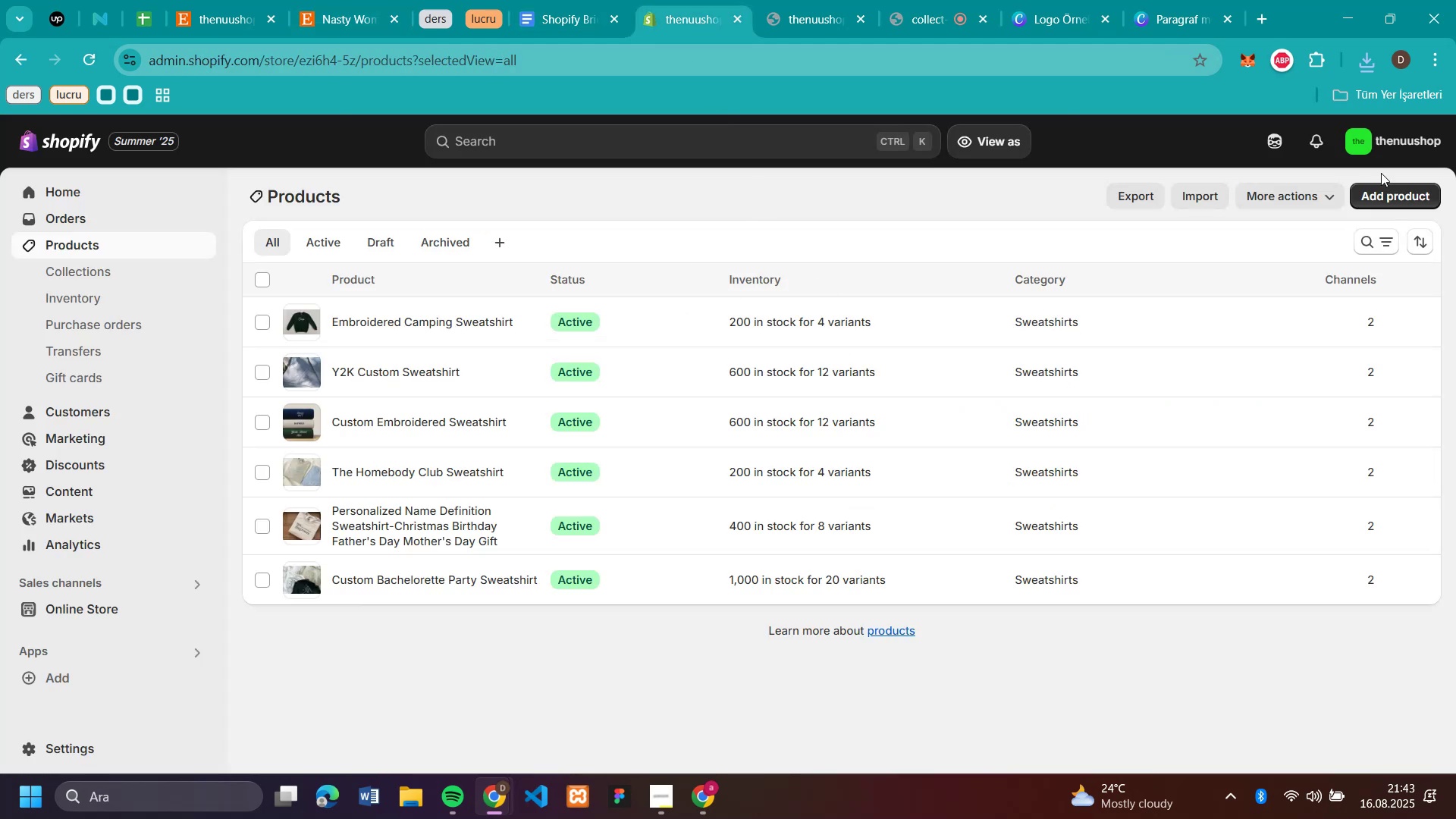 
left_click([1389, 190])
 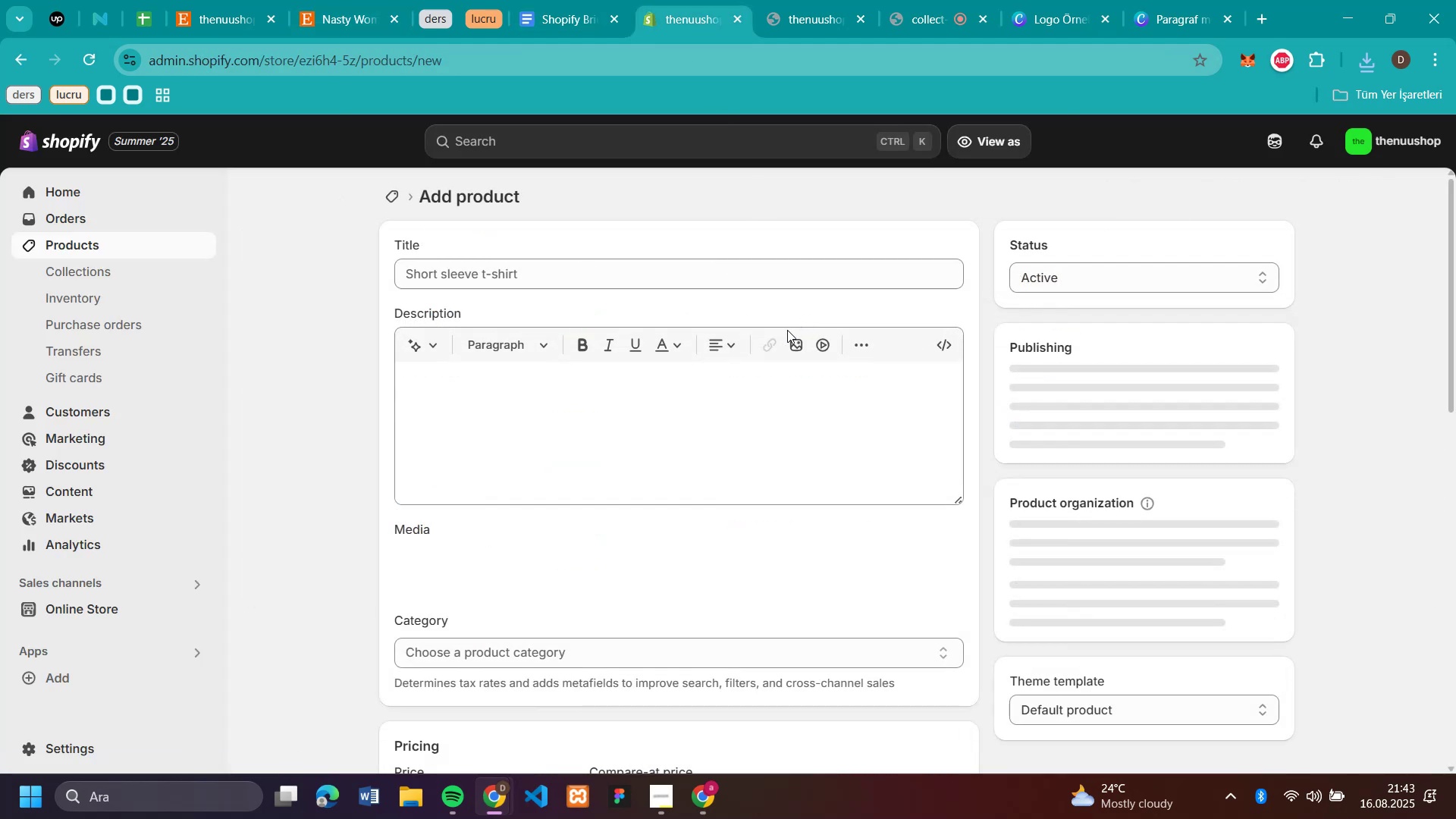 
left_click([709, 274])
 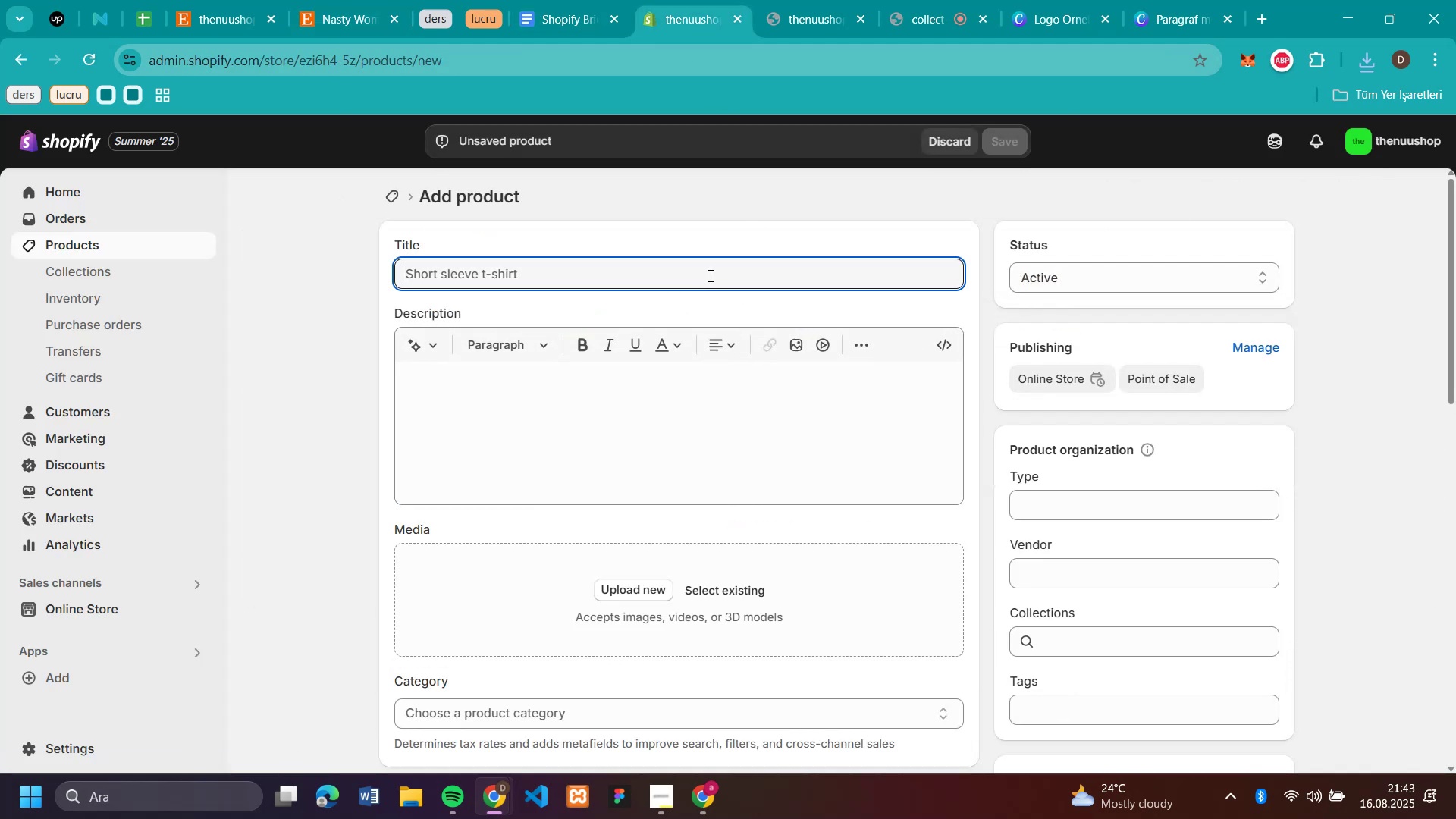 
key(Control+V)
 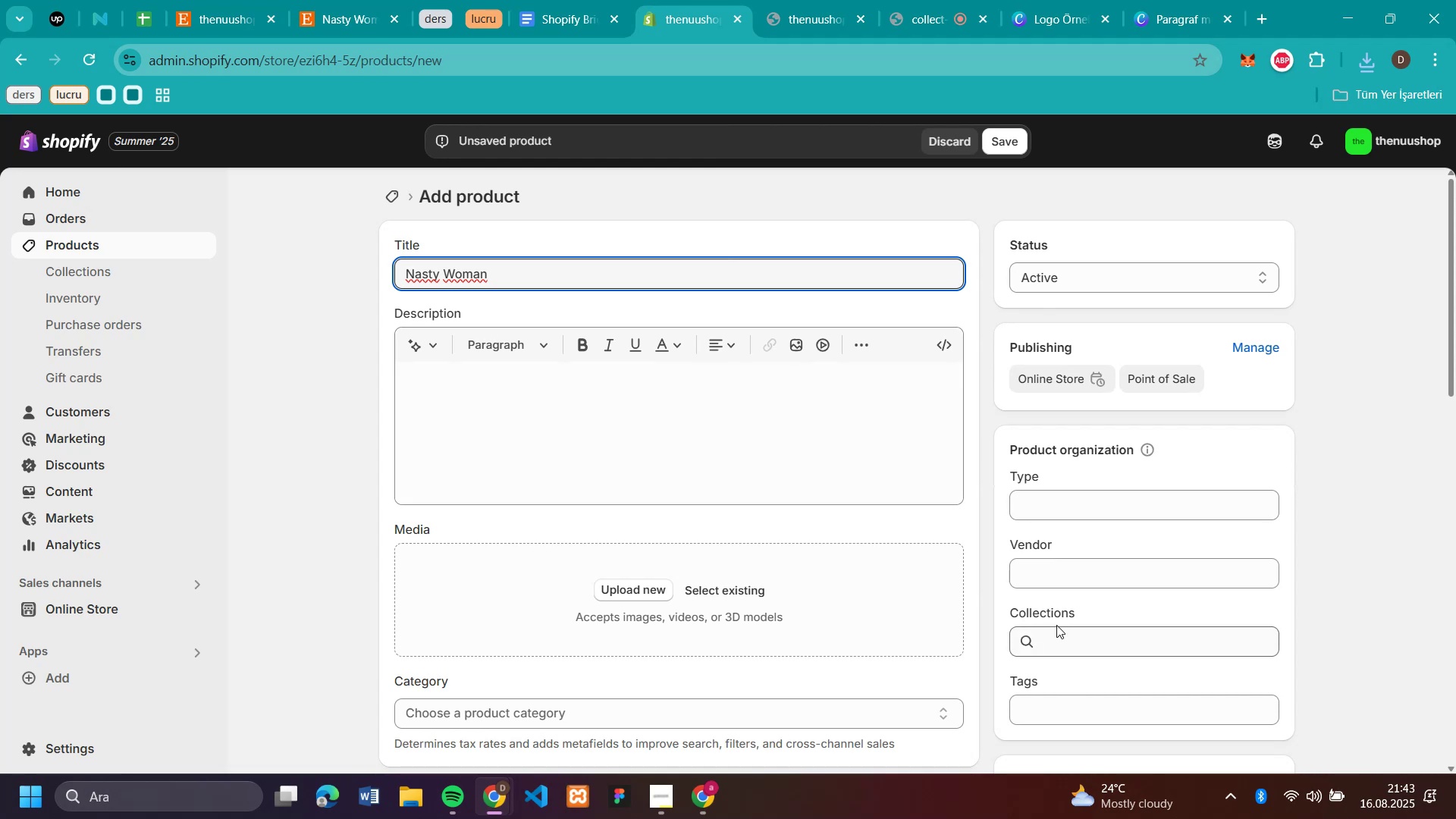 
left_click([1075, 639])
 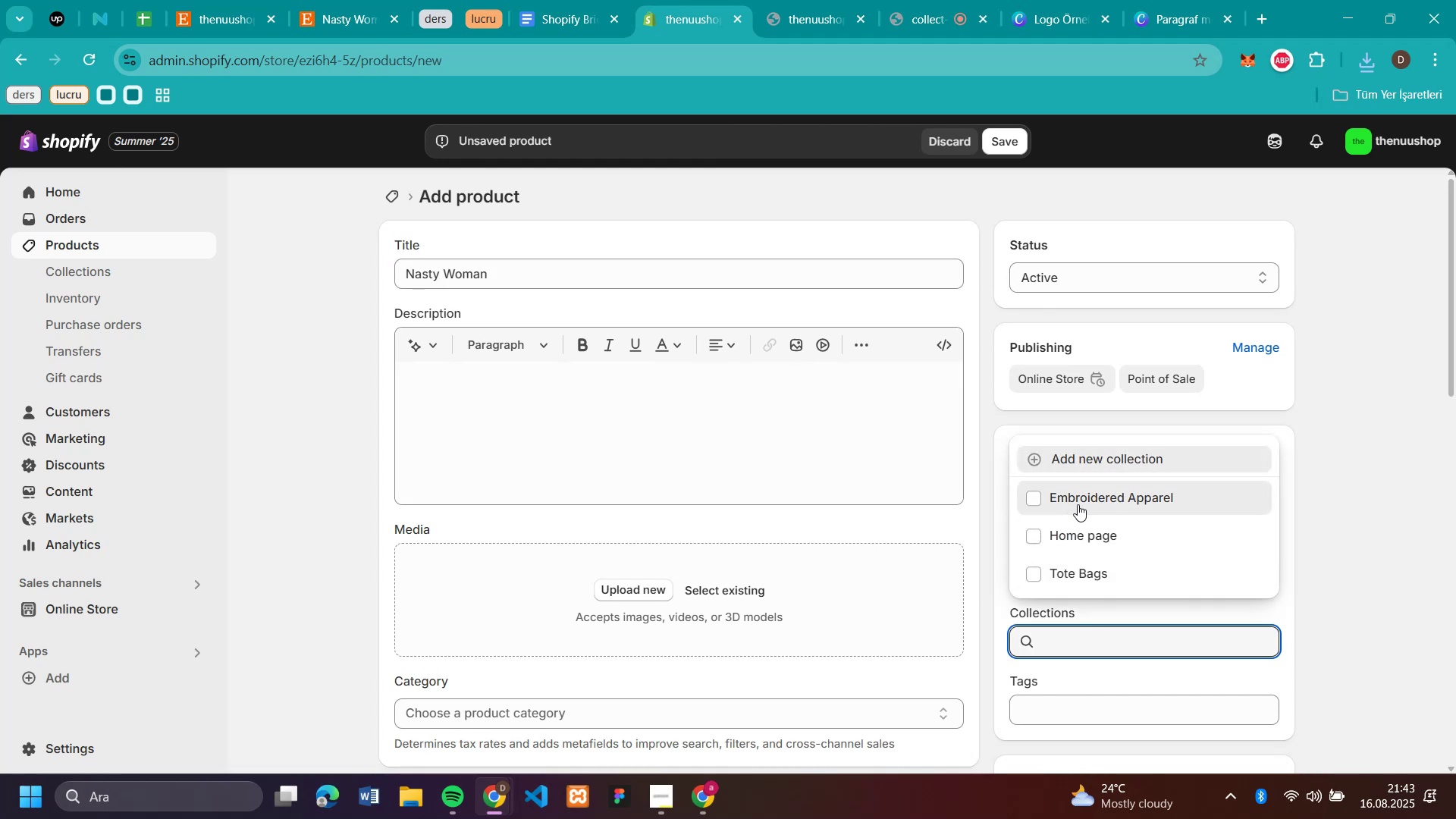 
left_click([1332, 461])
 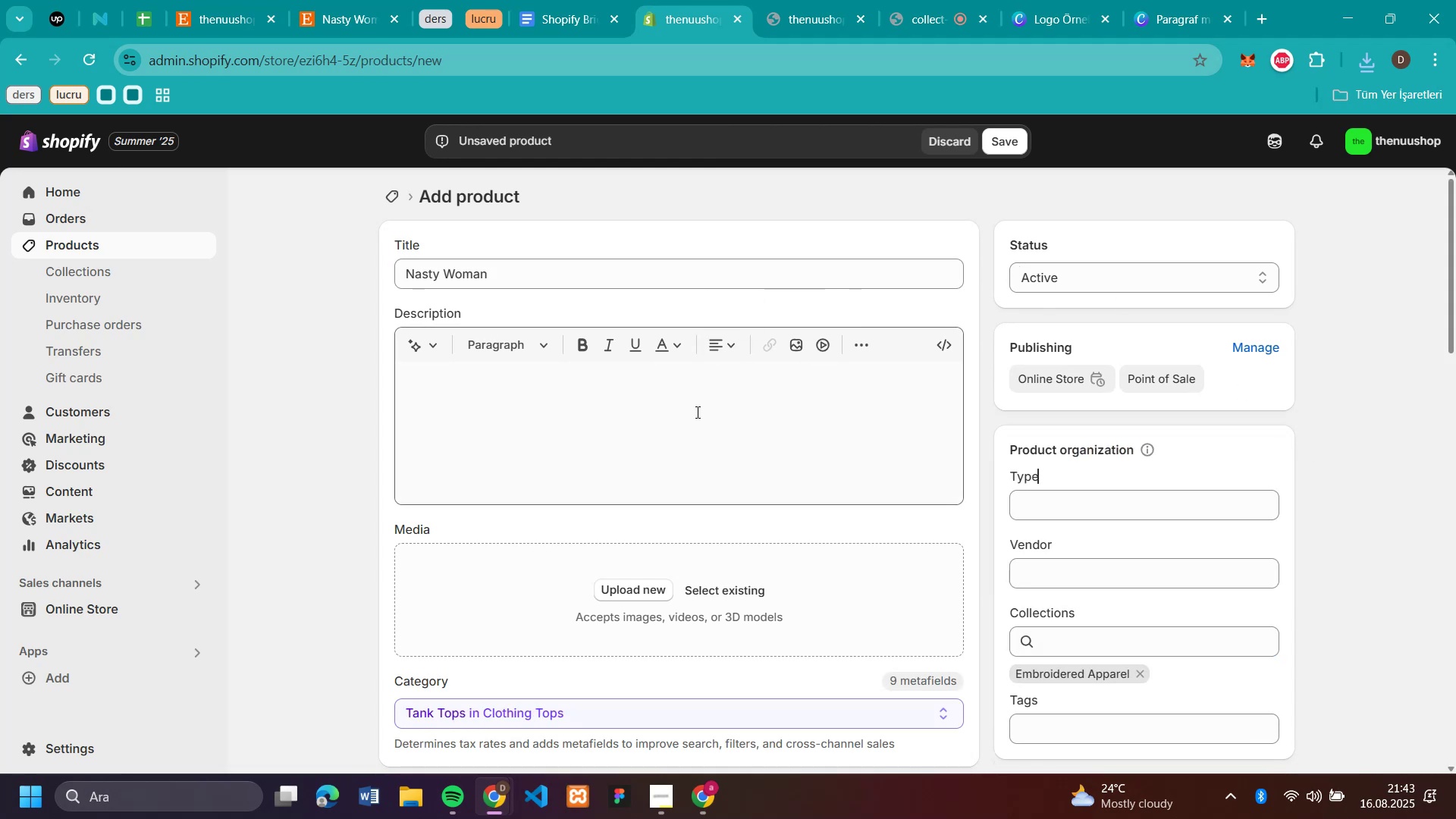 
left_click([696, 412])
 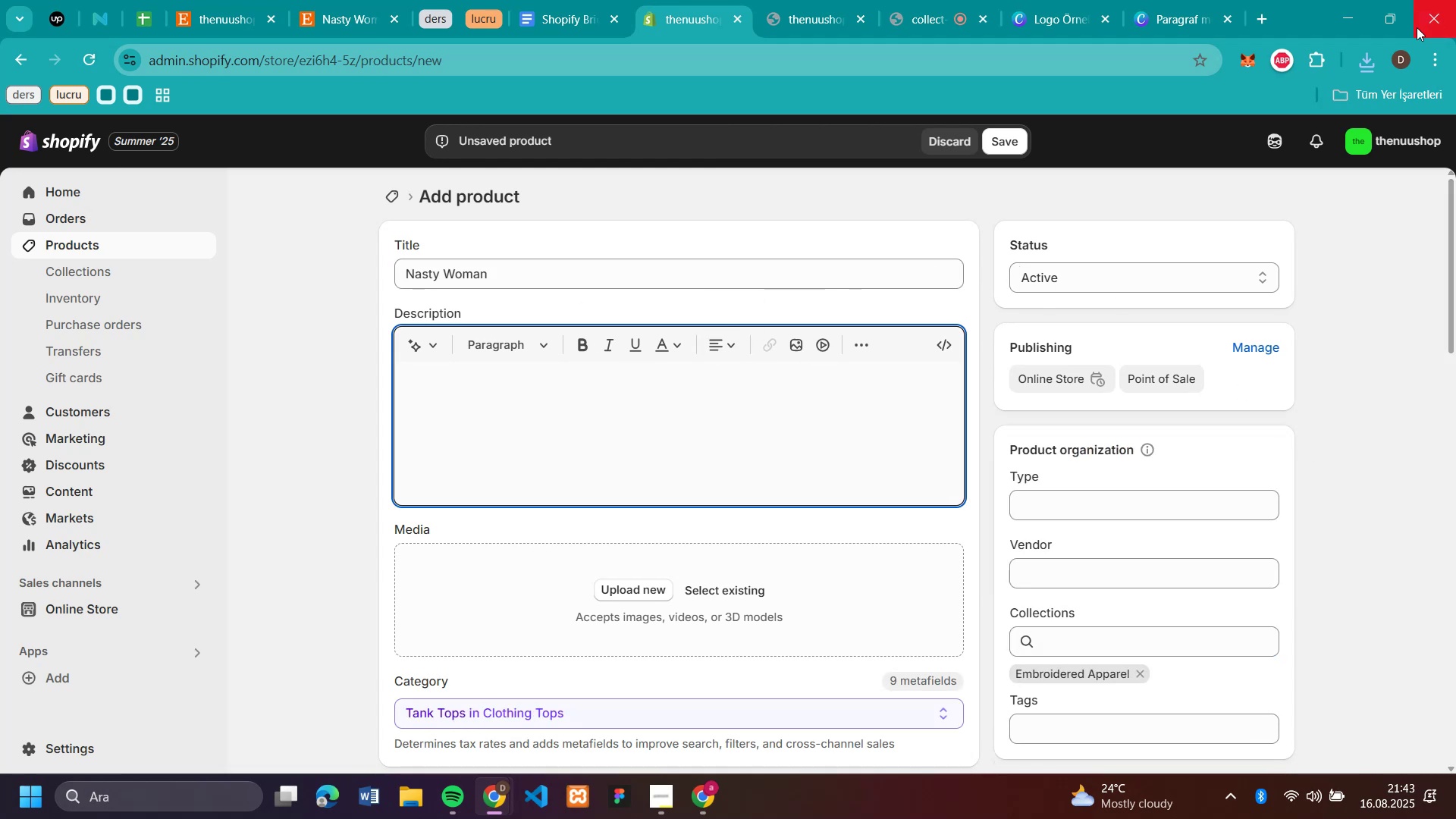 
left_click([1373, 63])
 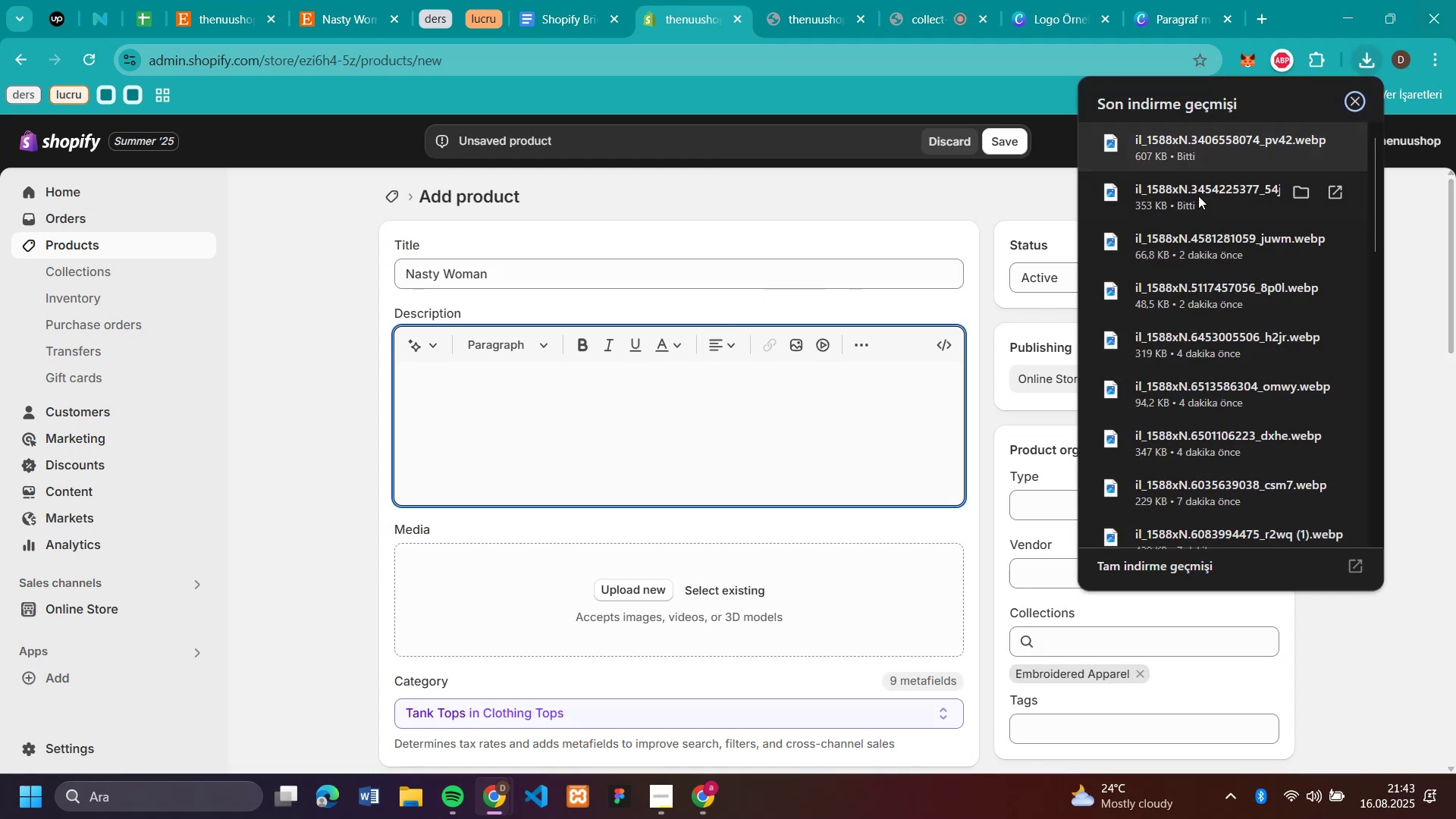 
left_click_drag(start_coordinate=[1188, 199], to_coordinate=[712, 573])
 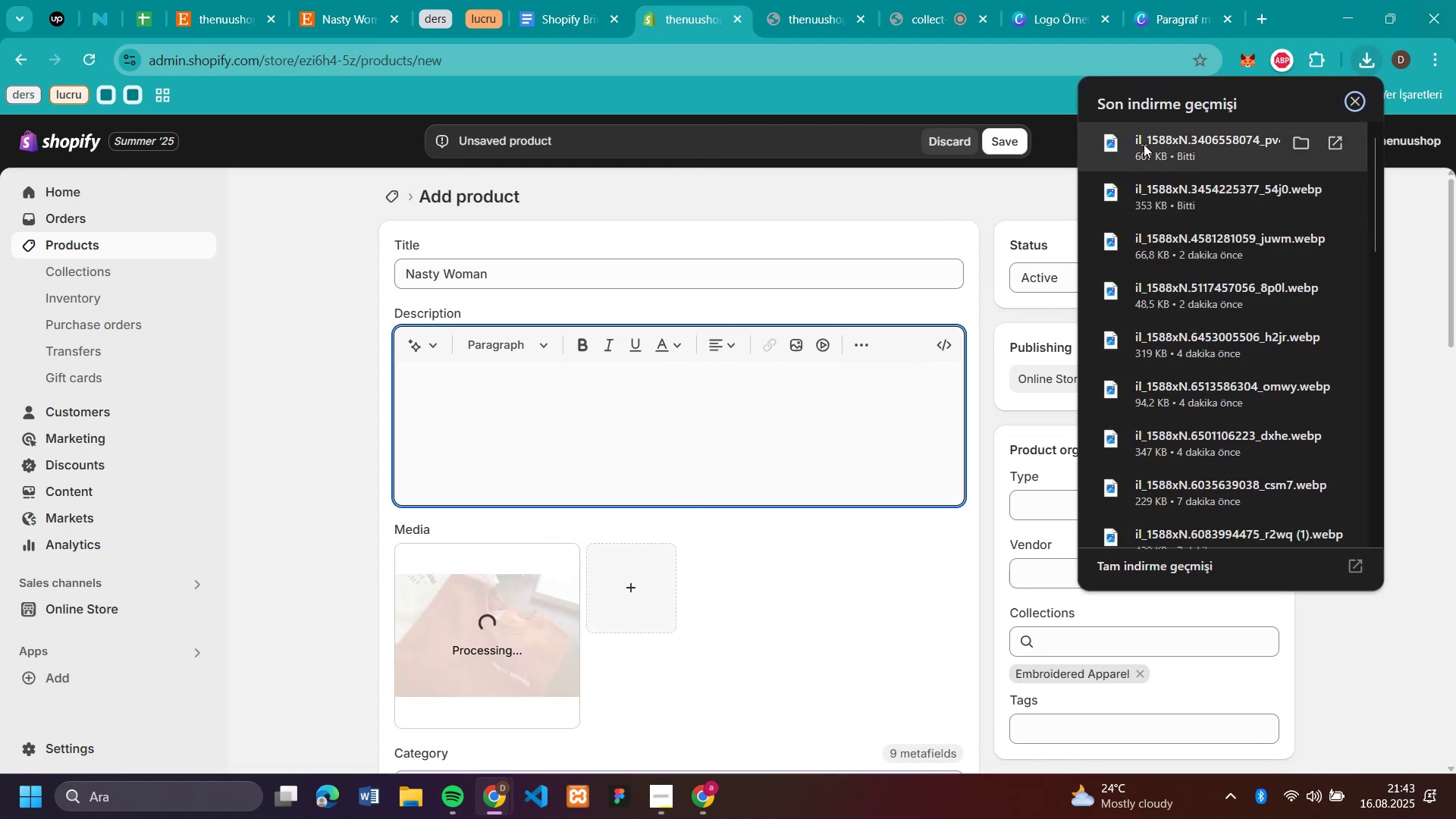 
left_click_drag(start_coordinate=[1144, 144], to_coordinate=[557, 629])
 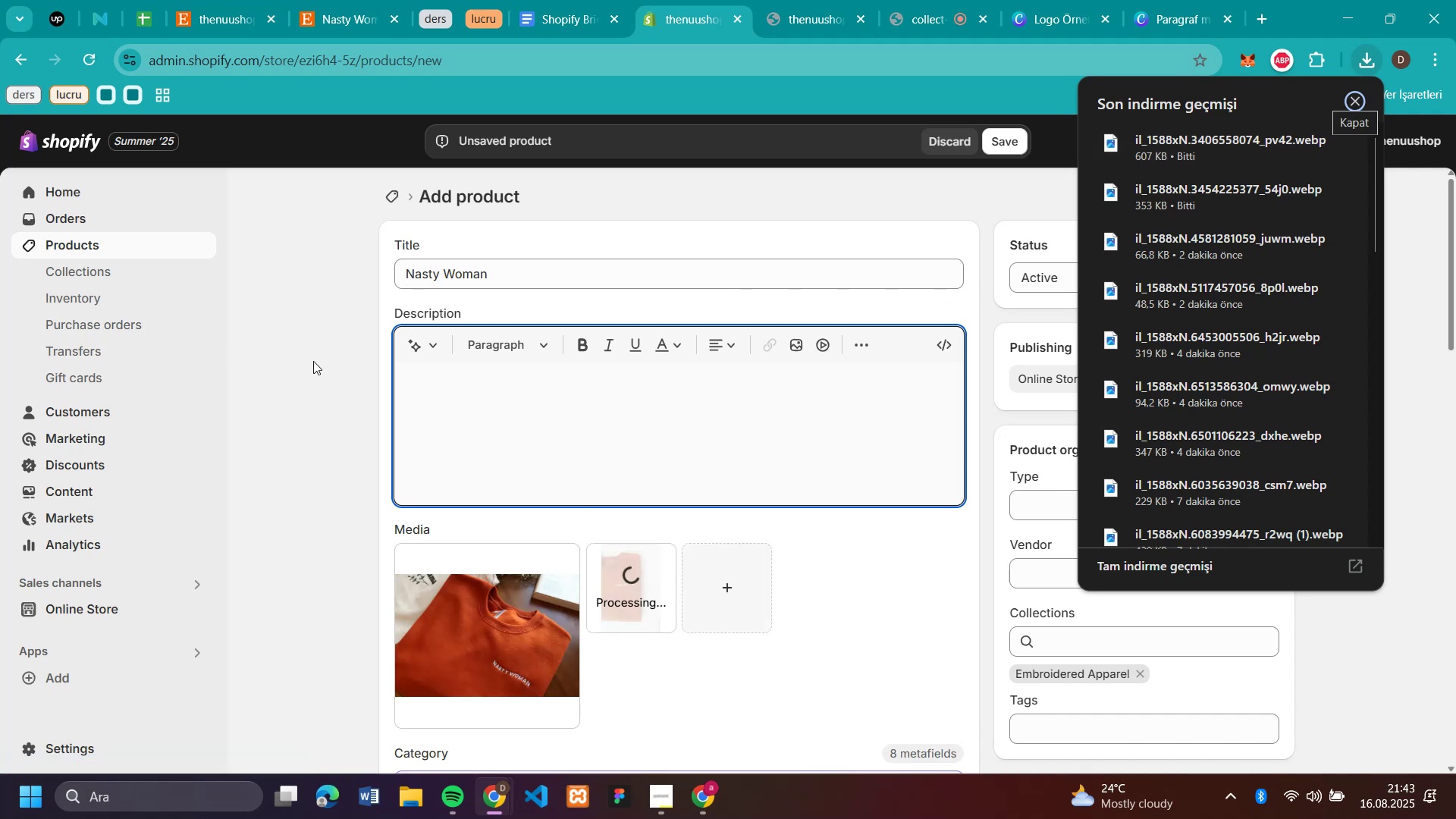 
wait(5.58)
 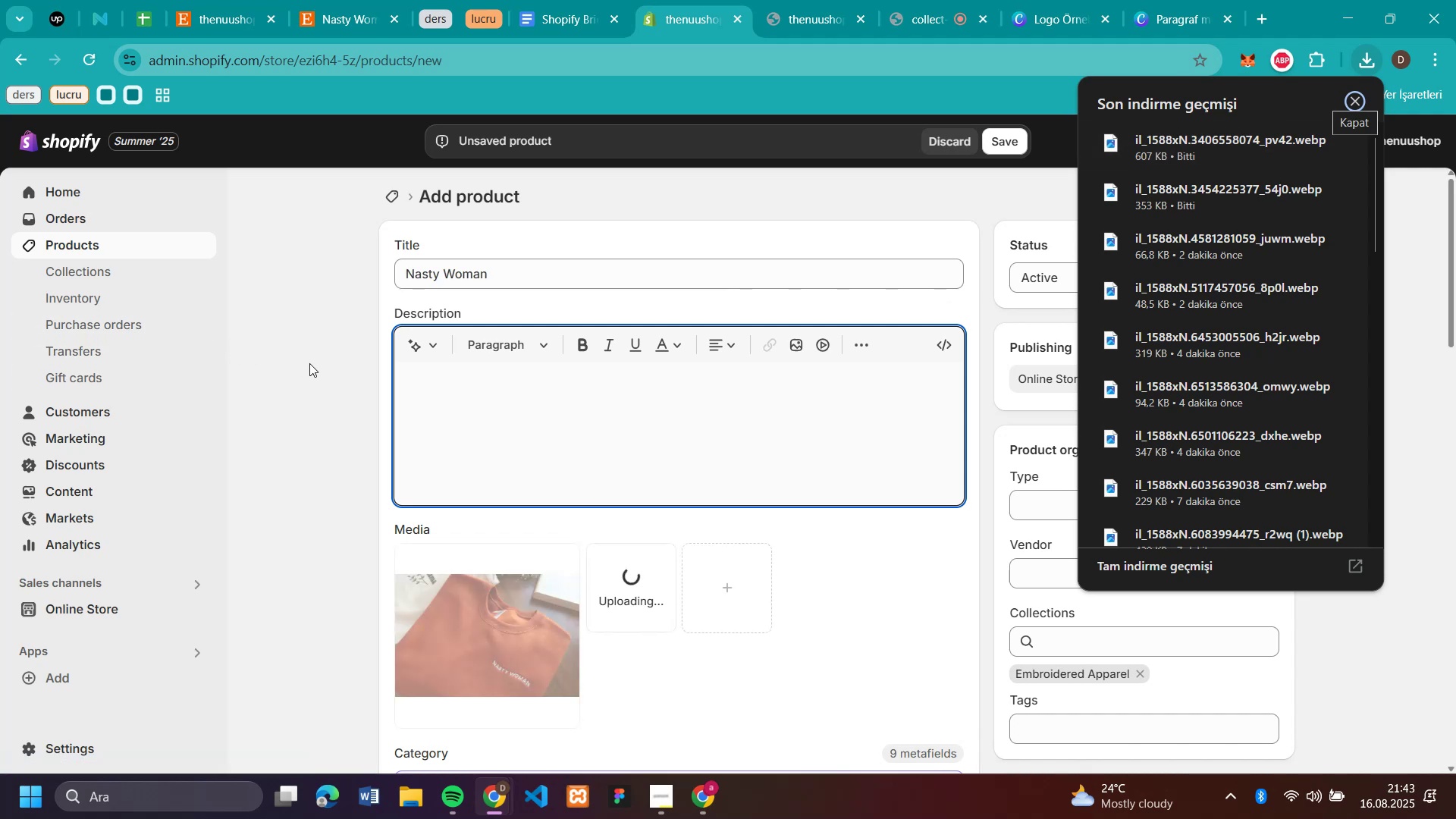 
left_click([325, 367])
 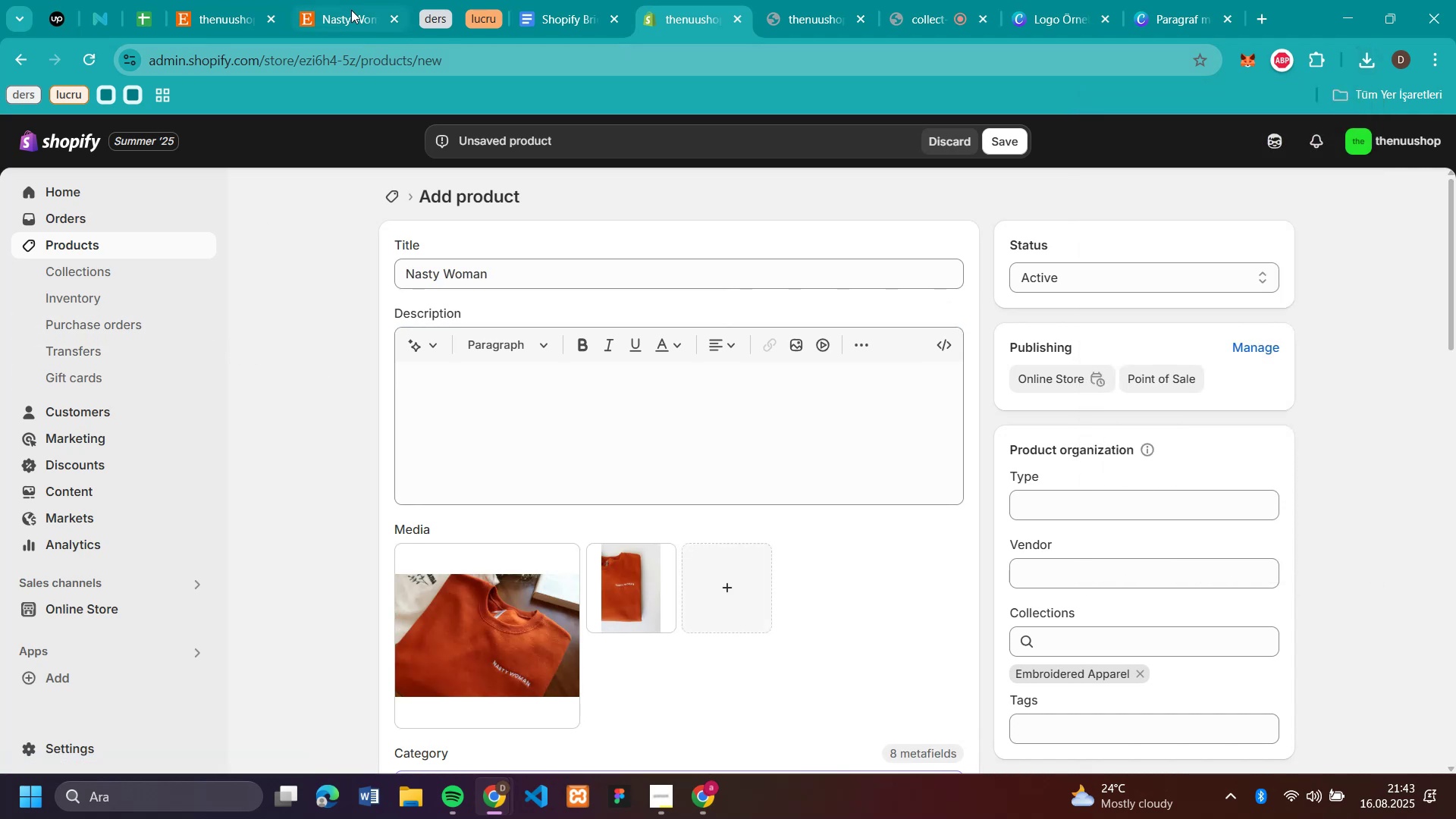 
left_click([351, 9])
 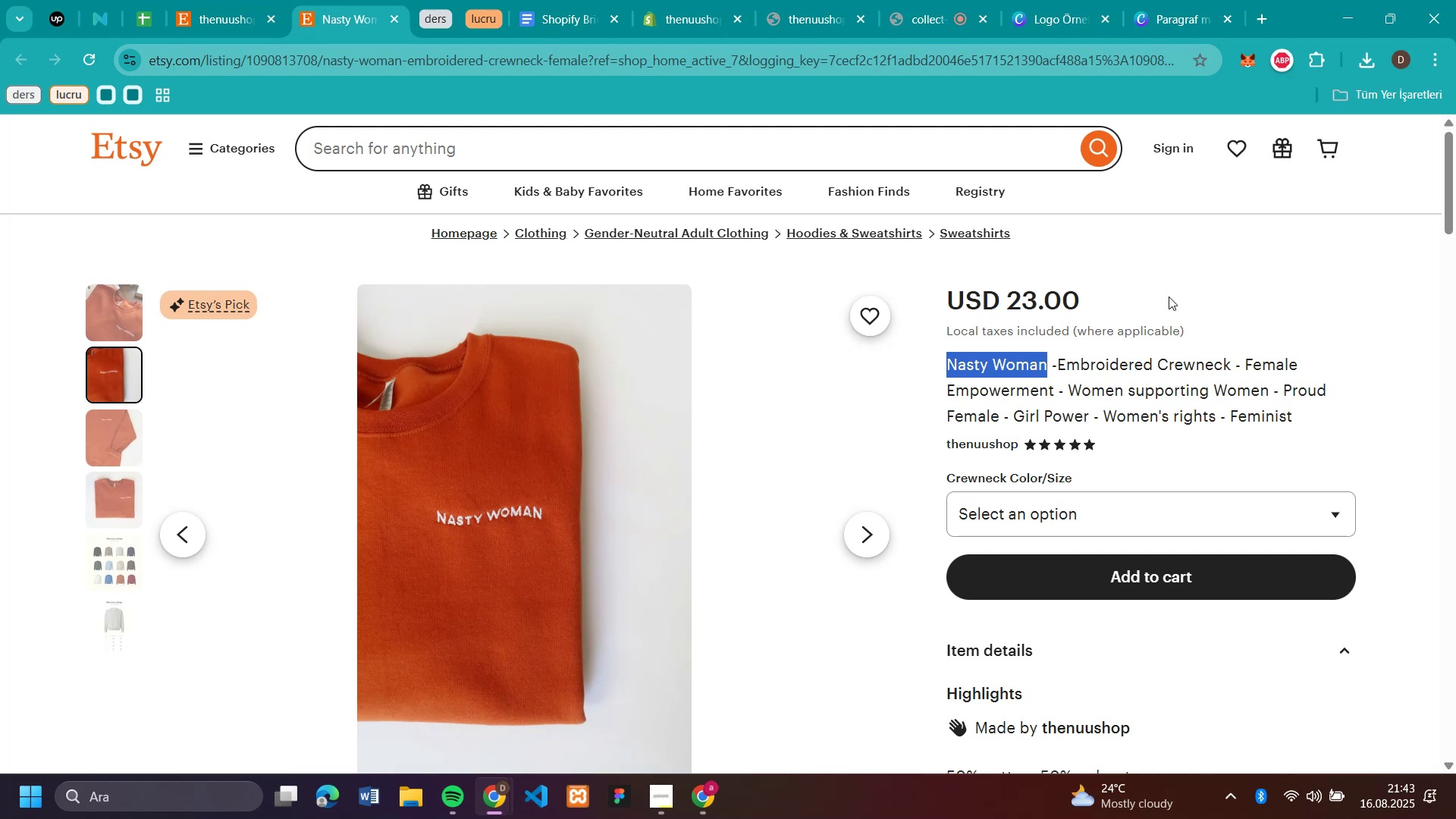 
left_click_drag(start_coordinate=[1103, 298], to_coordinate=[1010, 306])
 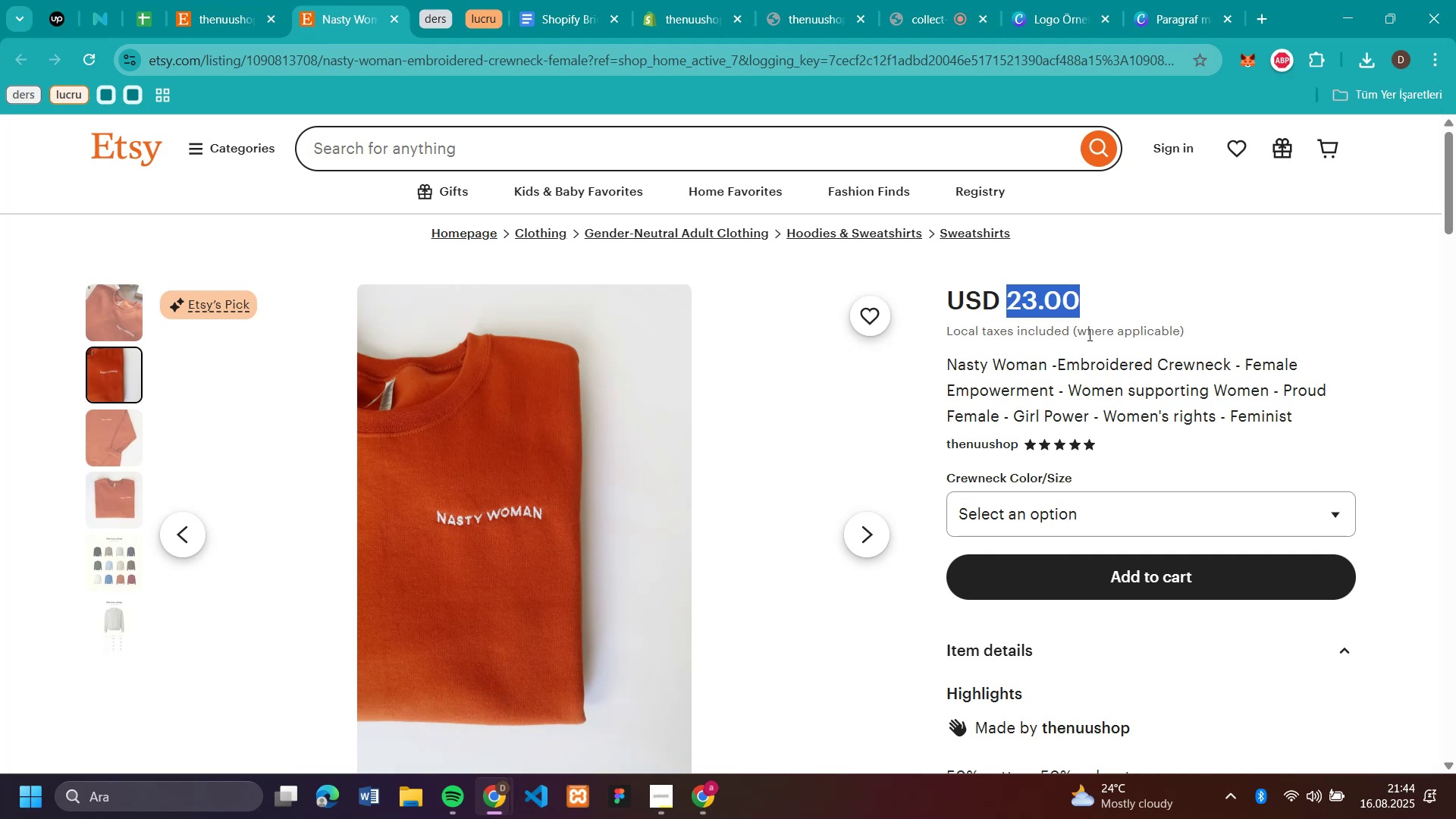 
key(Control+C)
 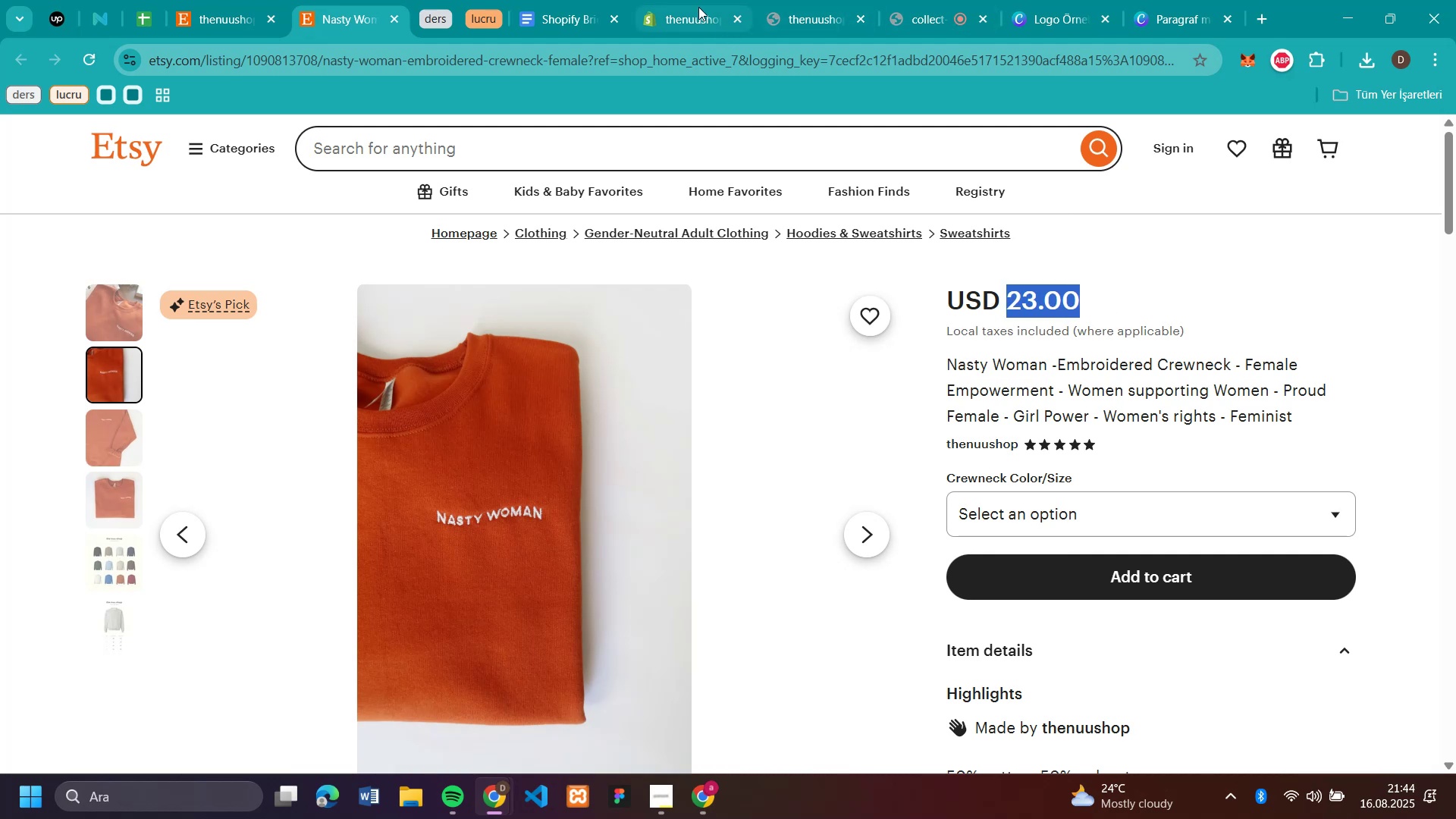 
left_click([684, 2])
 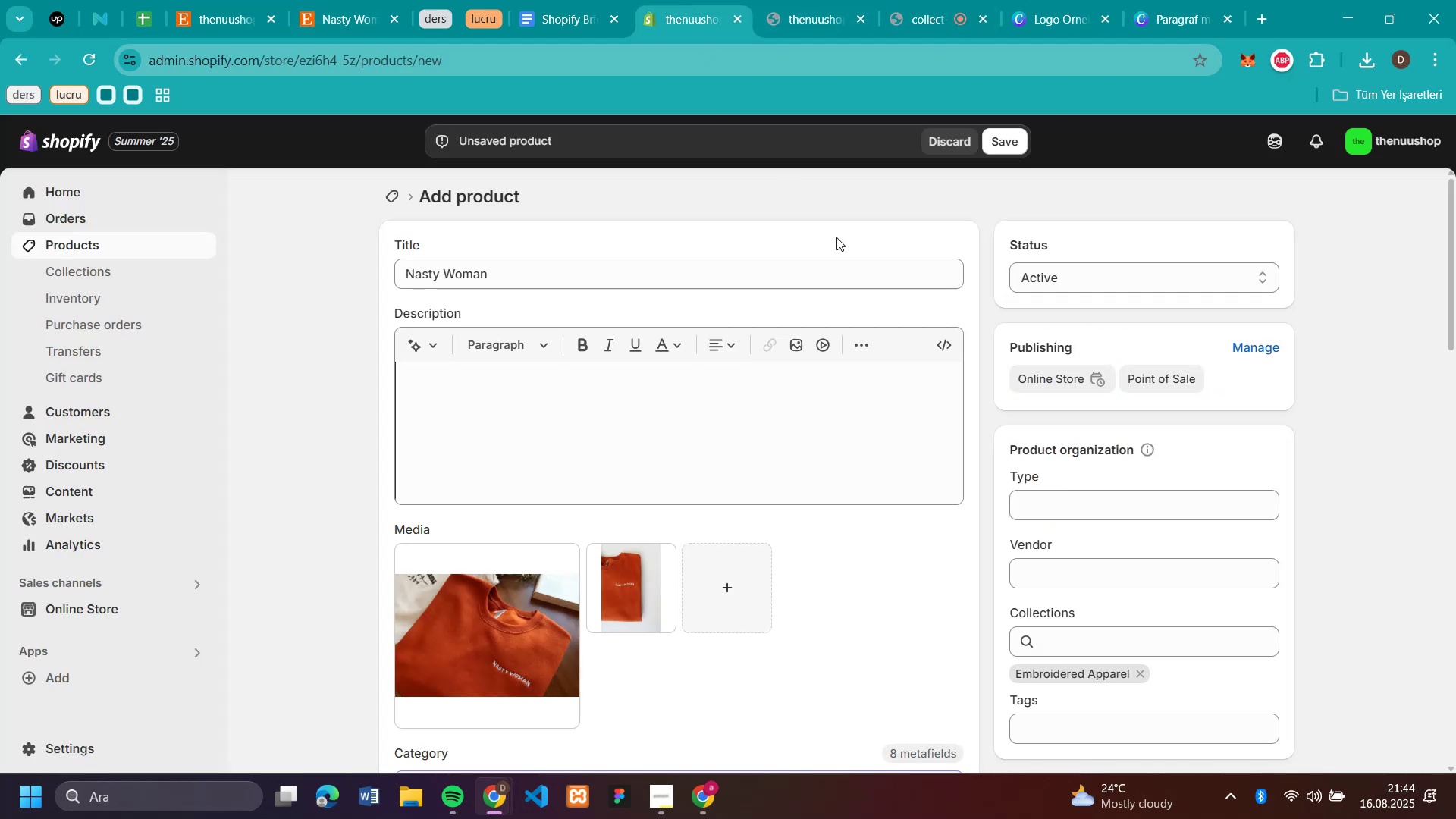 
scroll: coordinate [846, 435], scroll_direction: down, amount: 3.0
 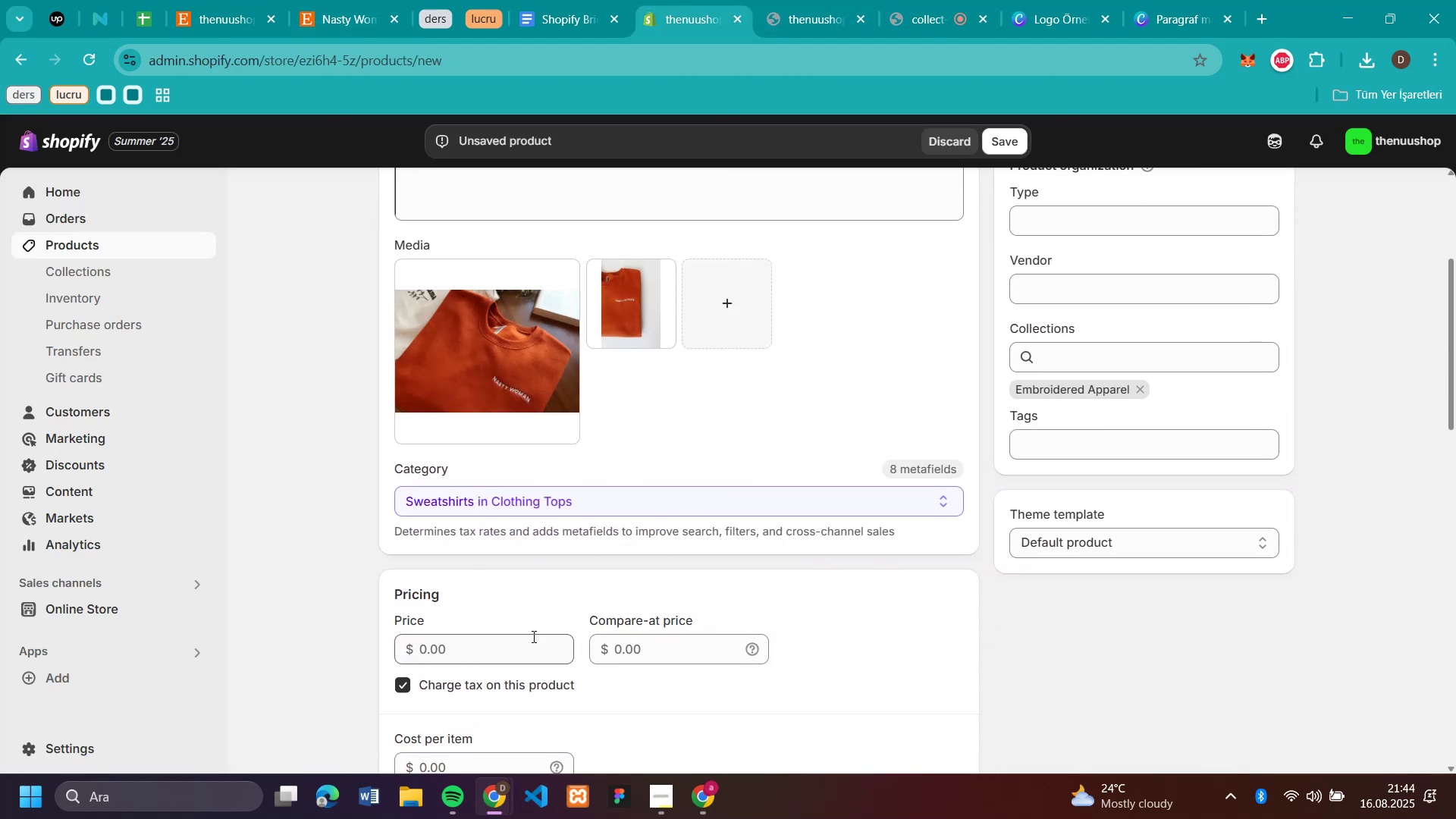 
left_click([532, 636])
 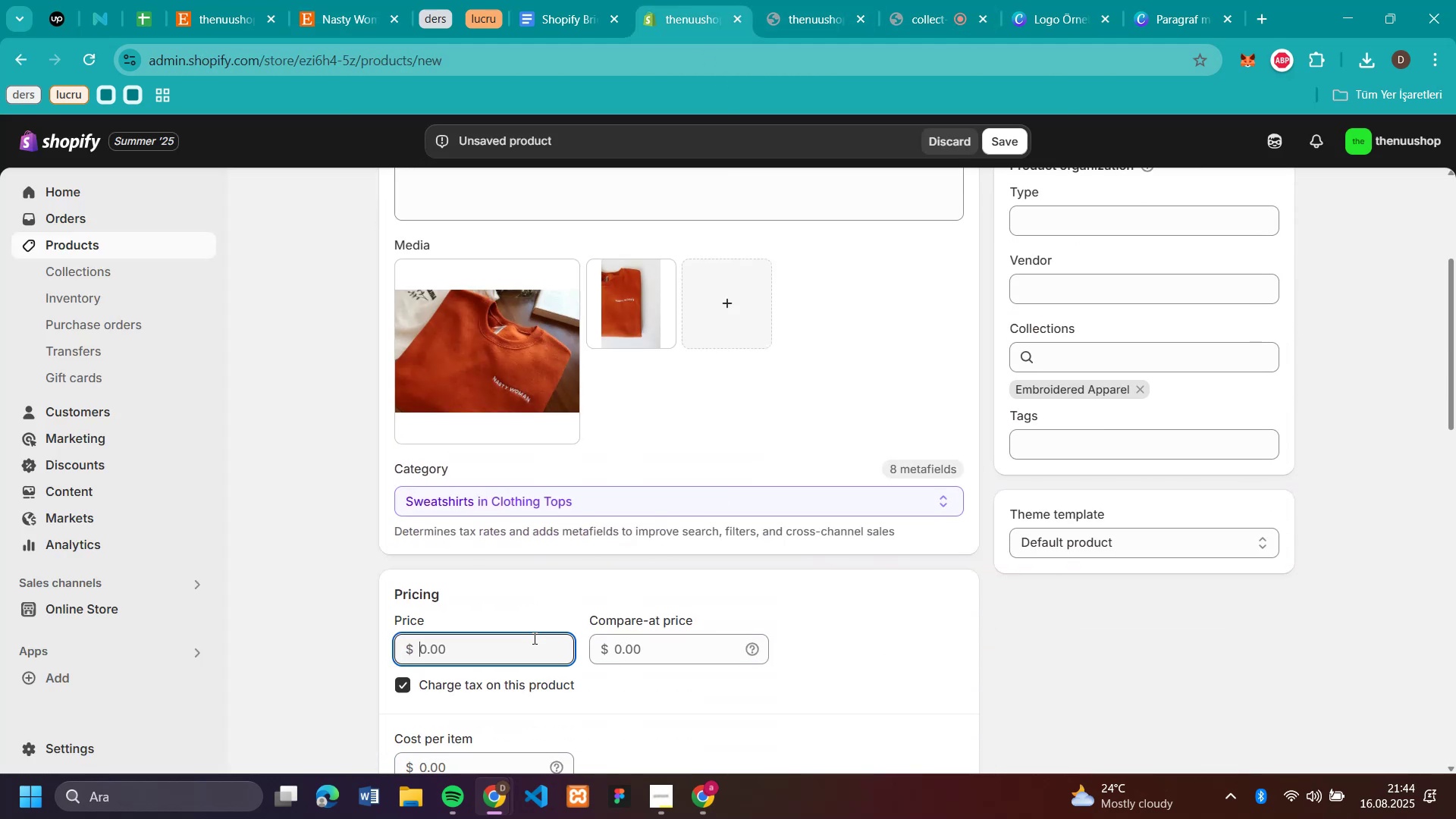 
key(Control+V)
 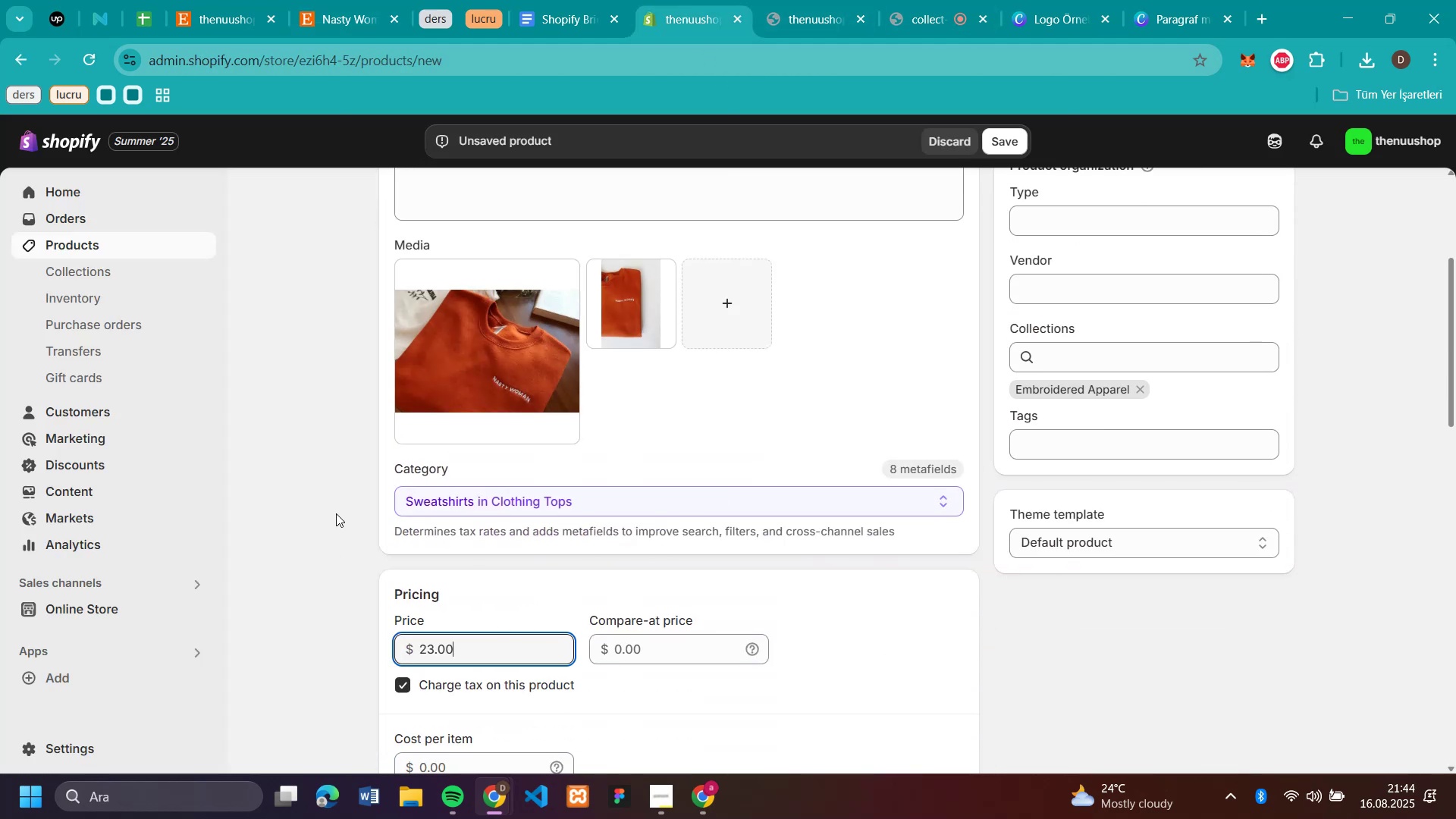 
left_click([338, 509])
 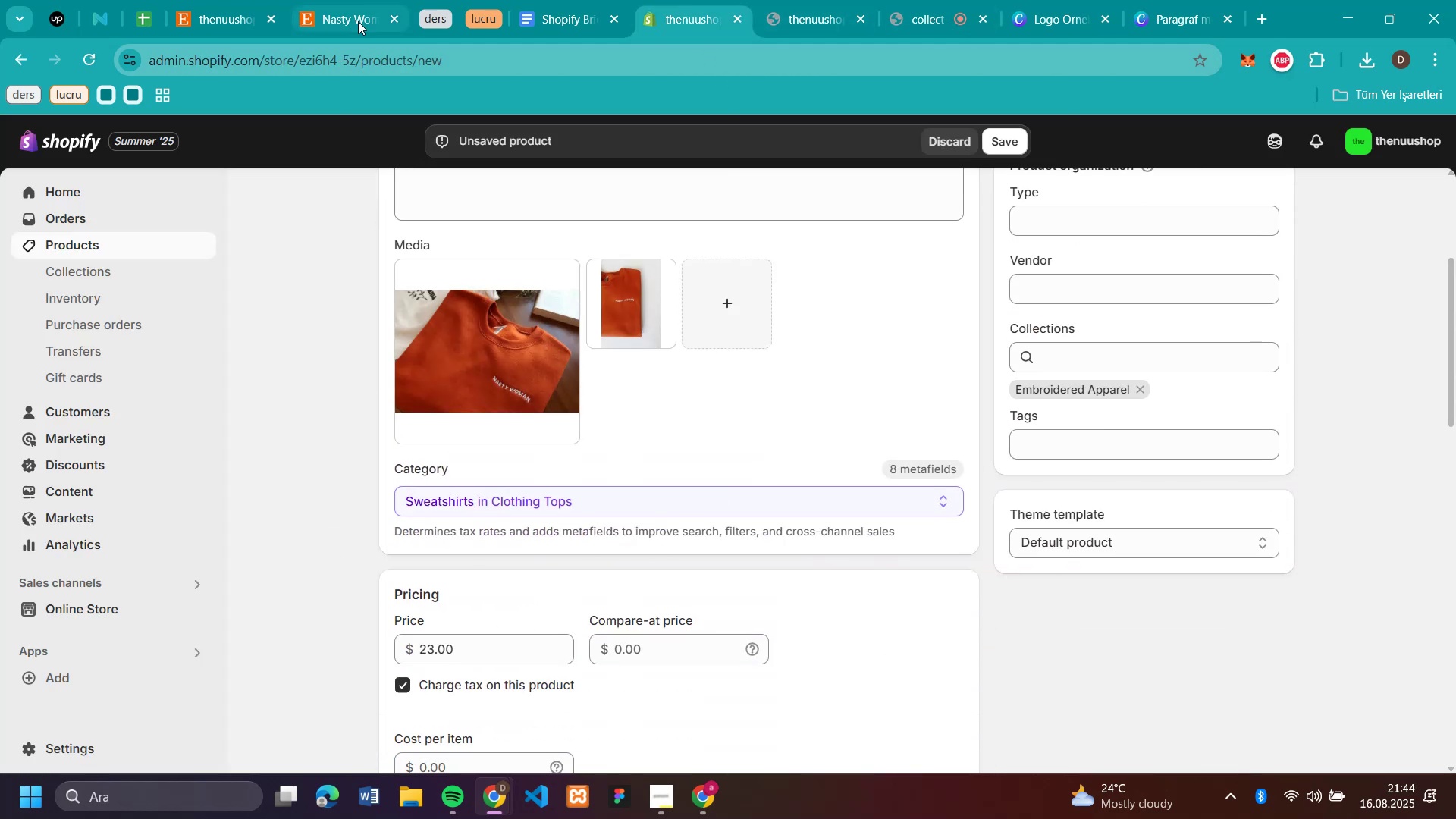 
left_click([355, 23])
 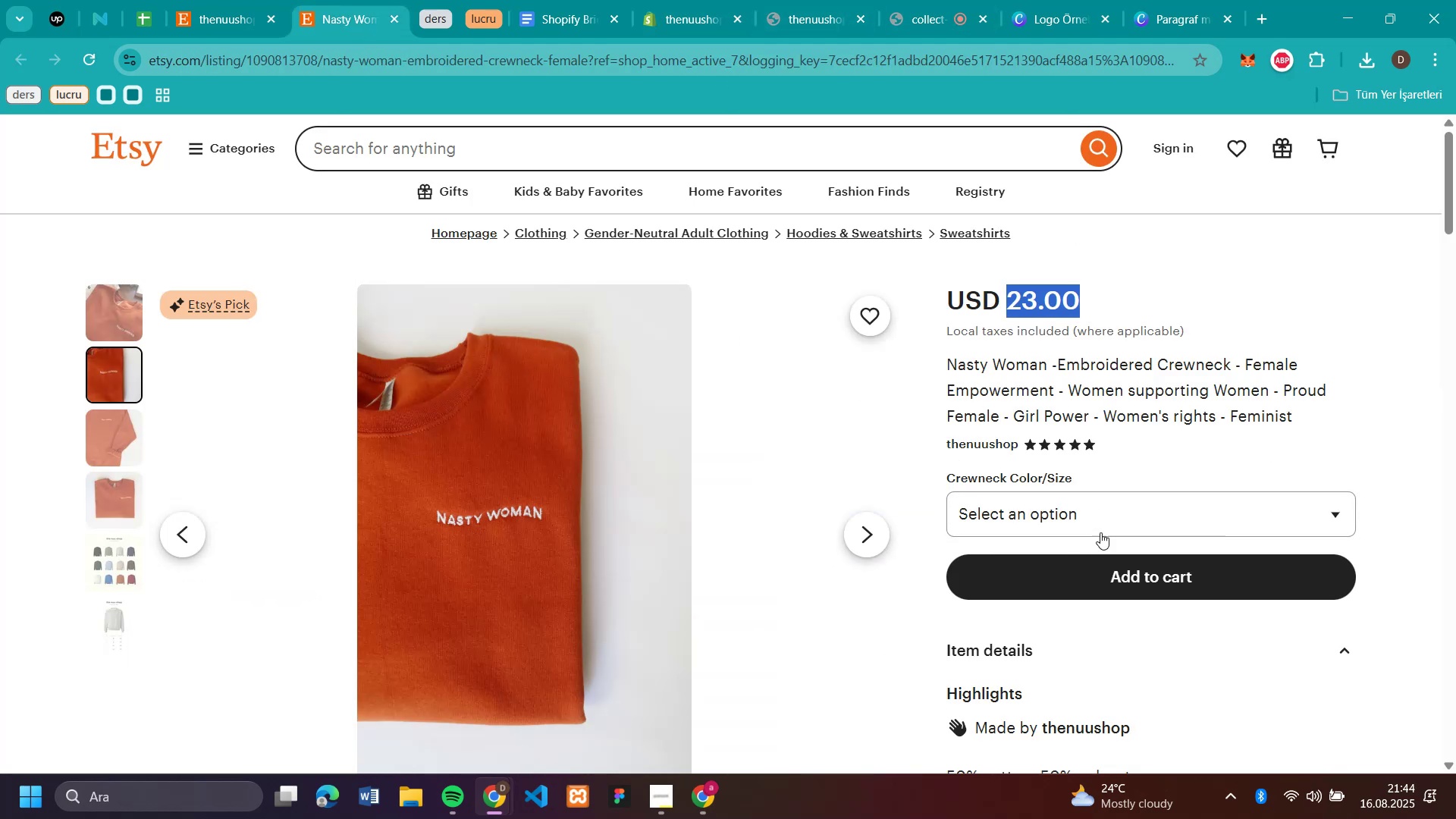 
left_click([1100, 515])
 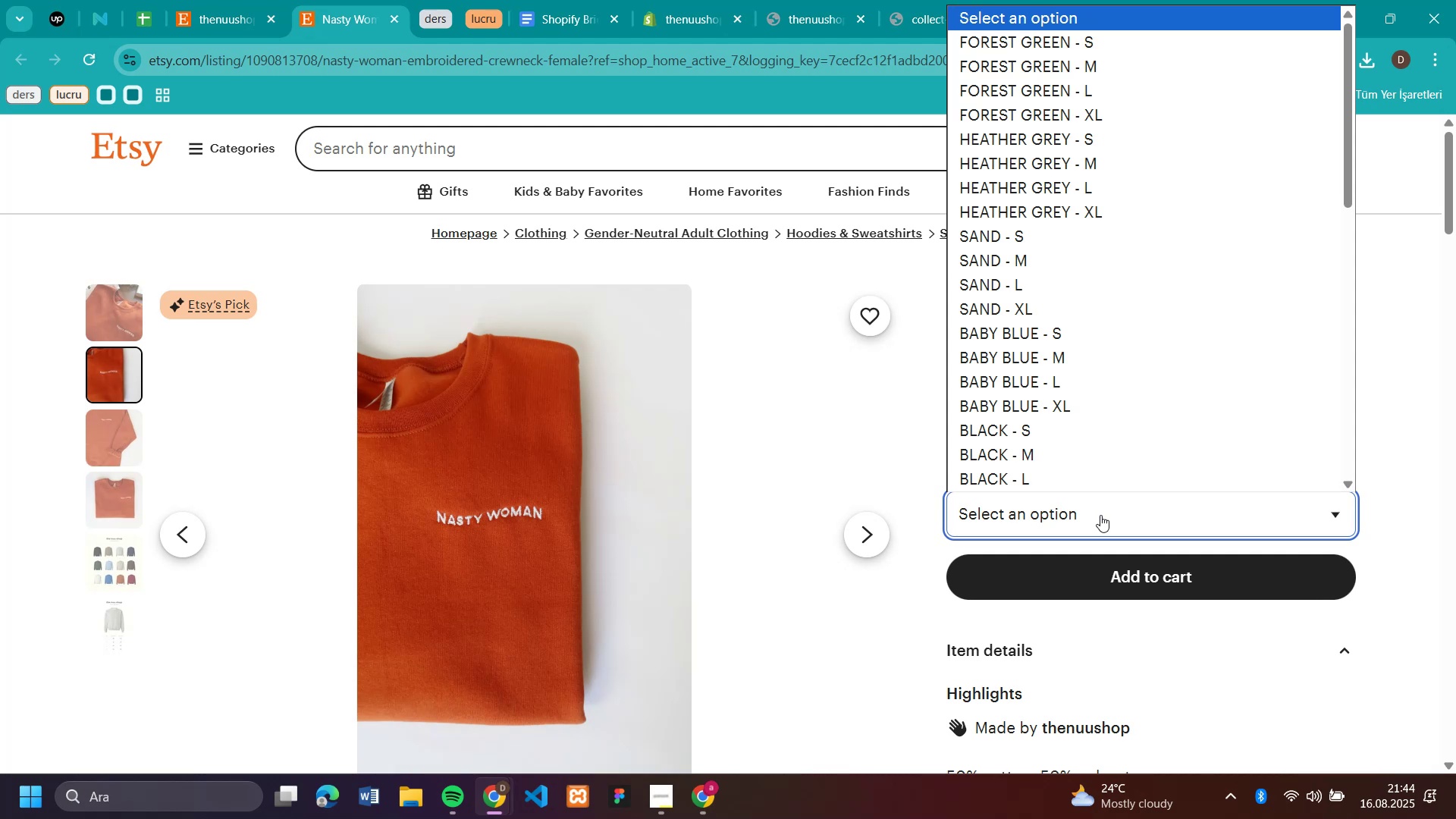 
left_click([1100, 515])
 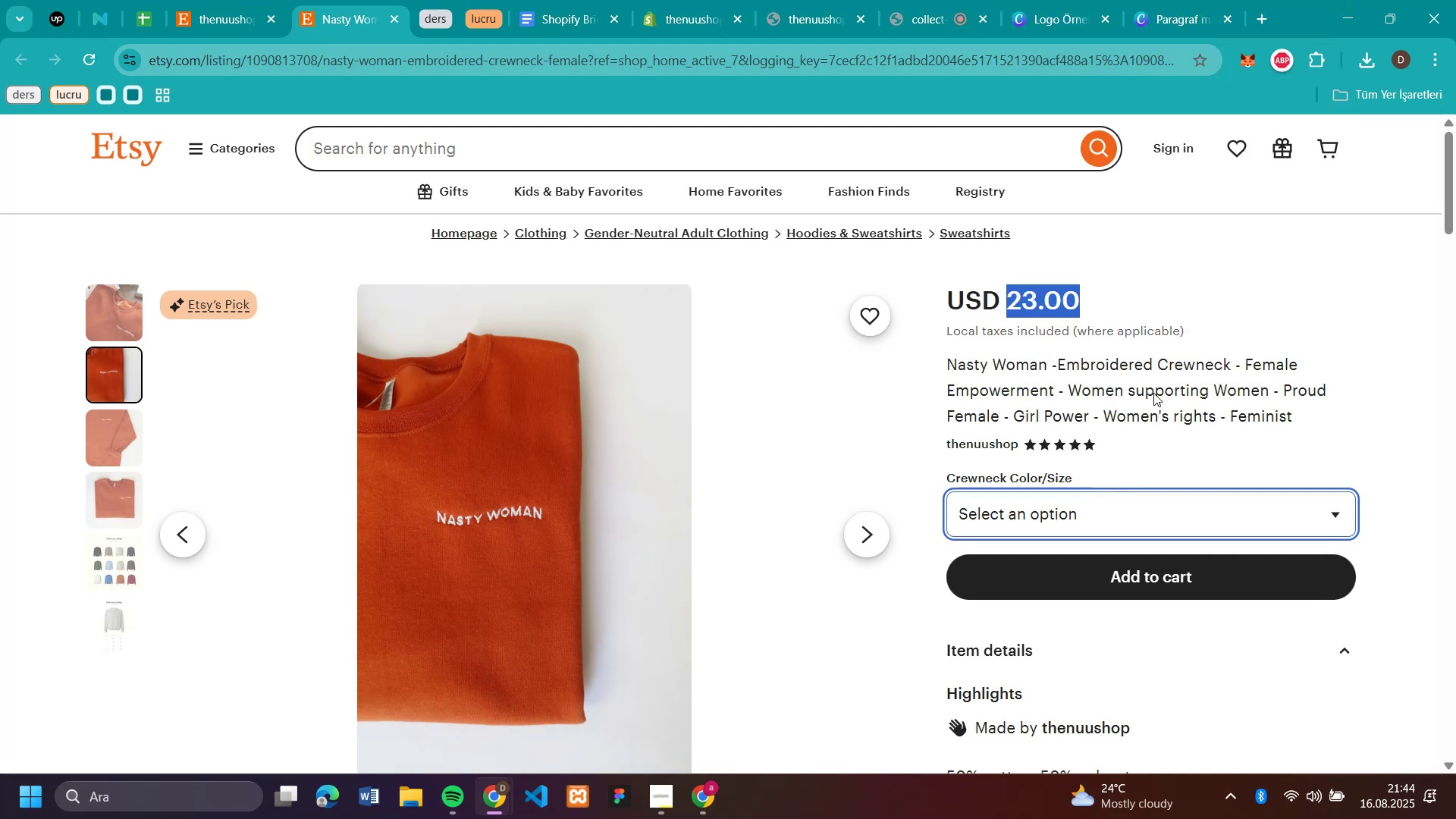 
scroll: coordinate [1191, 336], scroll_direction: down, amount: 9.0
 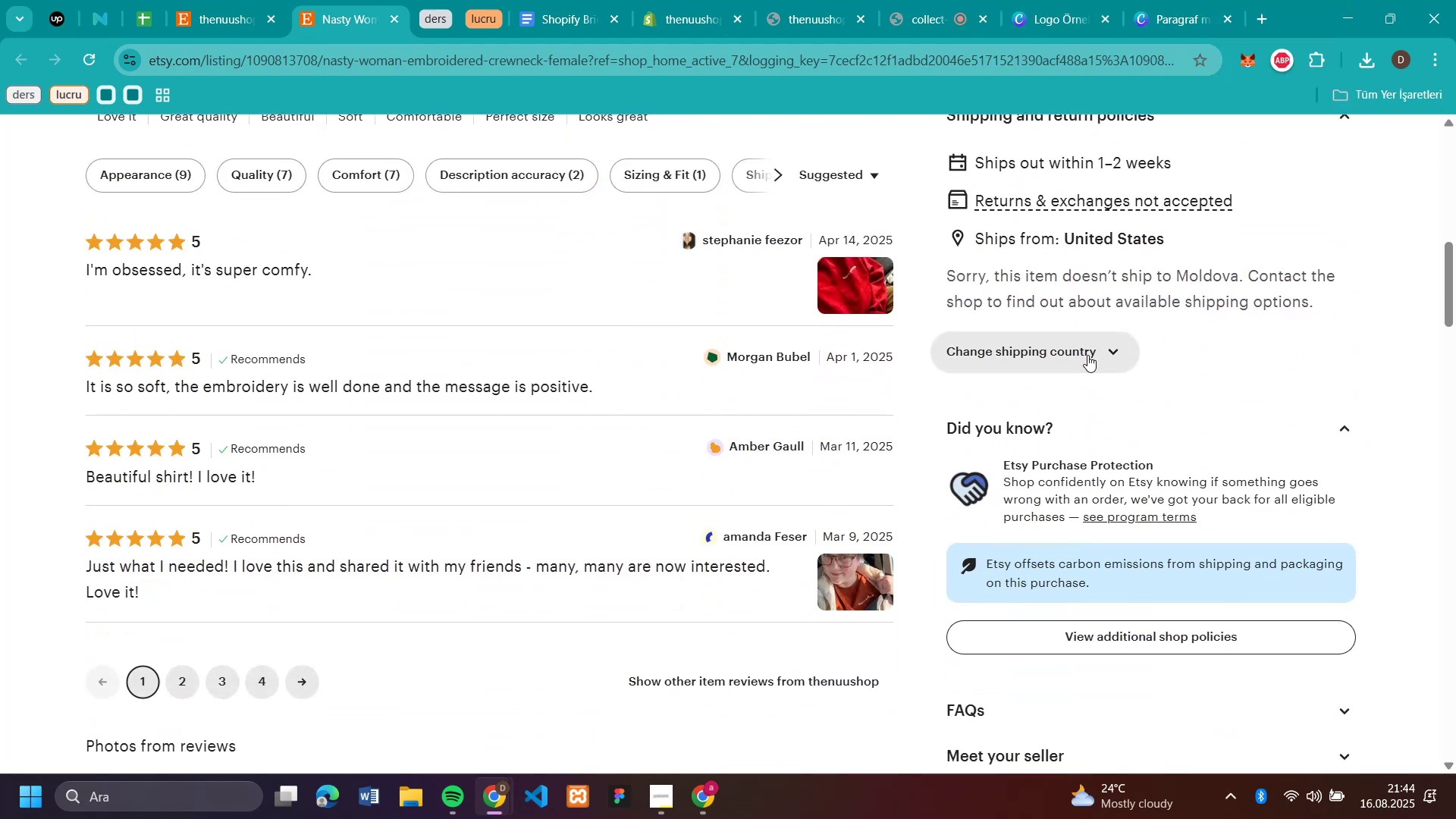 
scroll: coordinate [1104, 324], scroll_direction: up, amount: 2.0
 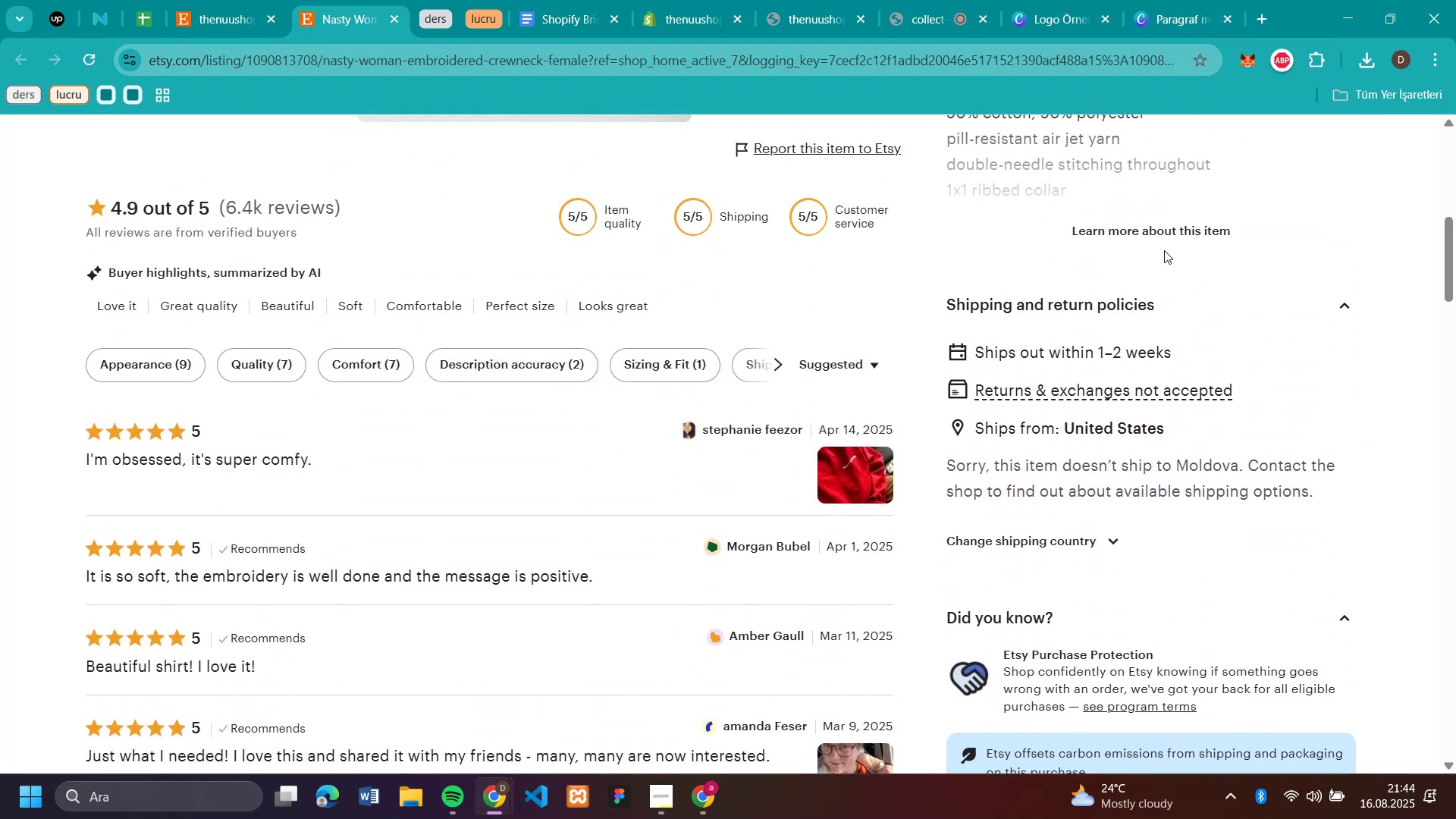 
left_click([1169, 237])
 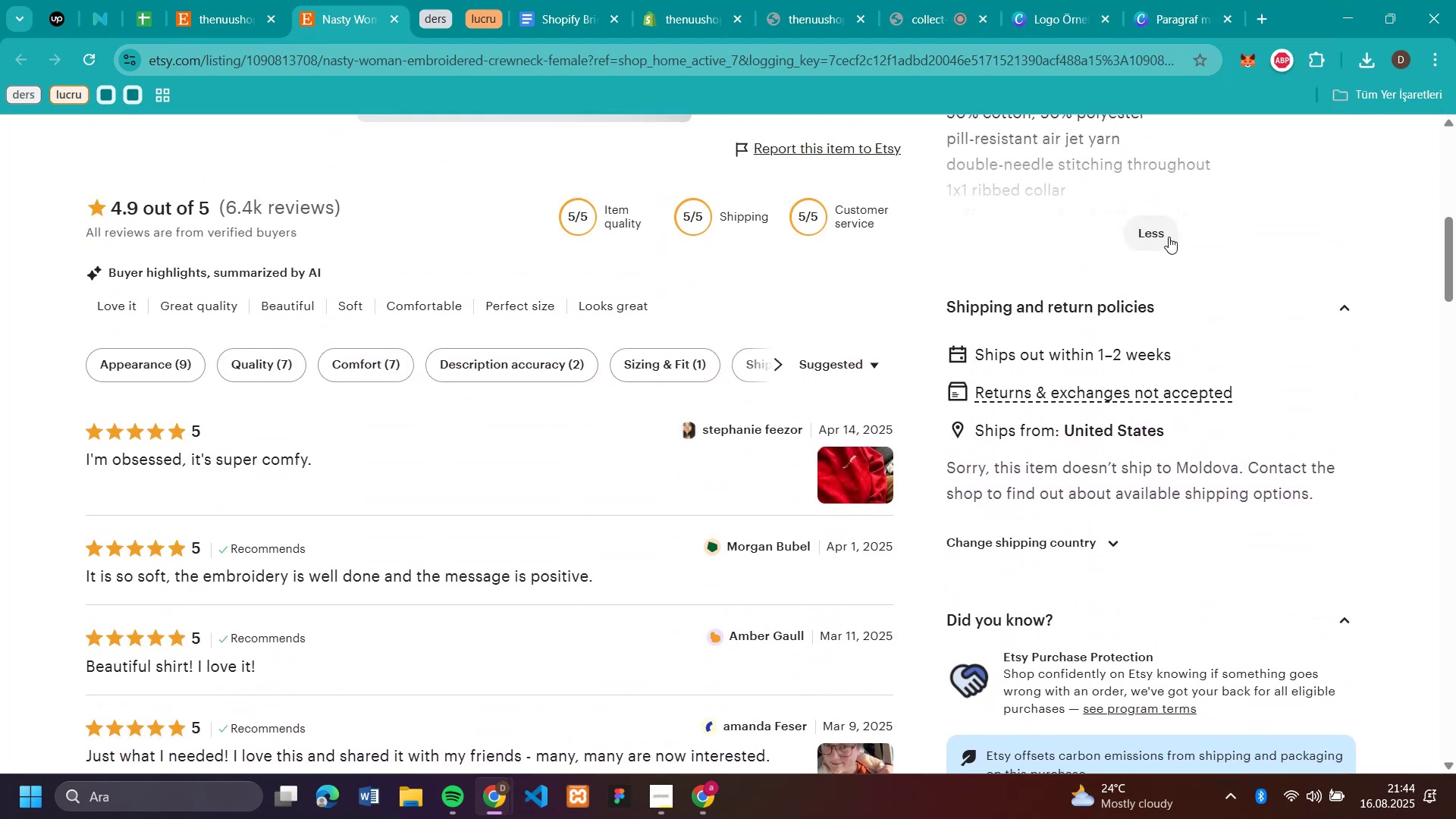 
scroll: coordinate [1169, 237], scroll_direction: up, amount: 2.0
 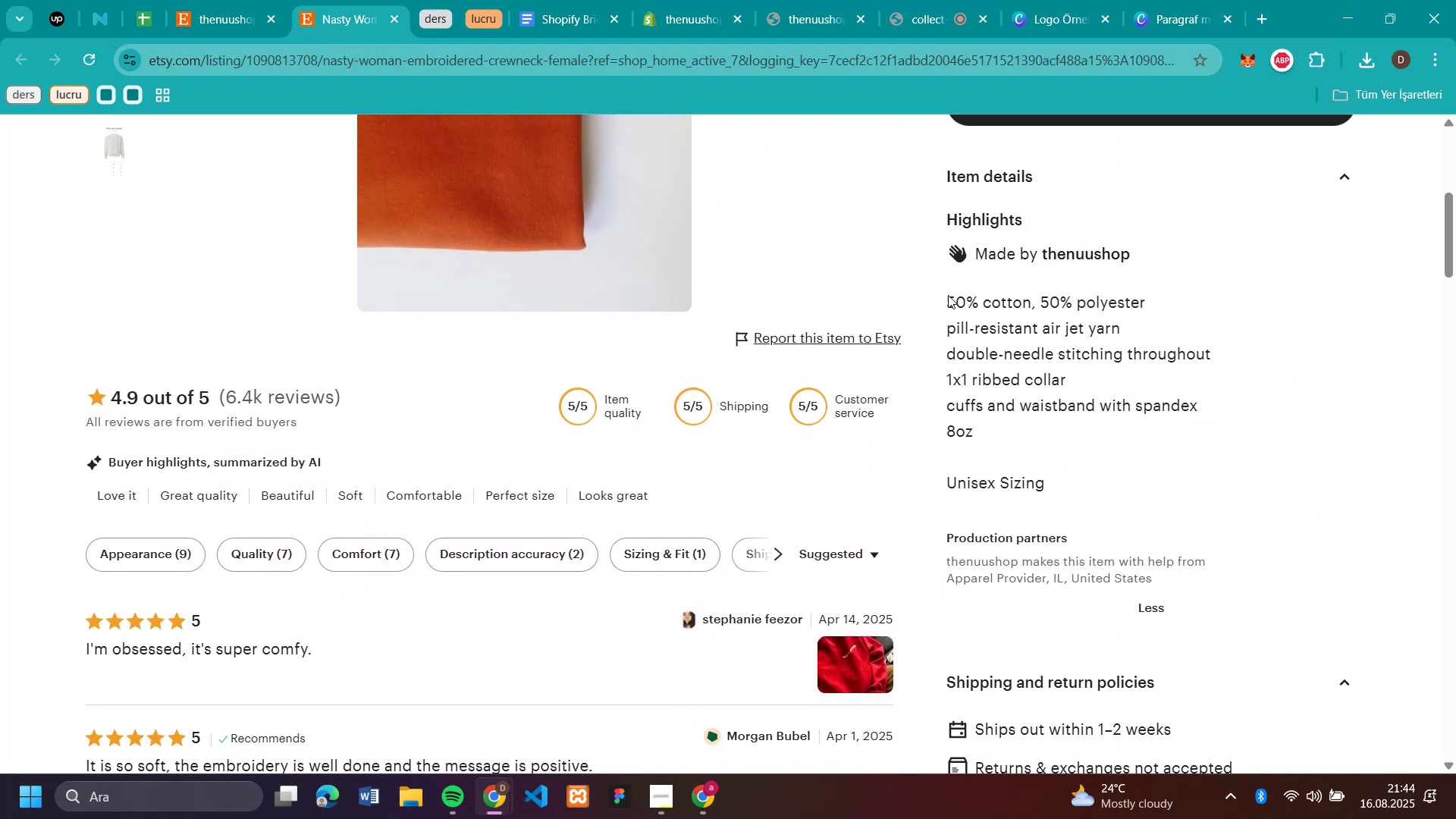 
left_click_drag(start_coordinate=[949, 295], to_coordinate=[1059, 488])
 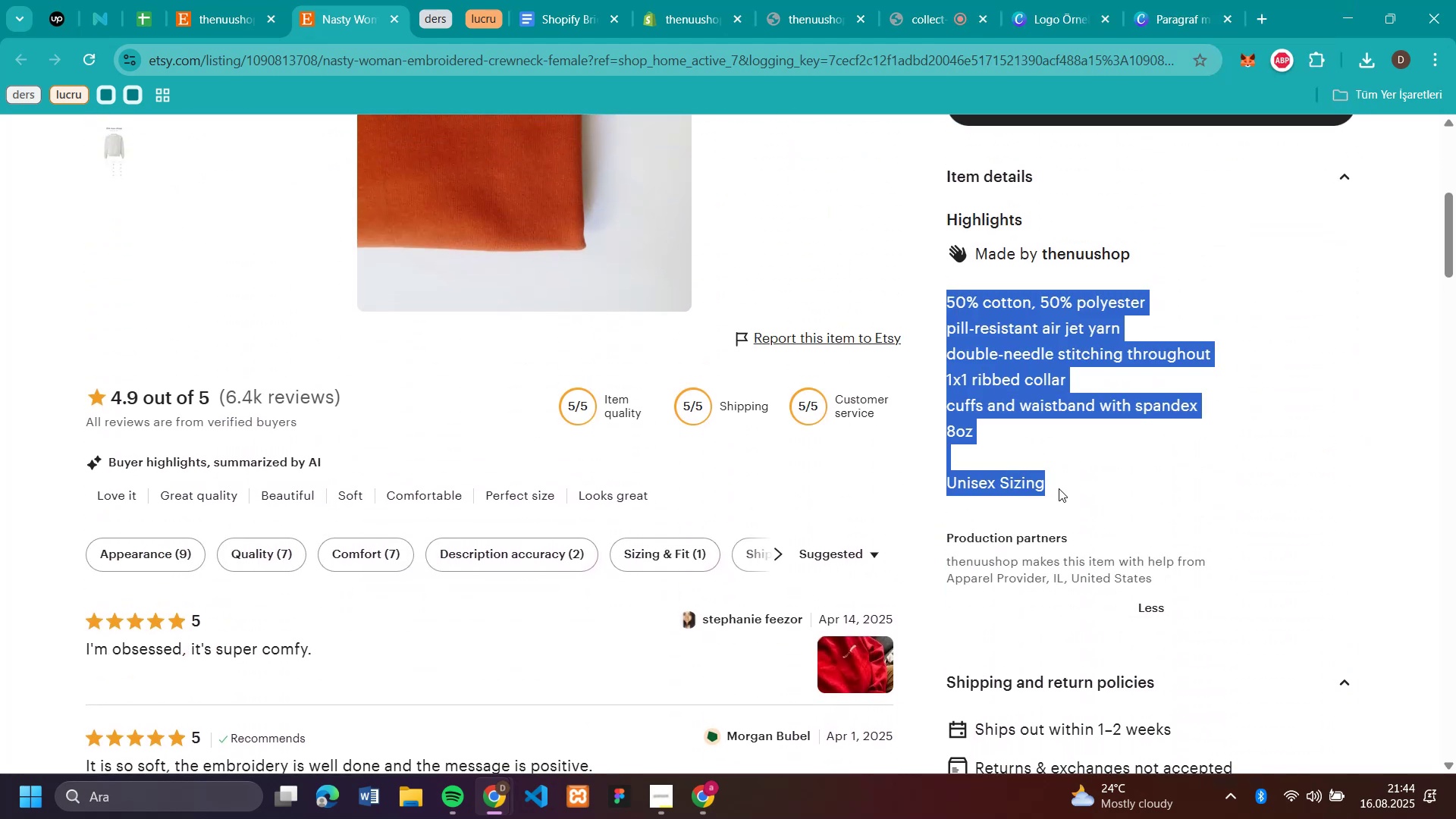 
key(Control+C)
 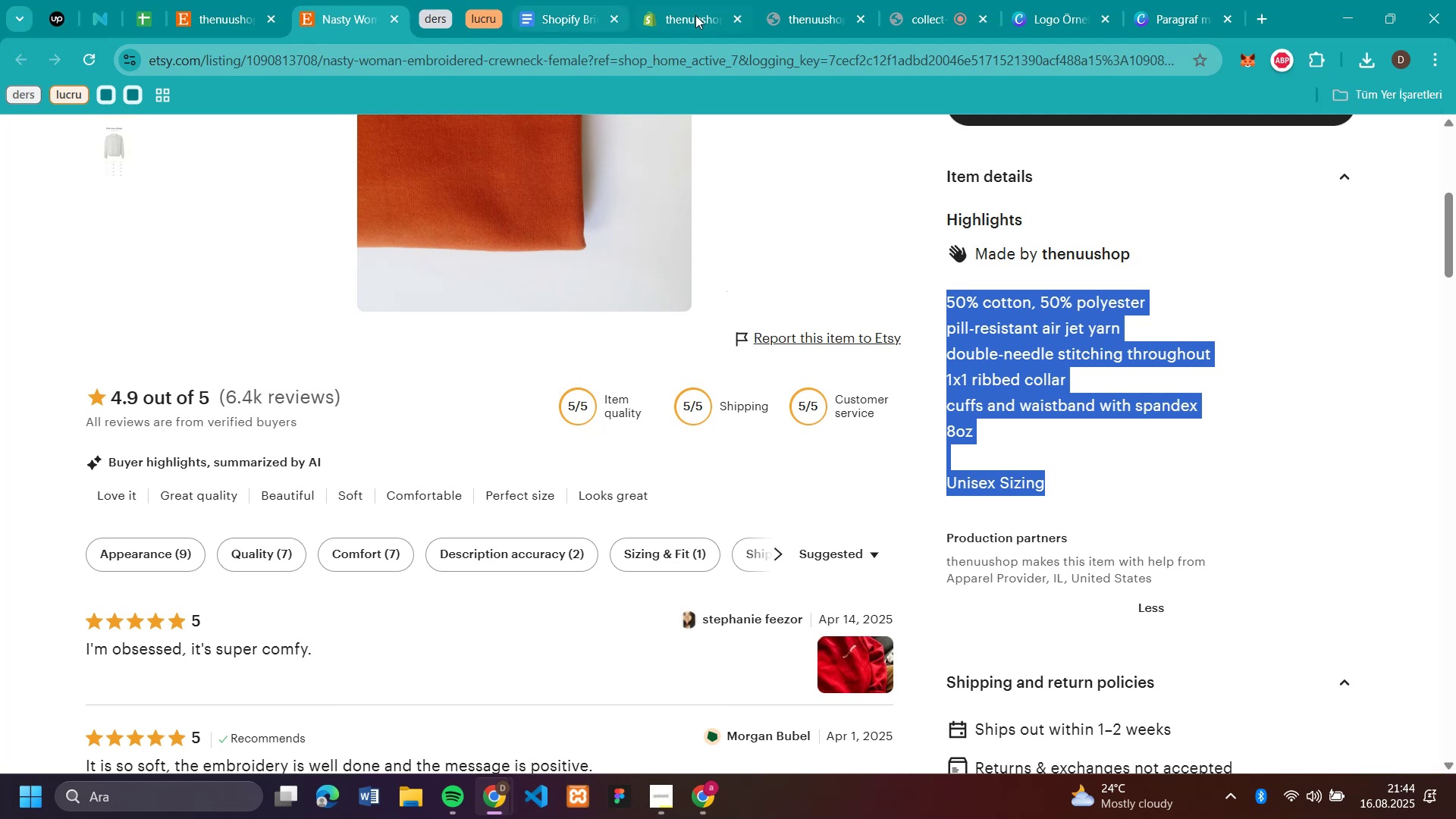 
left_click([692, 14])
 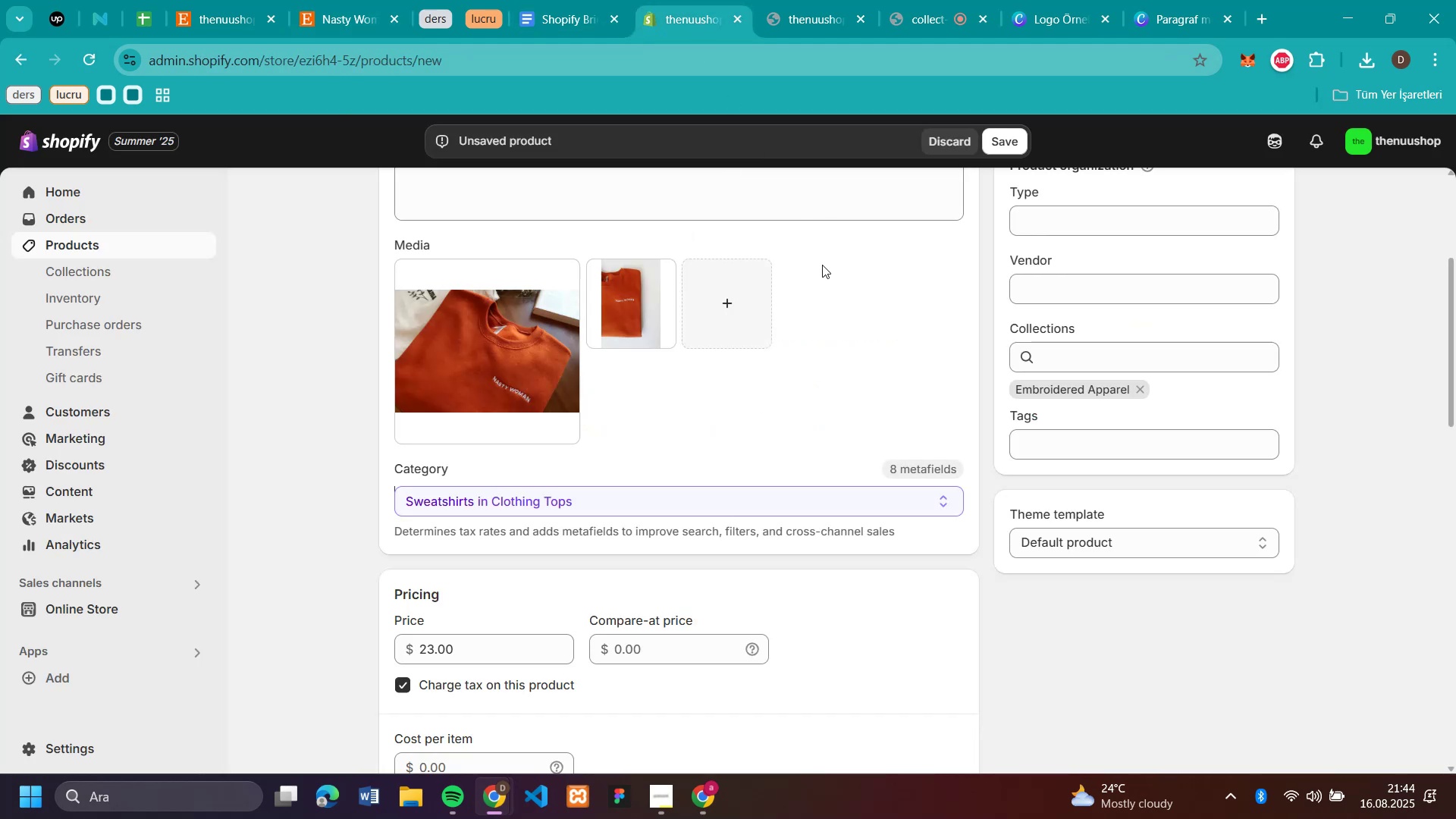 
scroll: coordinate [808, 260], scroll_direction: up, amount: 2.0
 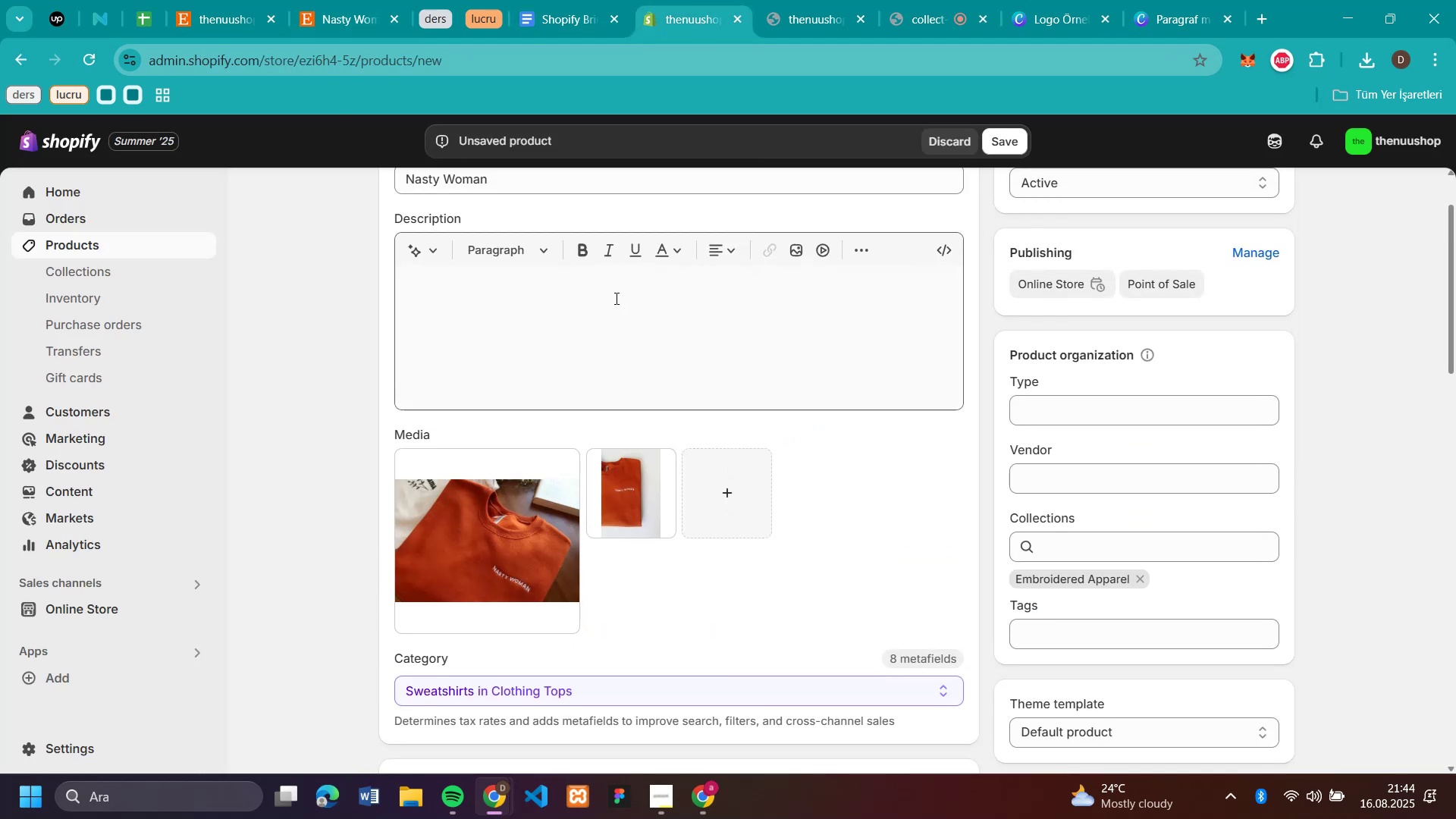 
left_click([613, 298])
 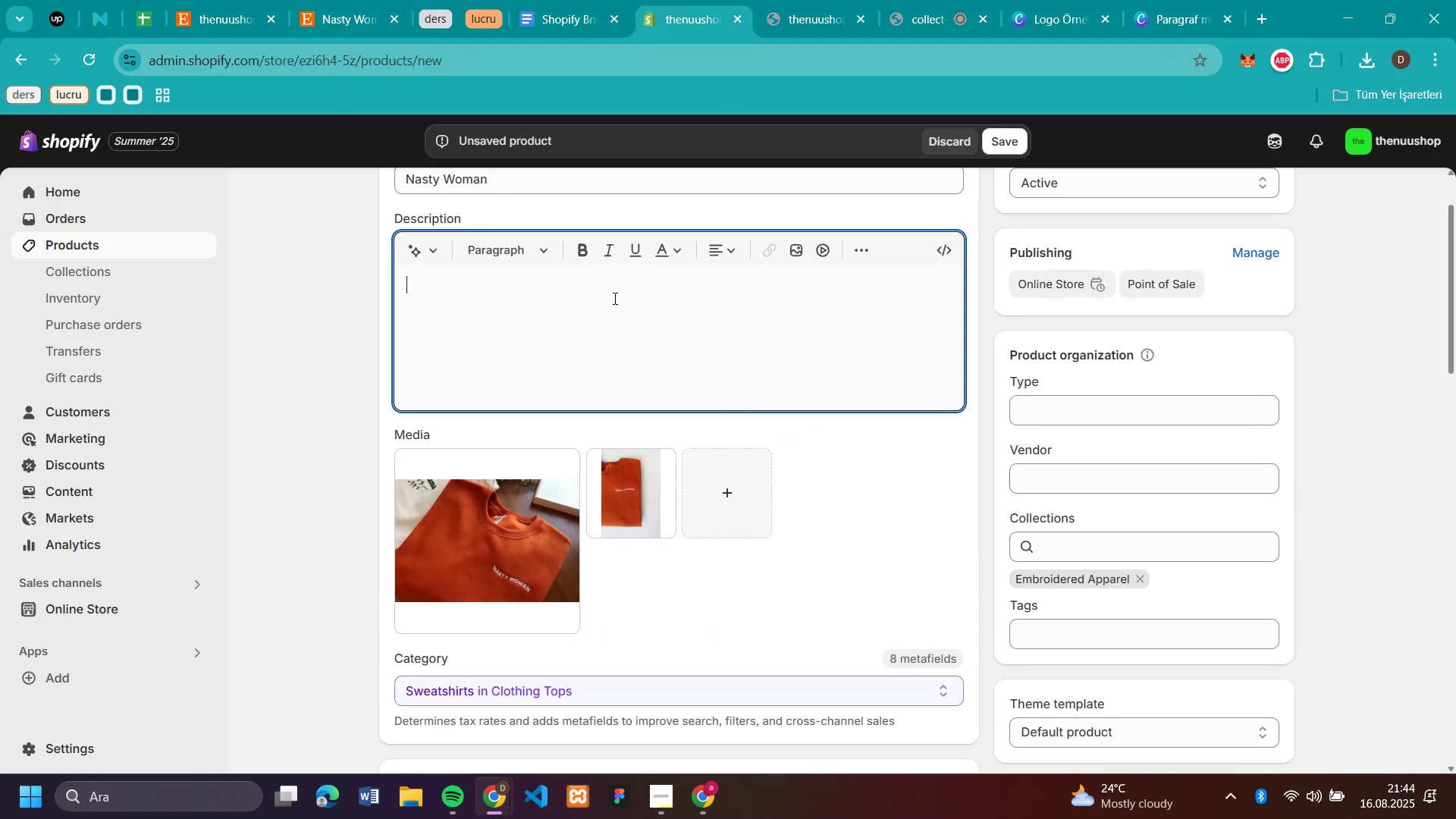 
key(Control+V)
 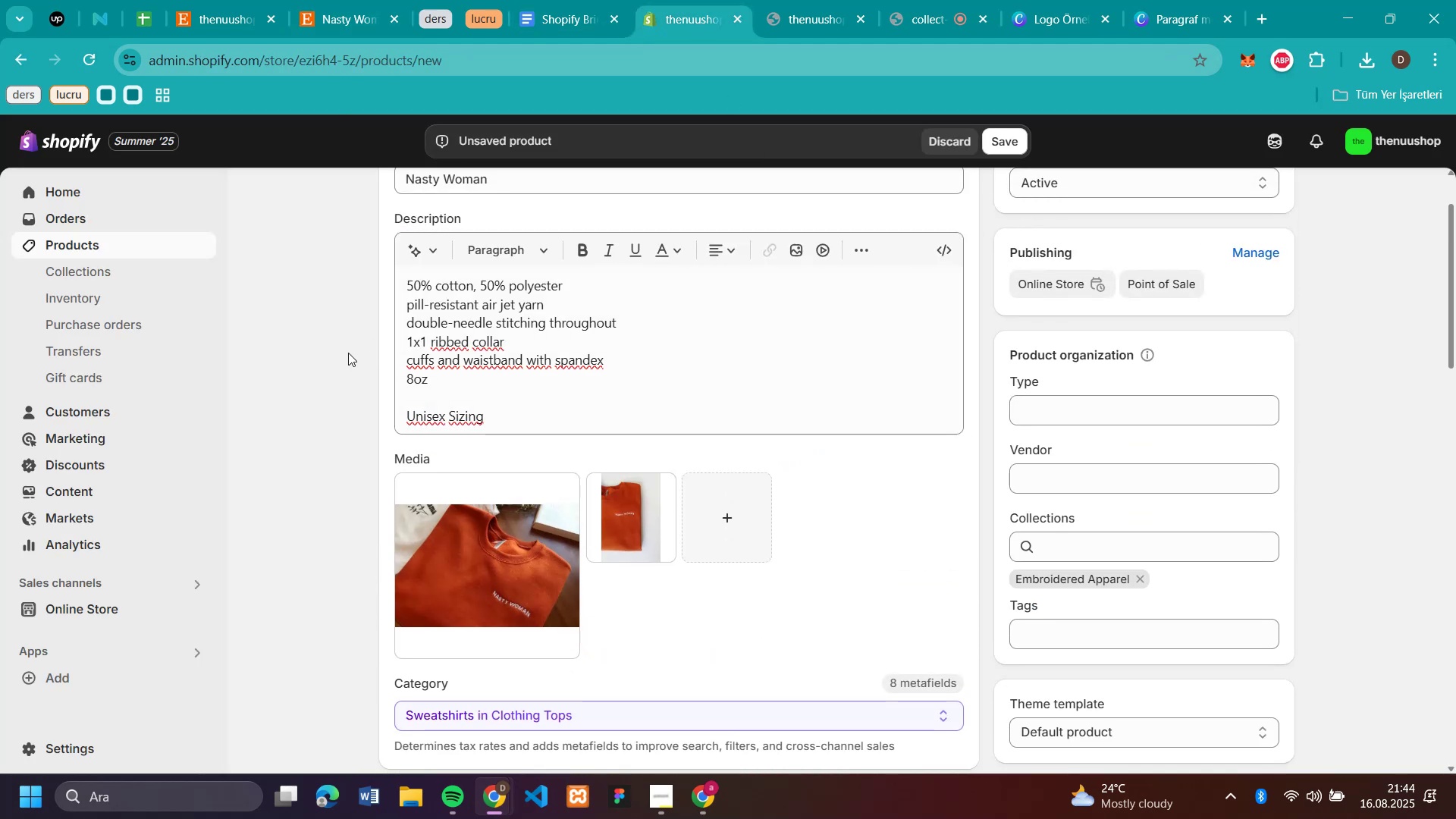 
scroll: coordinate [937, 444], scroll_direction: down, amount: 12.0
 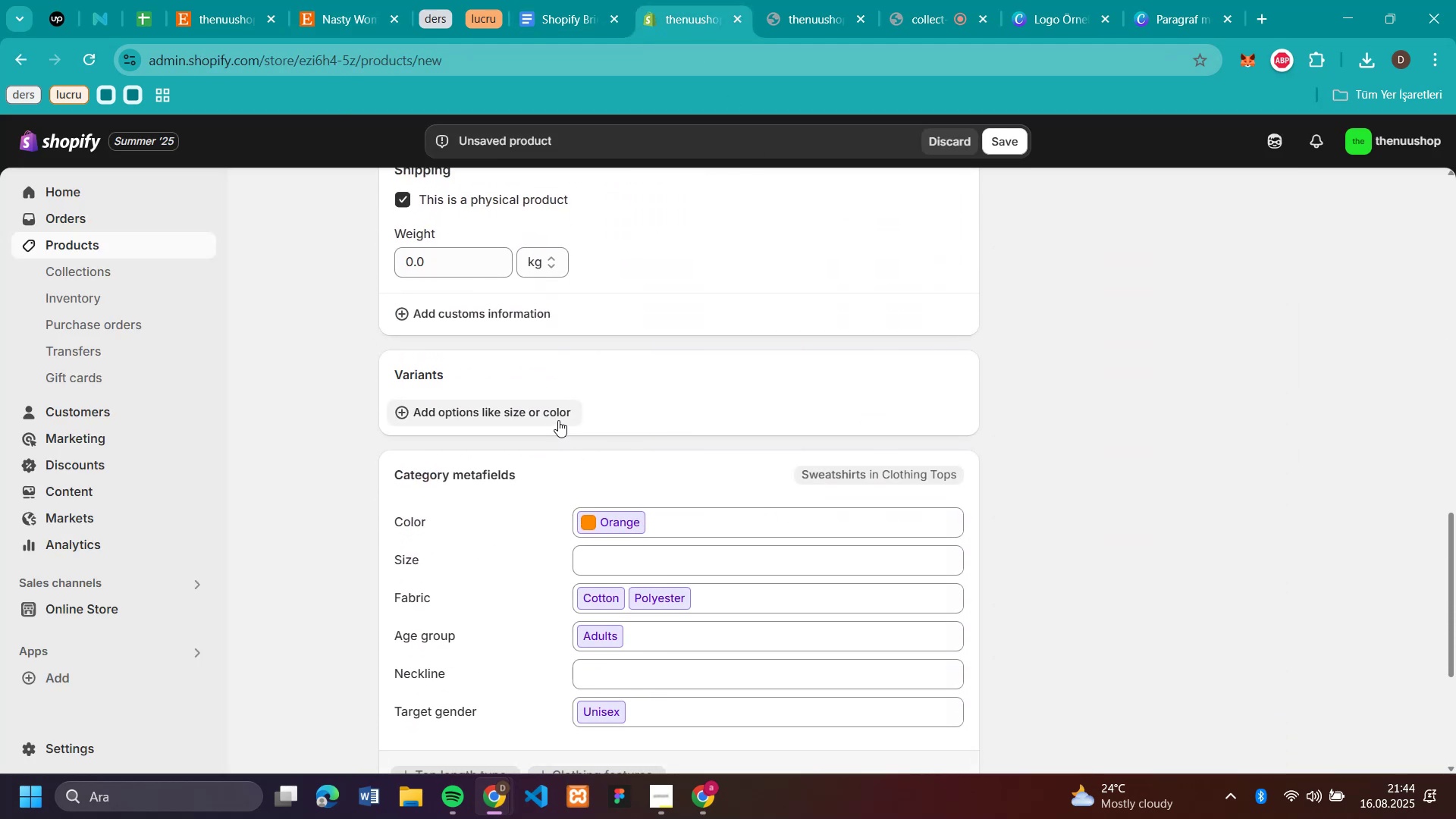 
left_click([558, 409])
 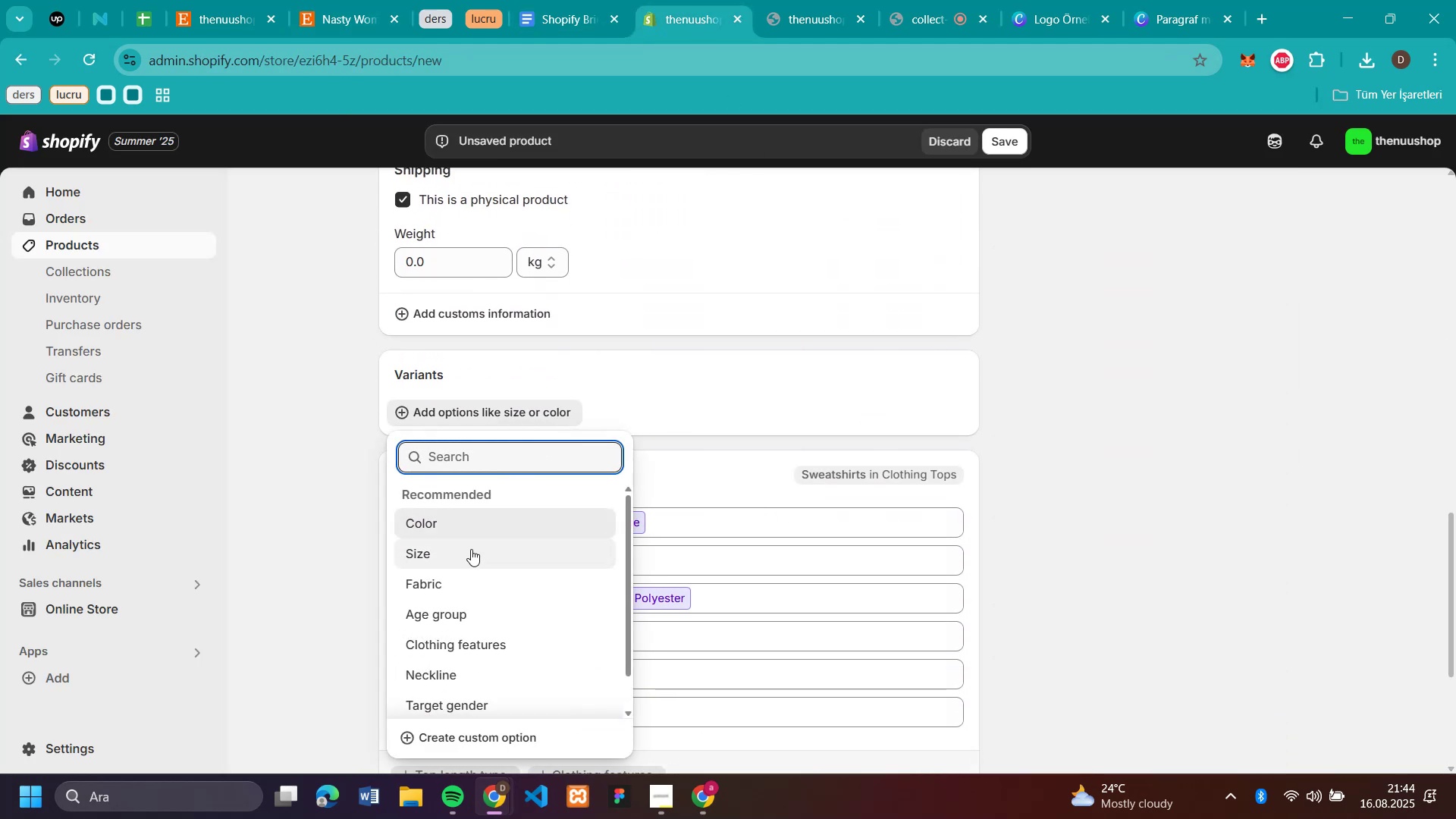 
left_click([471, 549])
 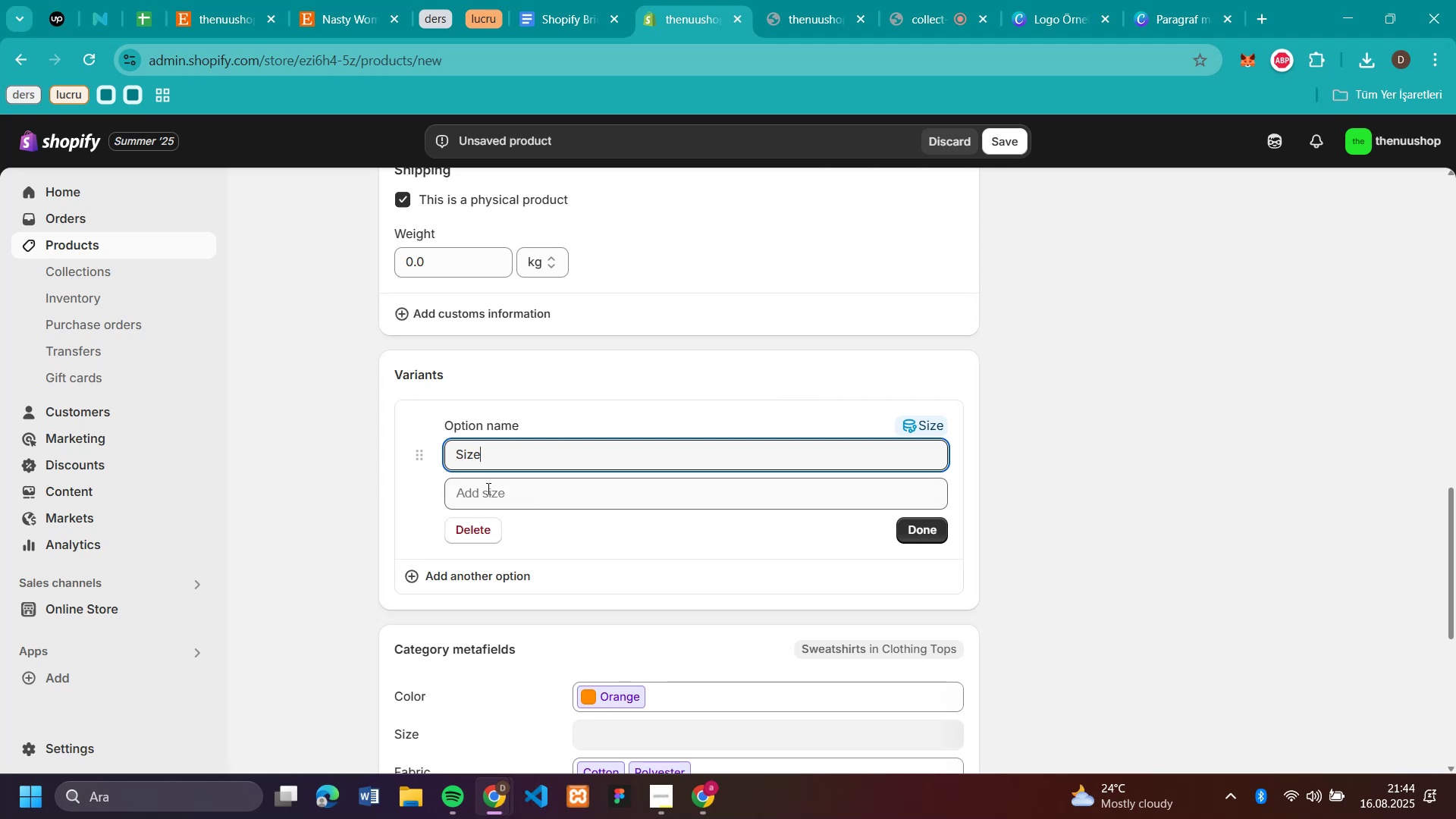 
left_click([489, 494])
 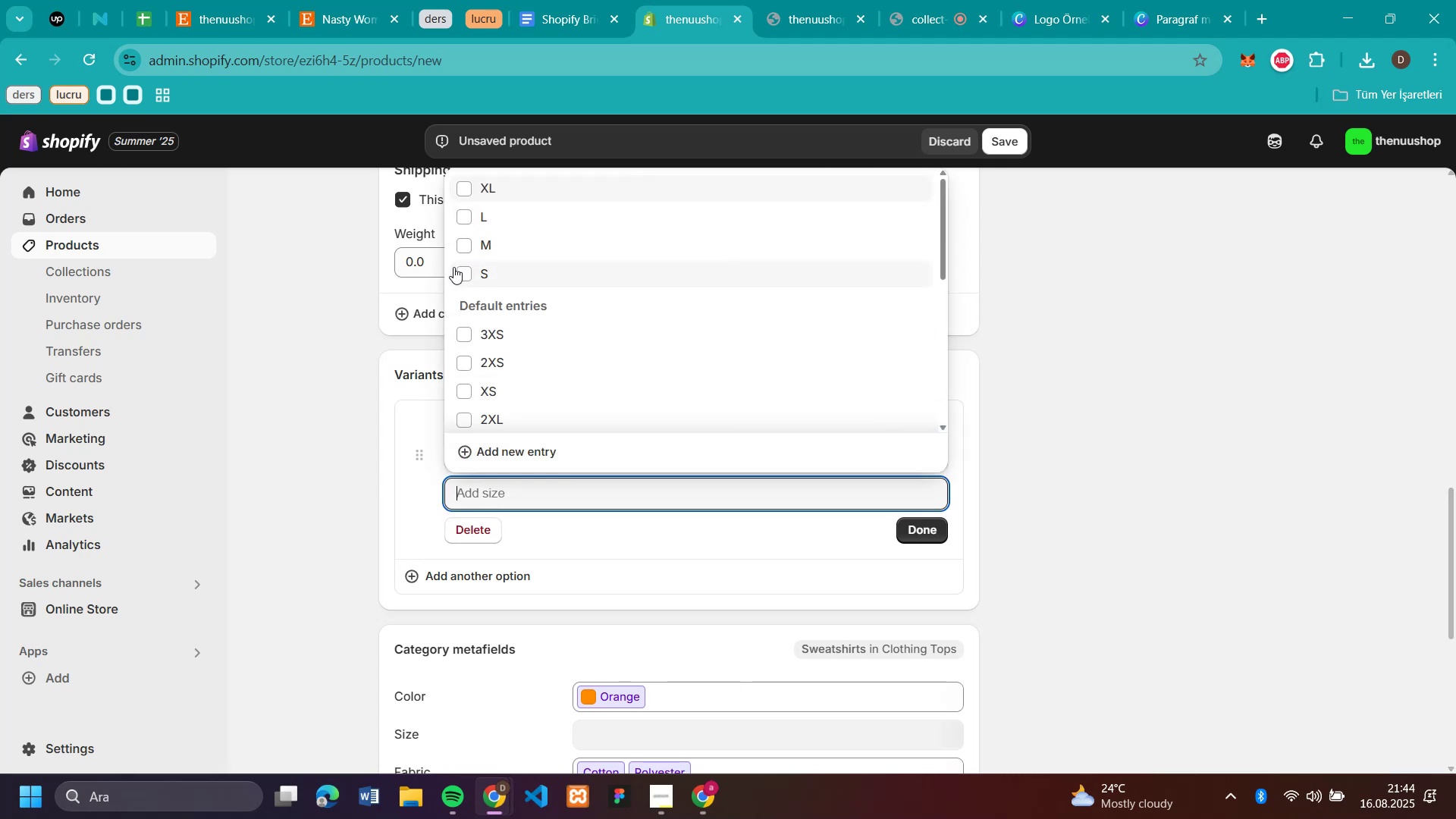 
left_click([460, 246])
 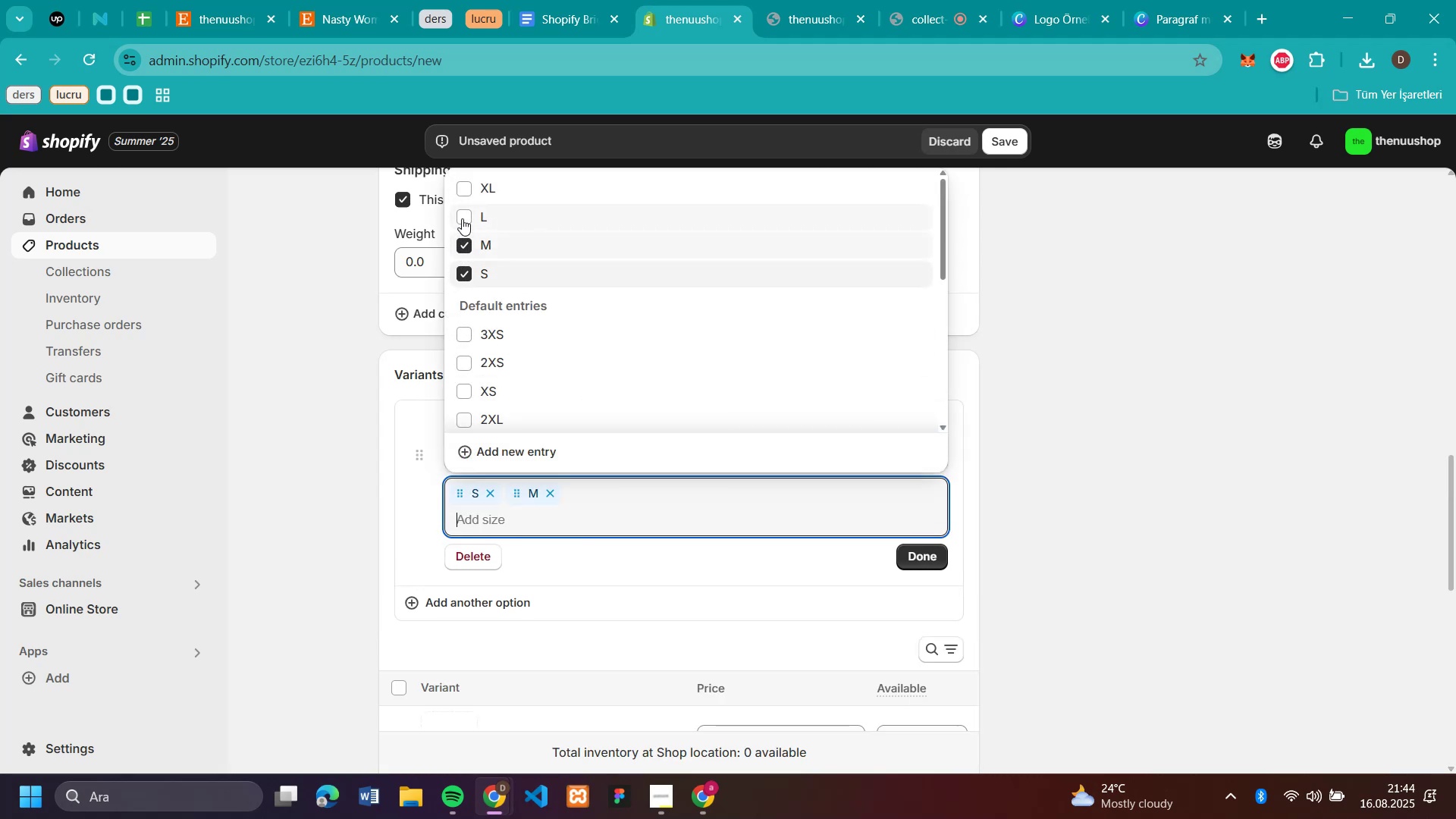 
left_click([462, 217])
 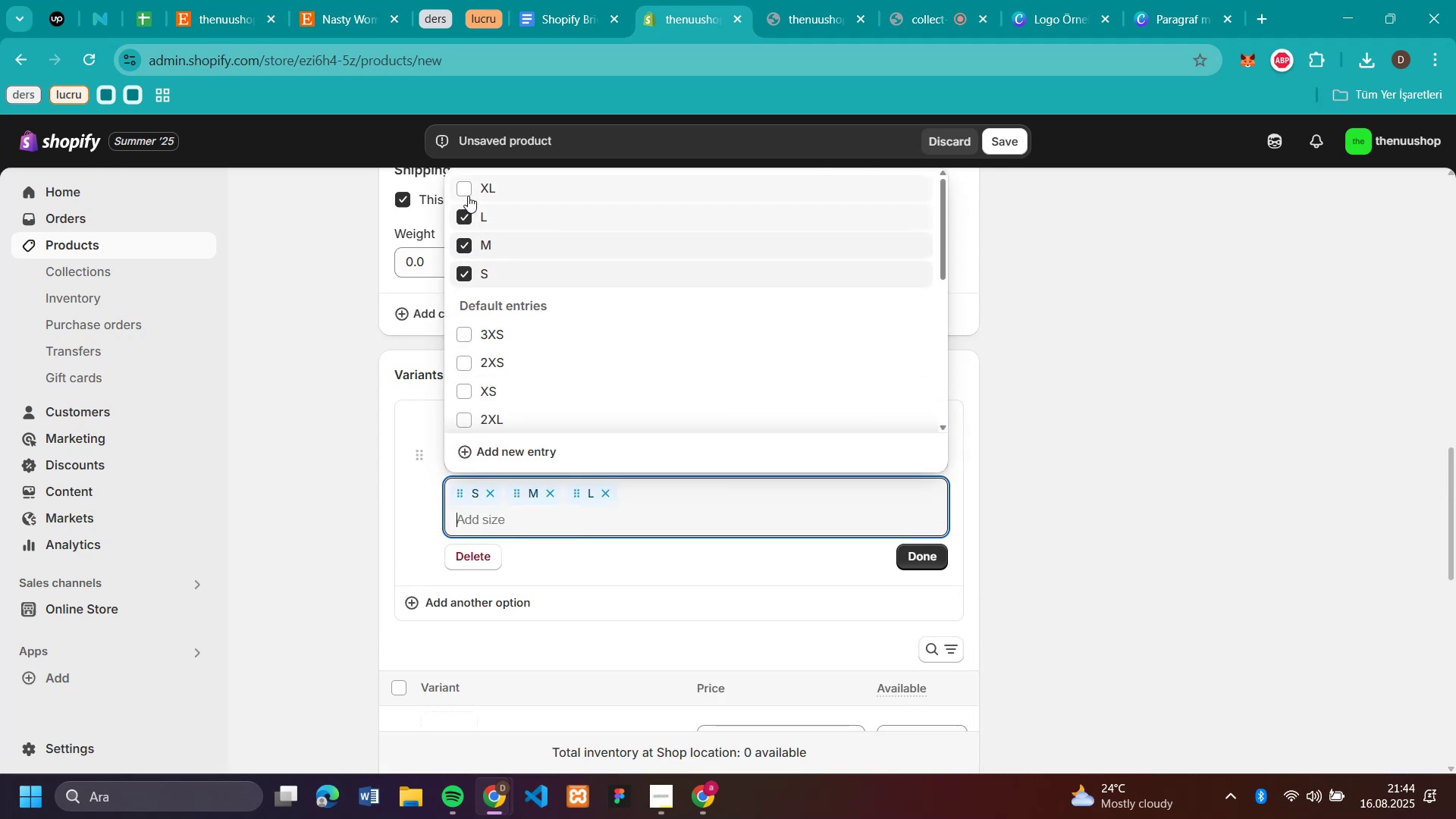 
left_click([468, 196])
 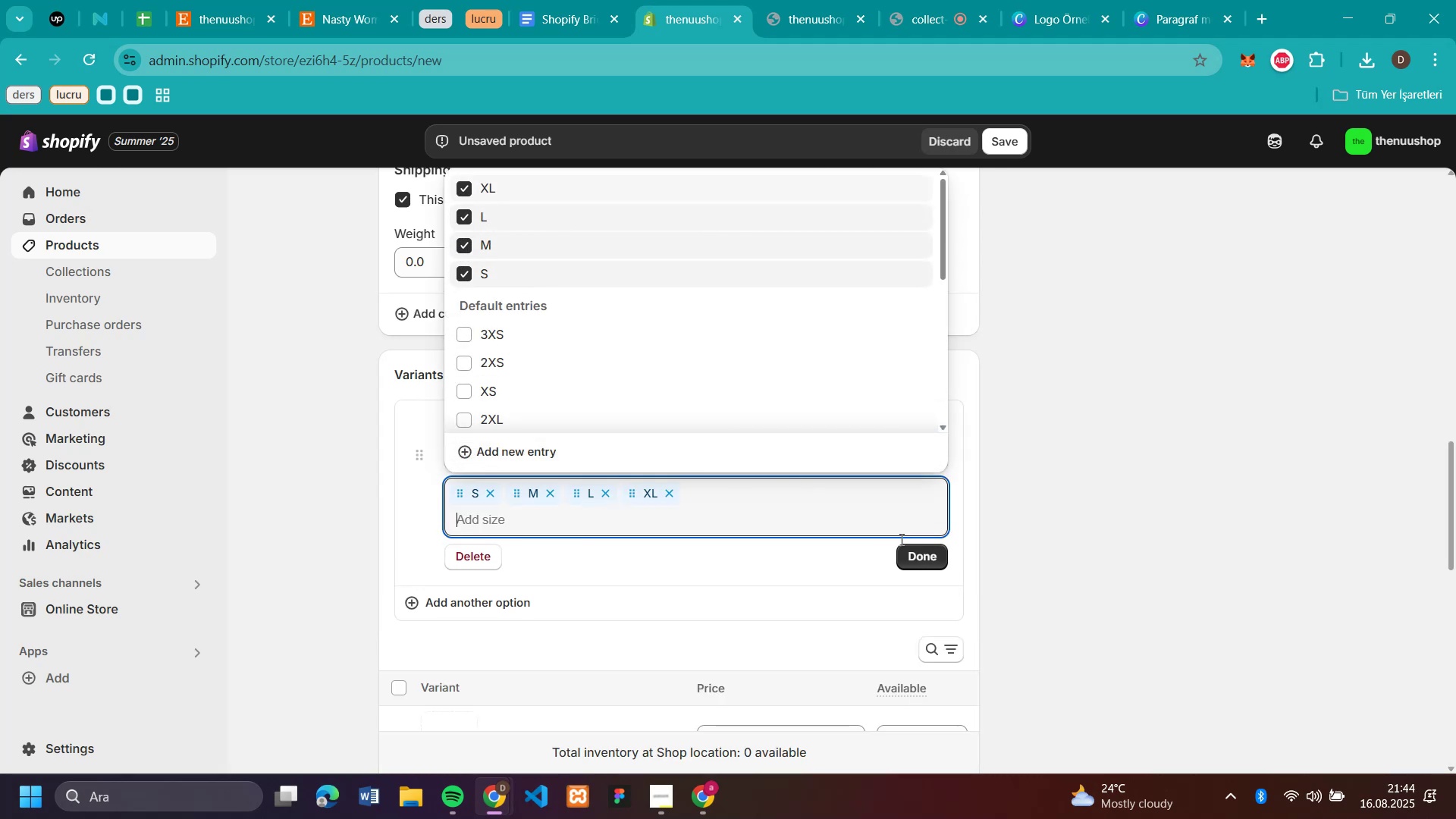 
left_click([916, 556])
 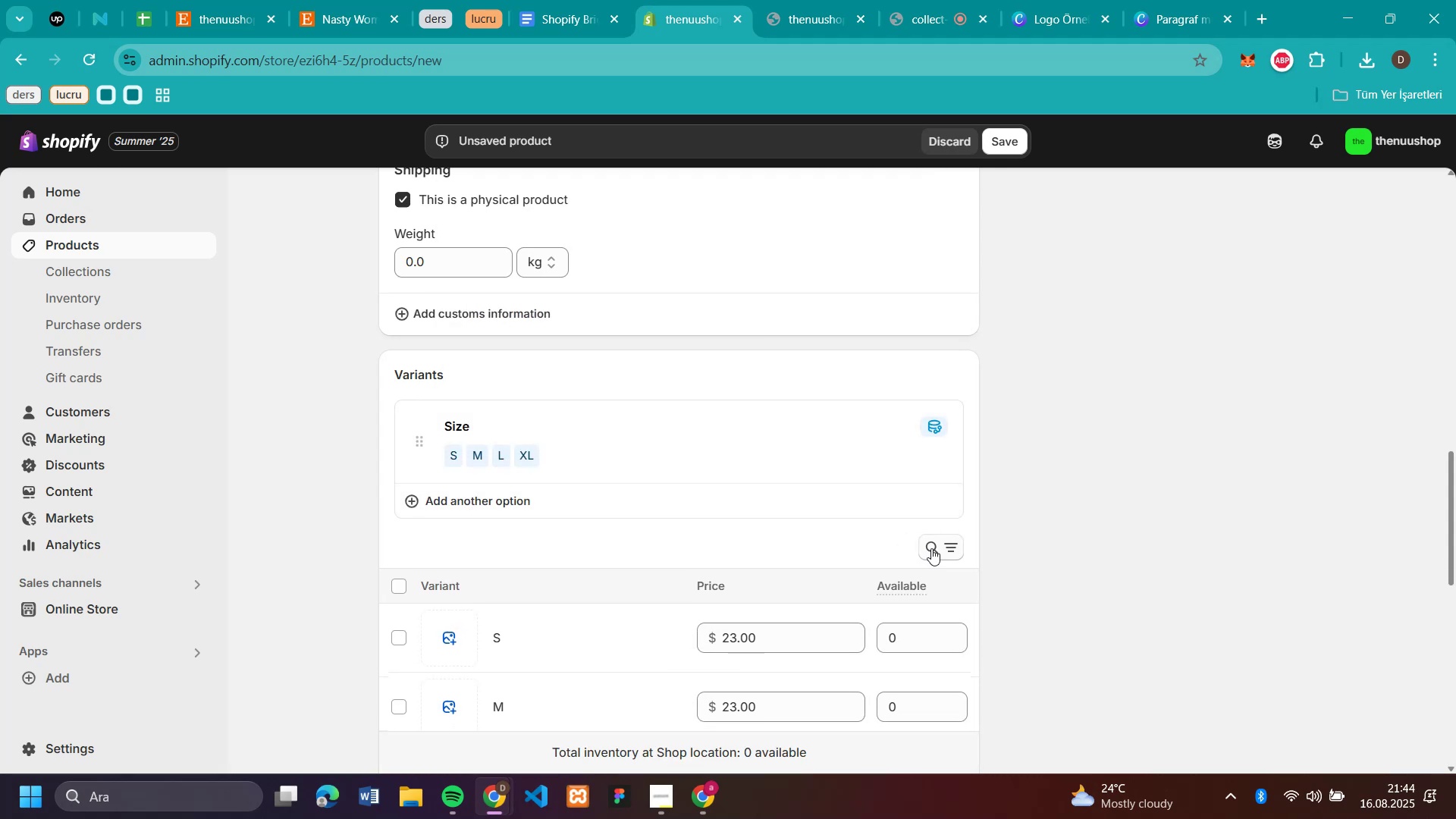 
scroll: coordinate [800, 480], scroll_direction: down, amount: 2.0
 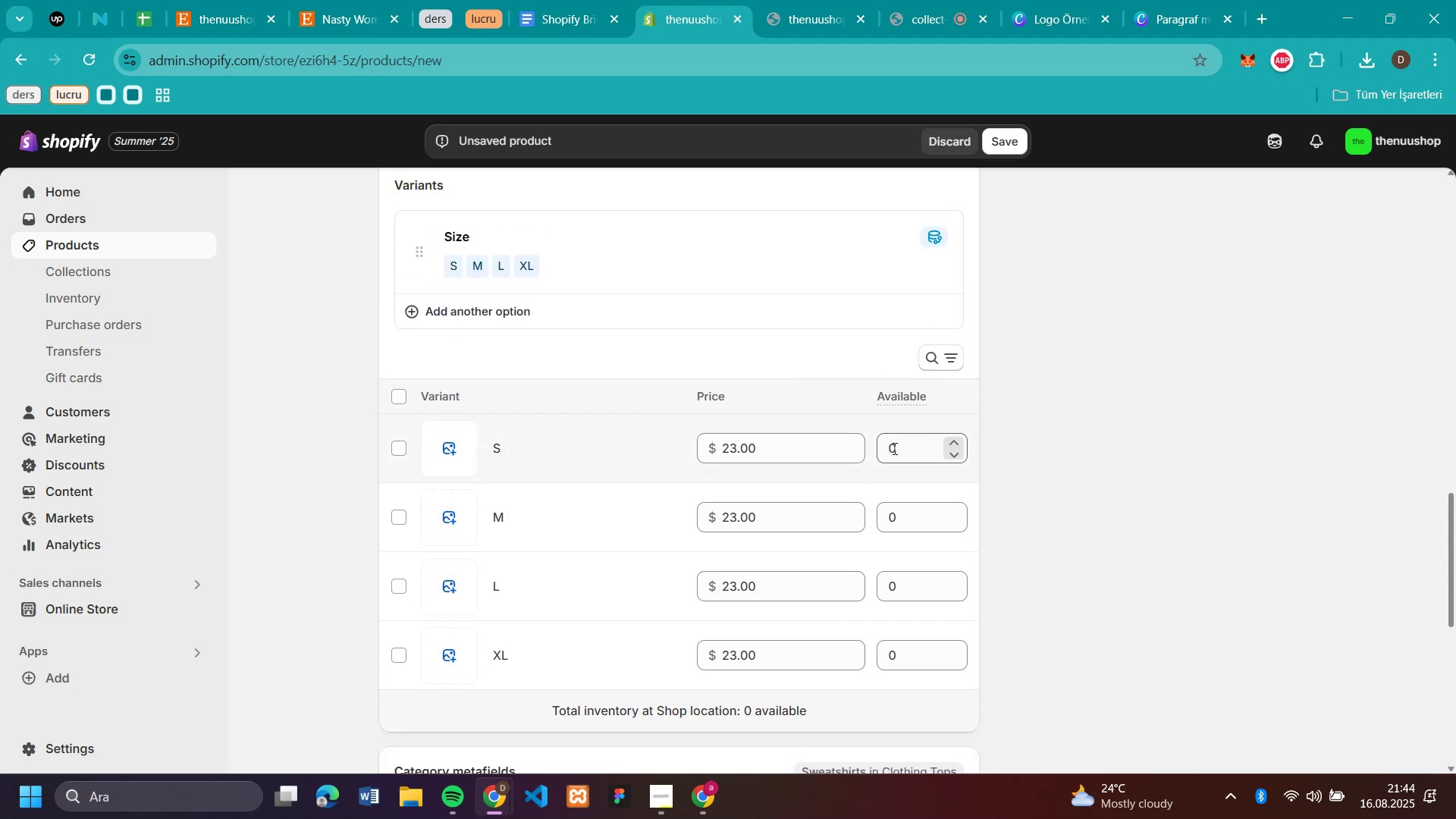 
left_click([893, 448])
 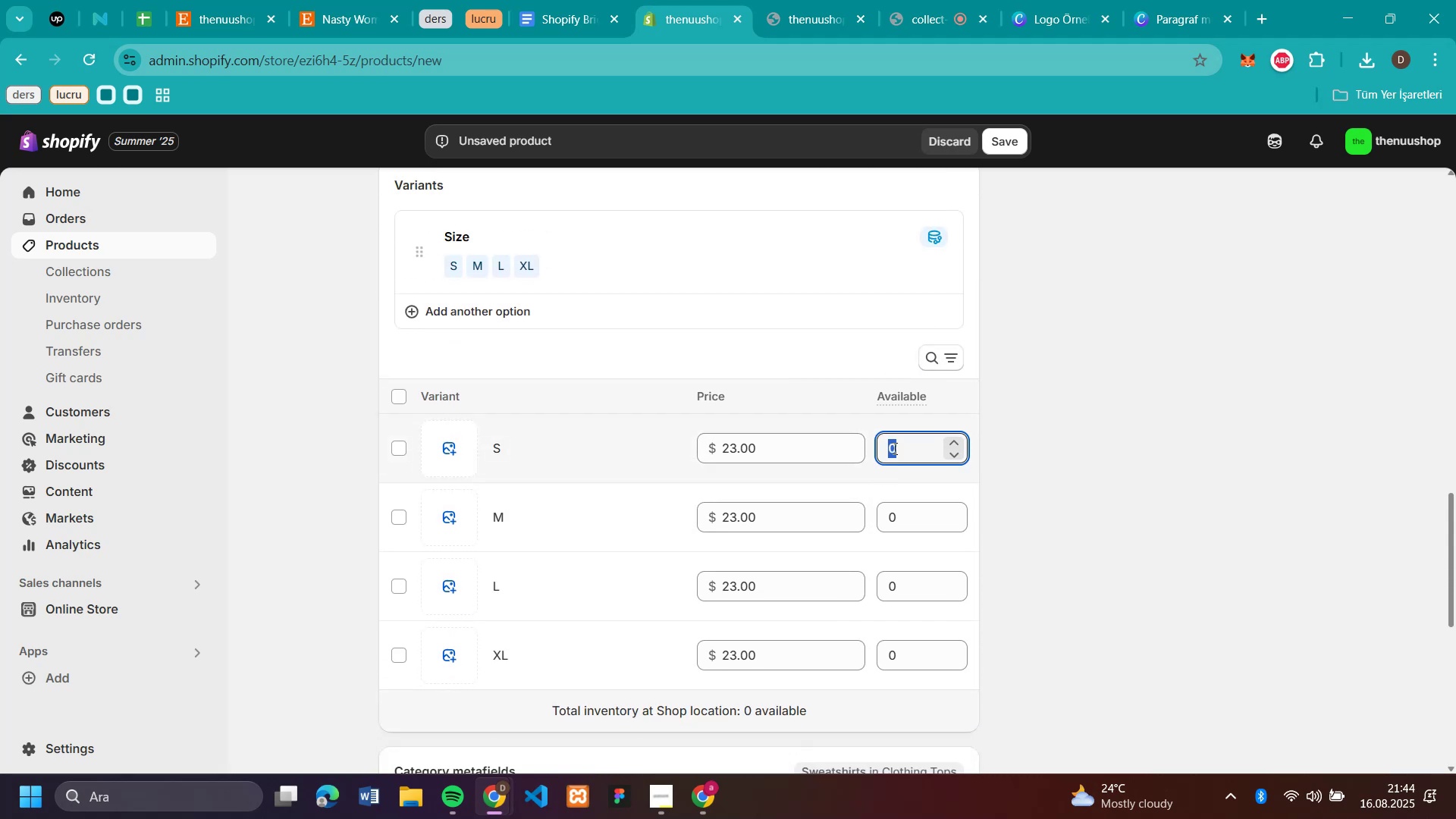 
type(50)
 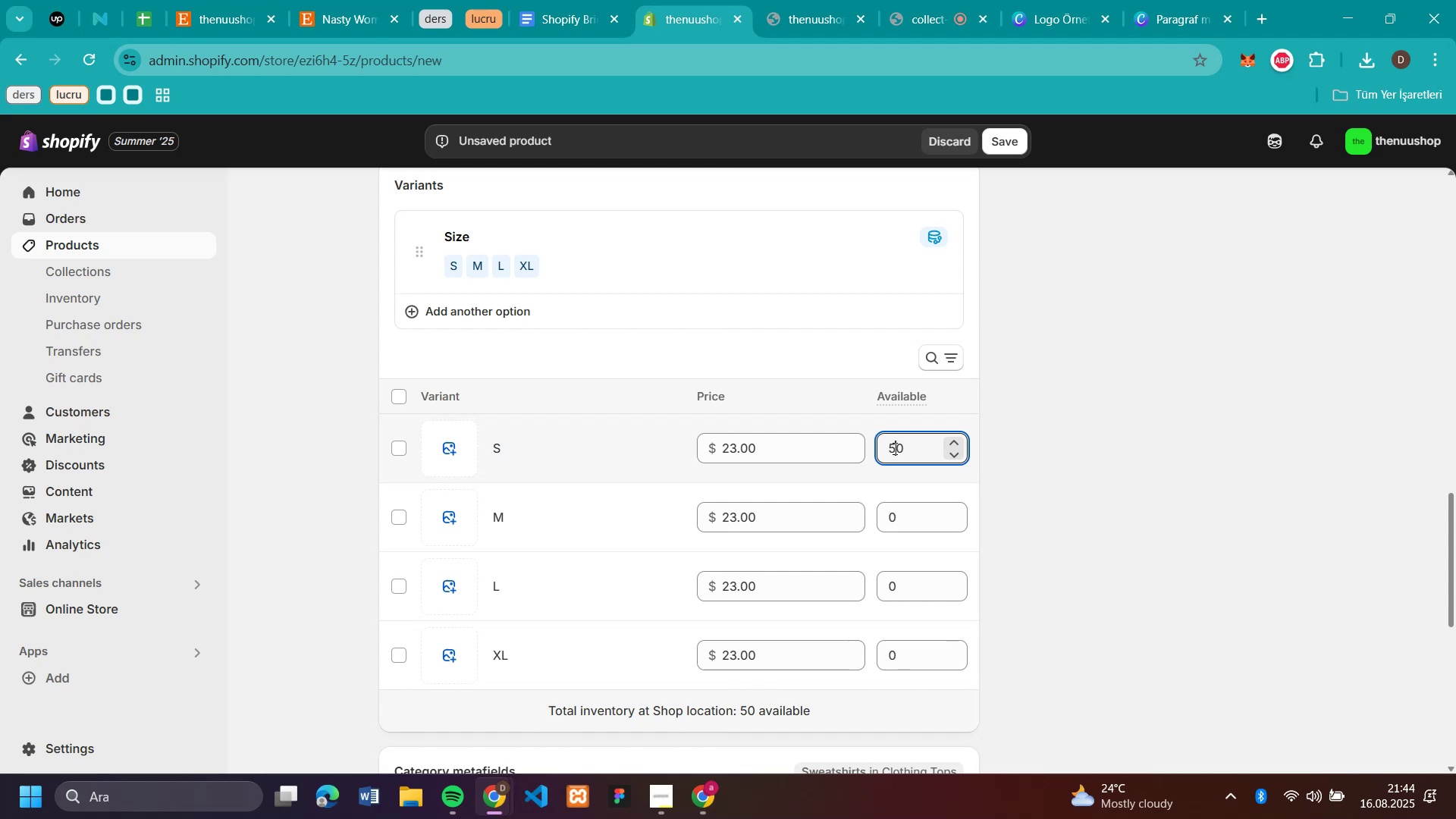 
double_click([893, 448])
 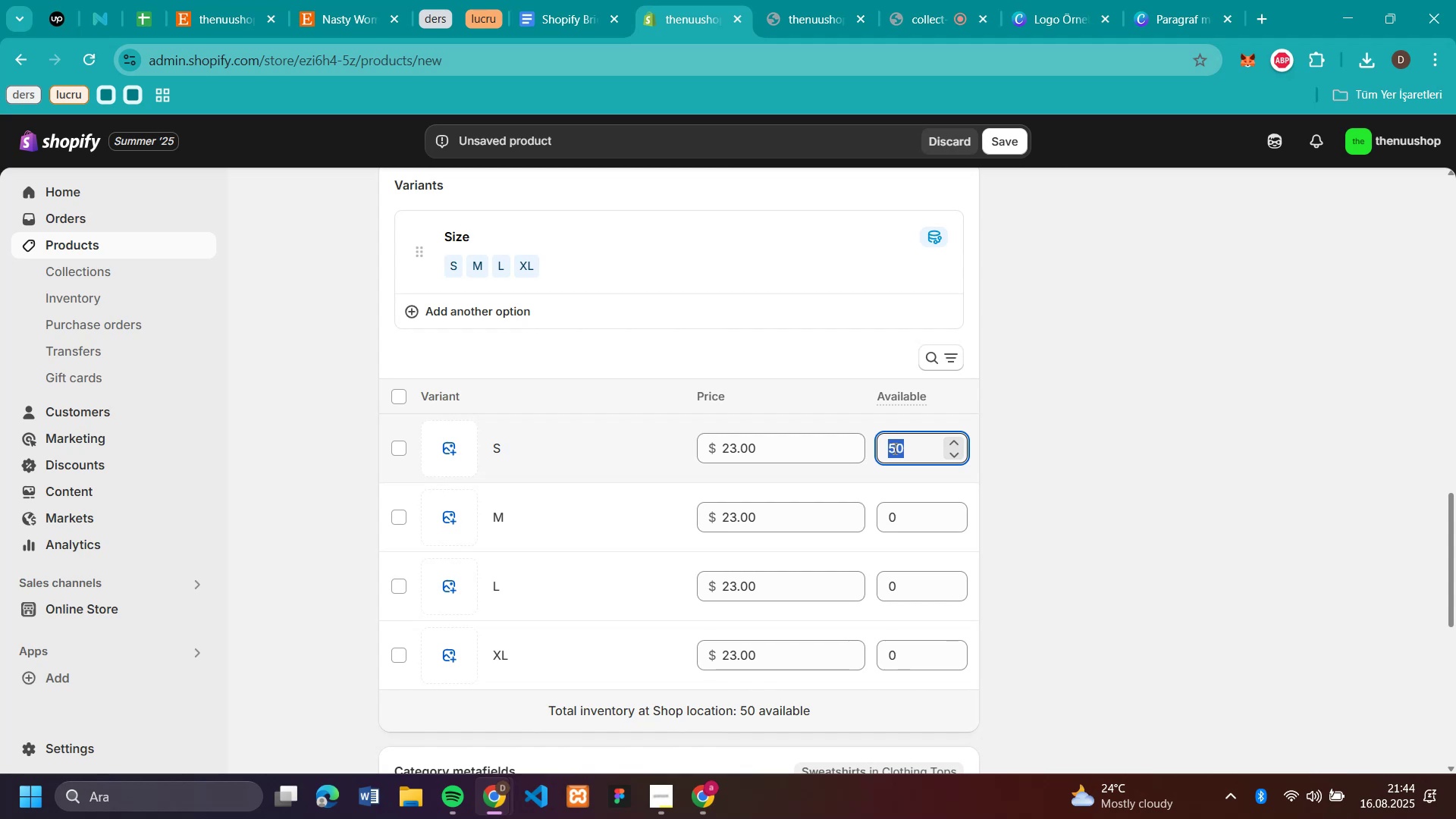 
key(Control+C)
 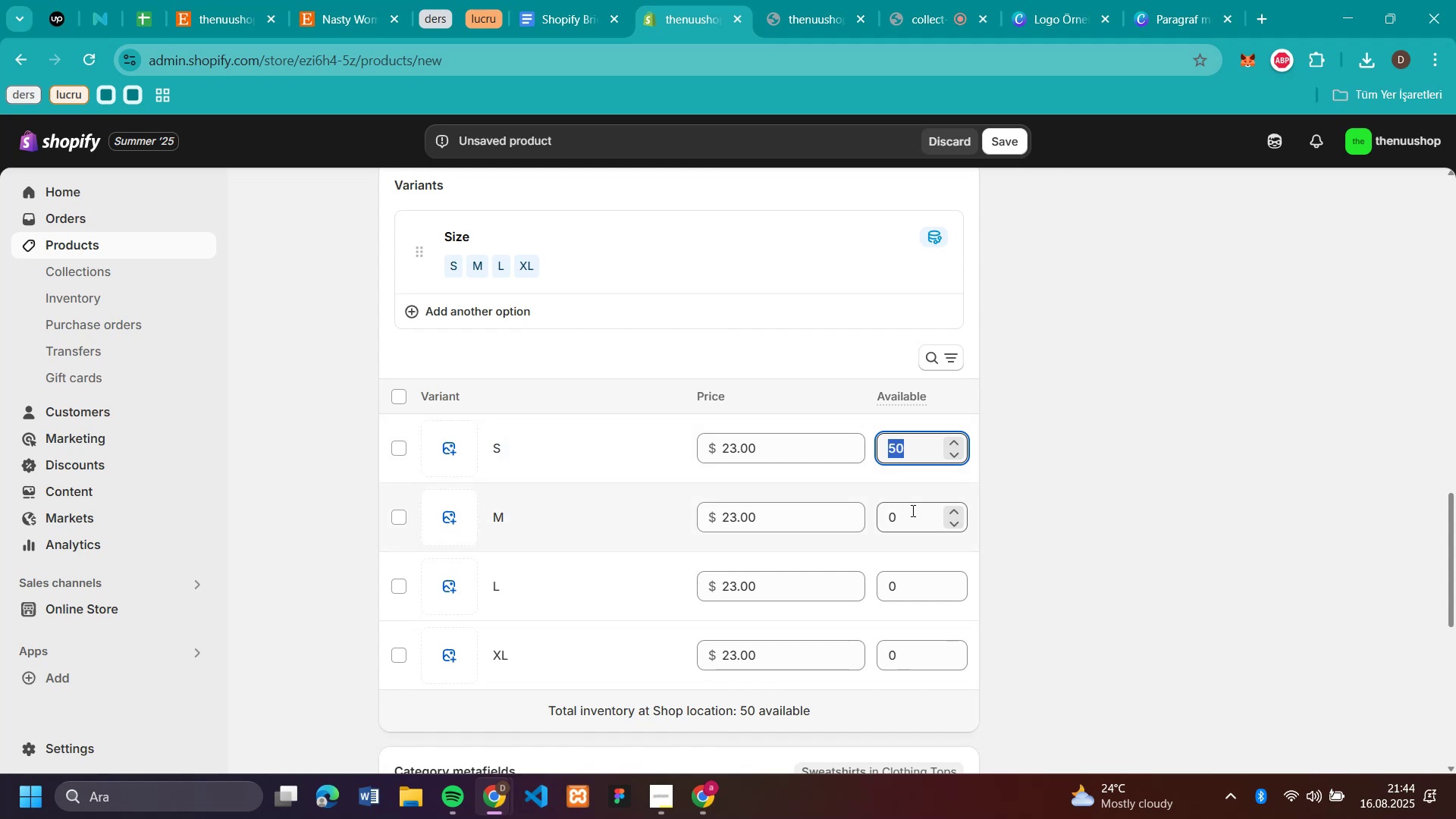 
left_click([912, 514])
 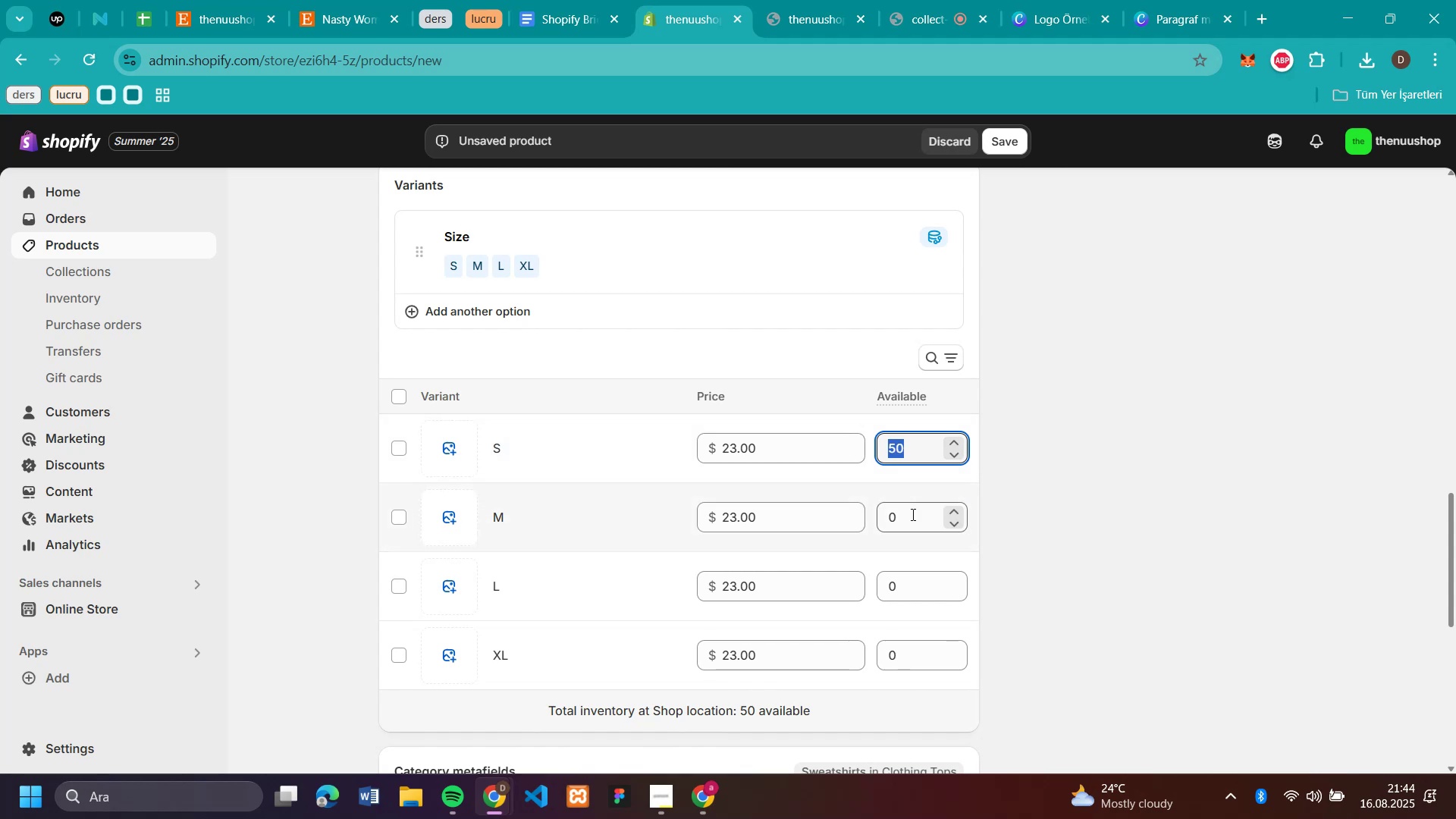 
key(Control+V)
 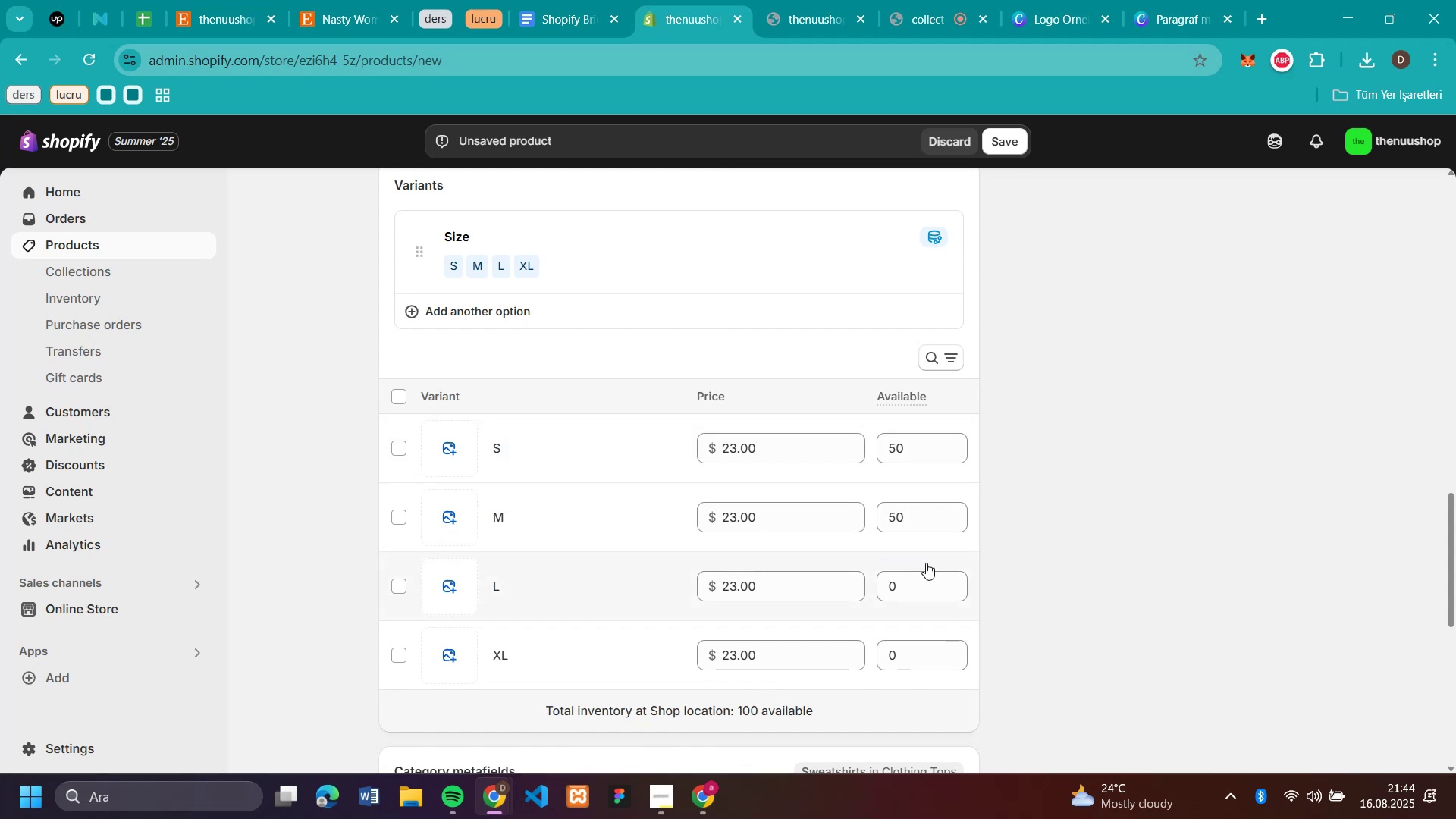 
hold_key(key=ControlLeft, duration=0.41)
 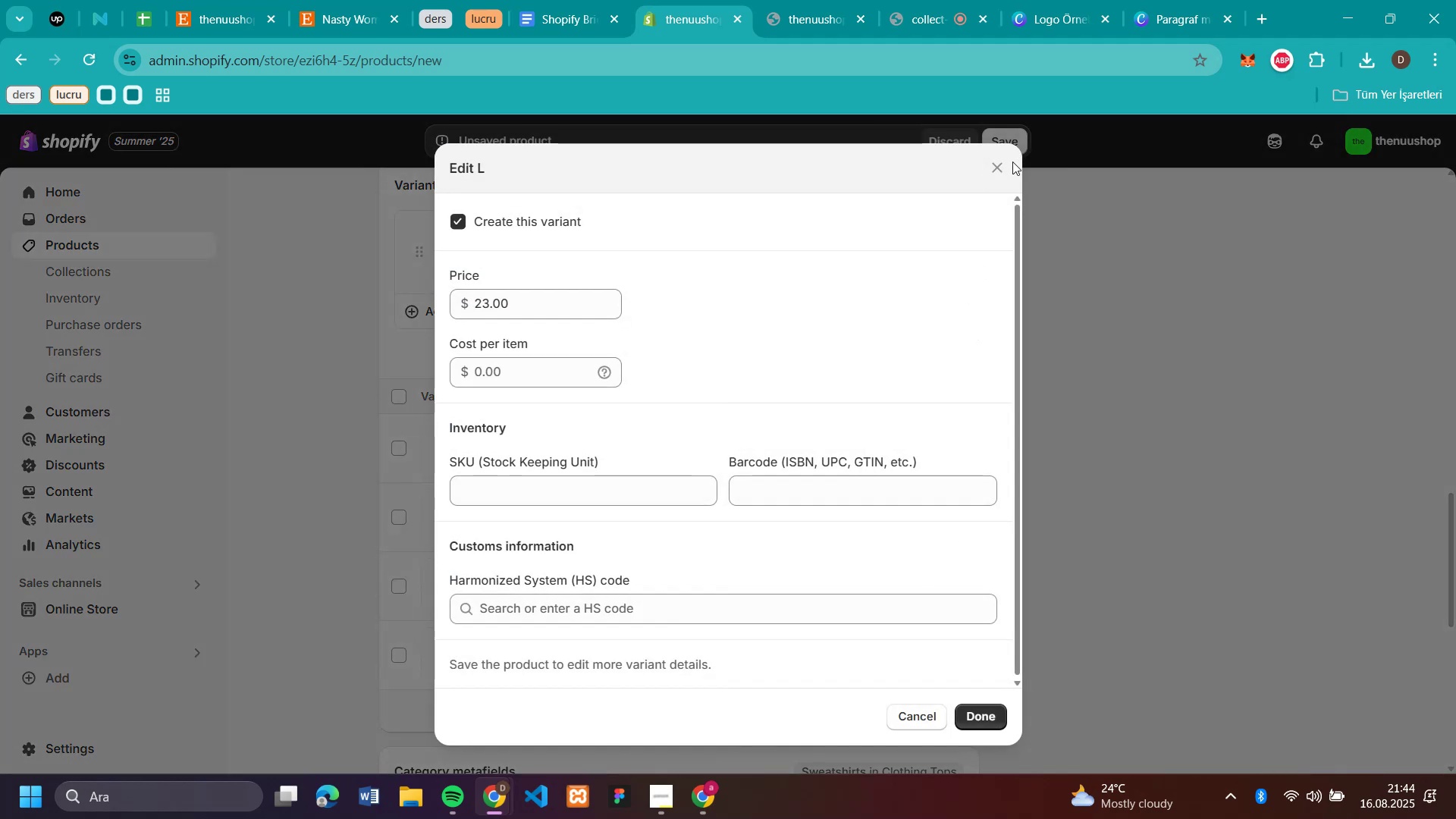 
left_click([995, 168])
 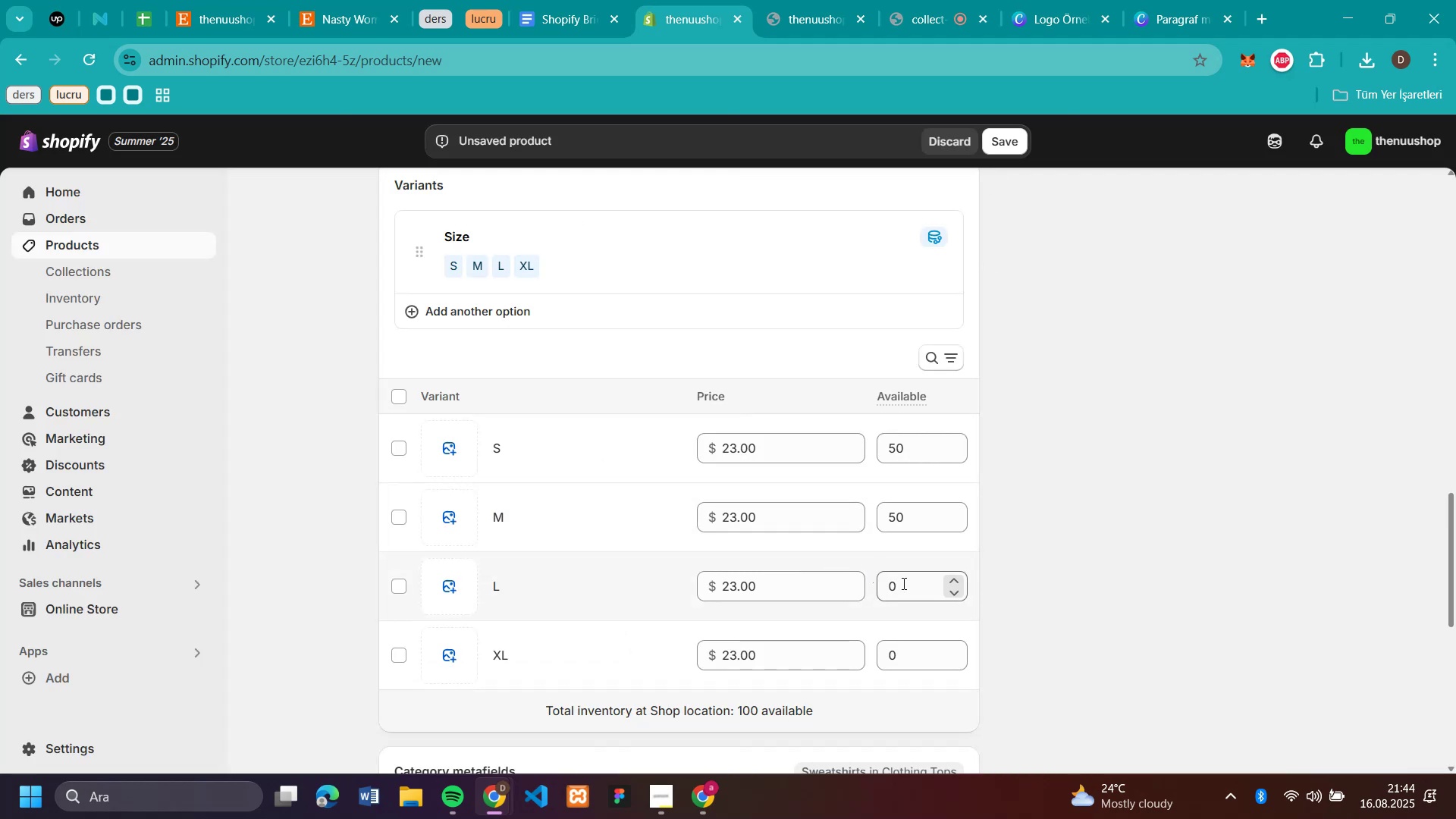 
left_click([904, 585])
 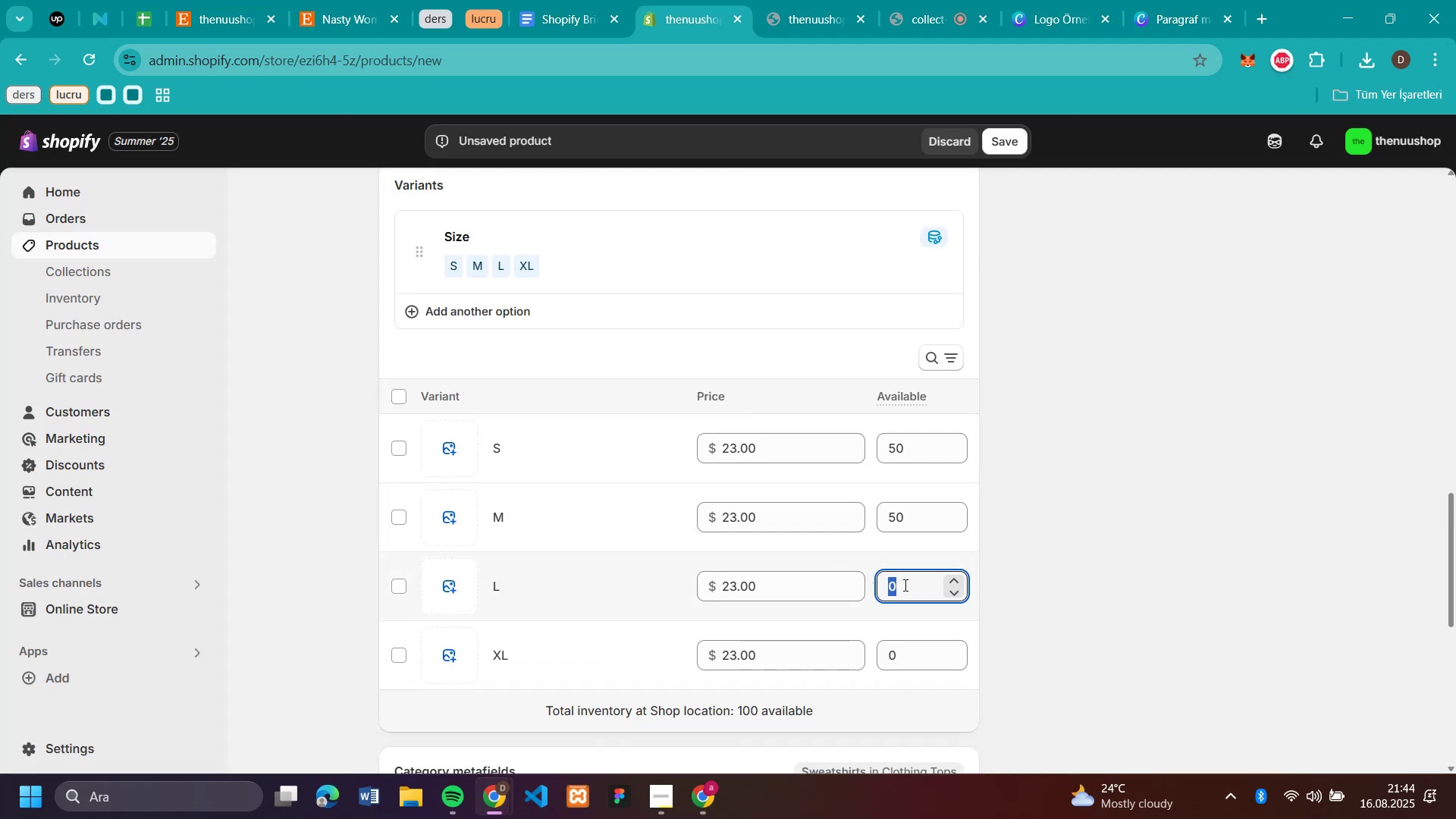 
key(Control+V)
 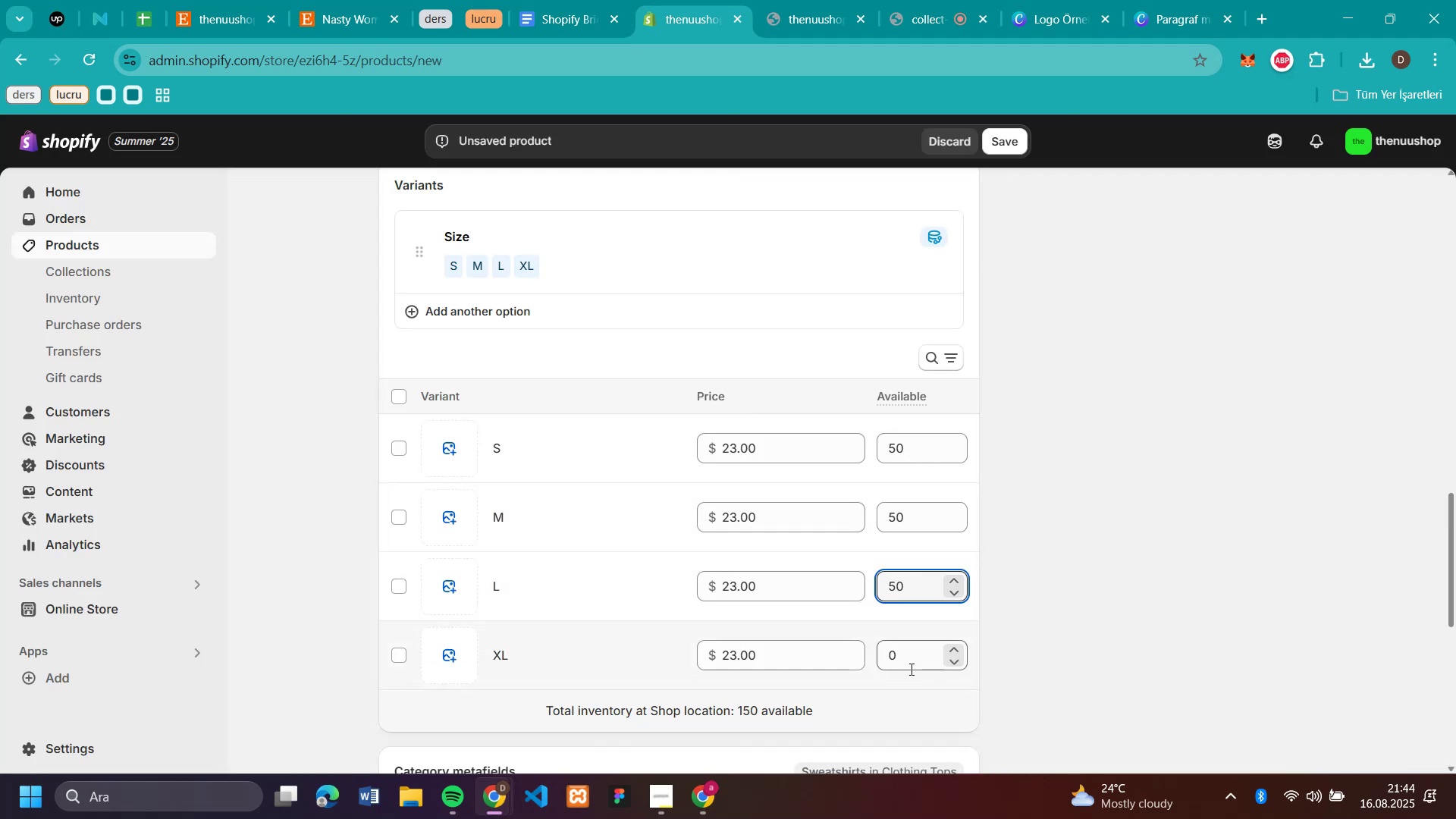 
left_click([910, 669])
 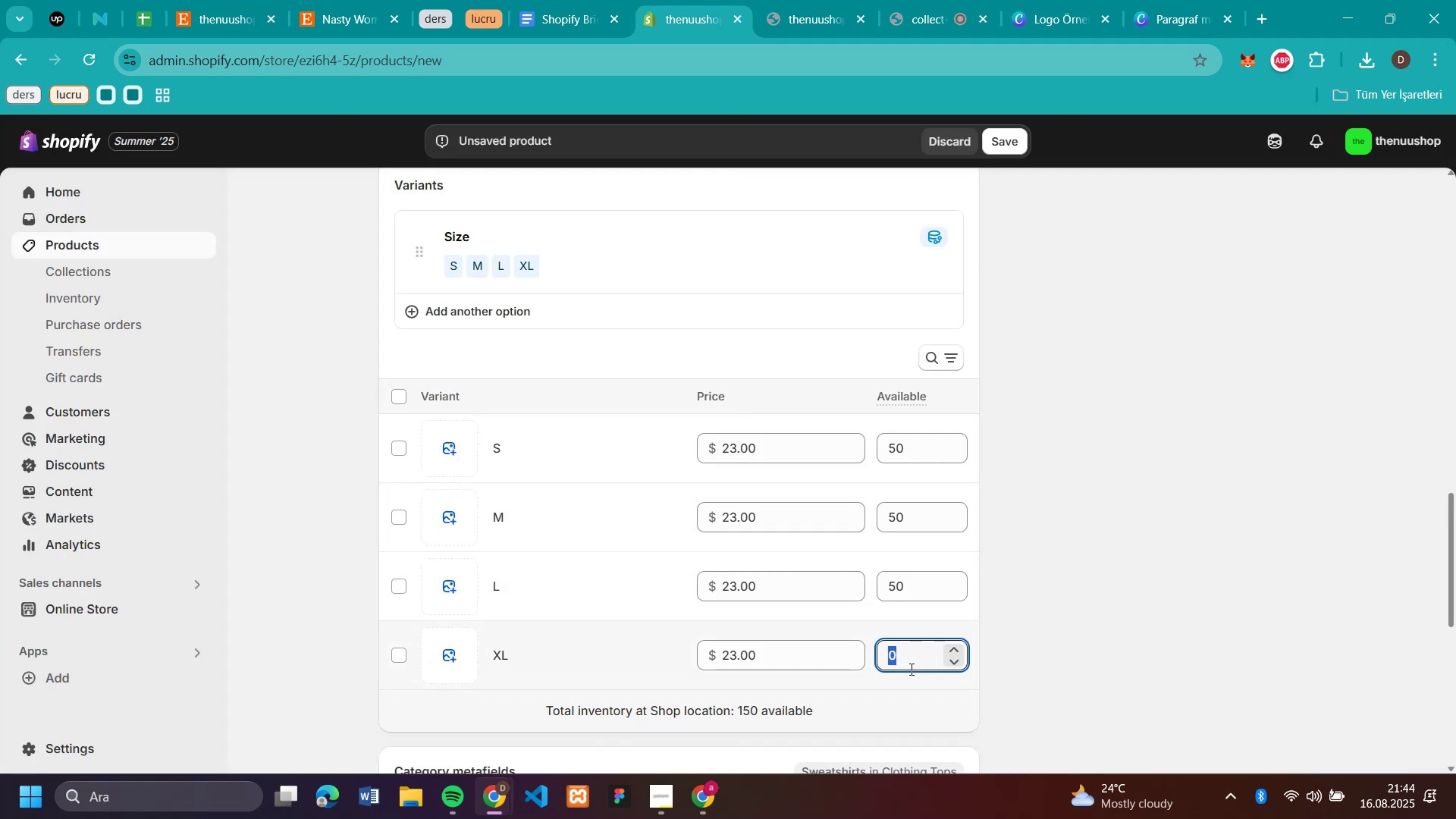 
key(Control+V)
 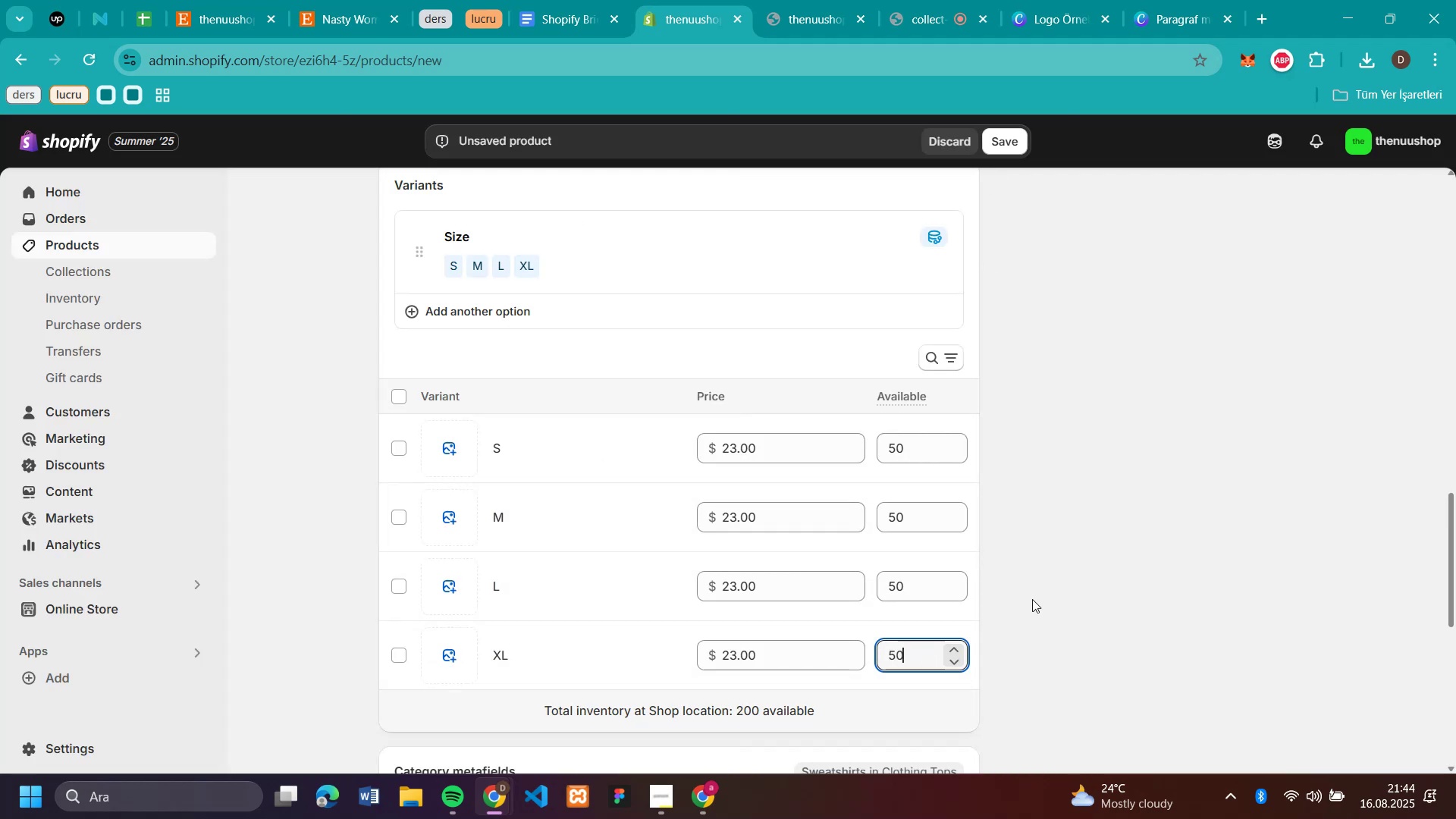 
left_click([1051, 593])
 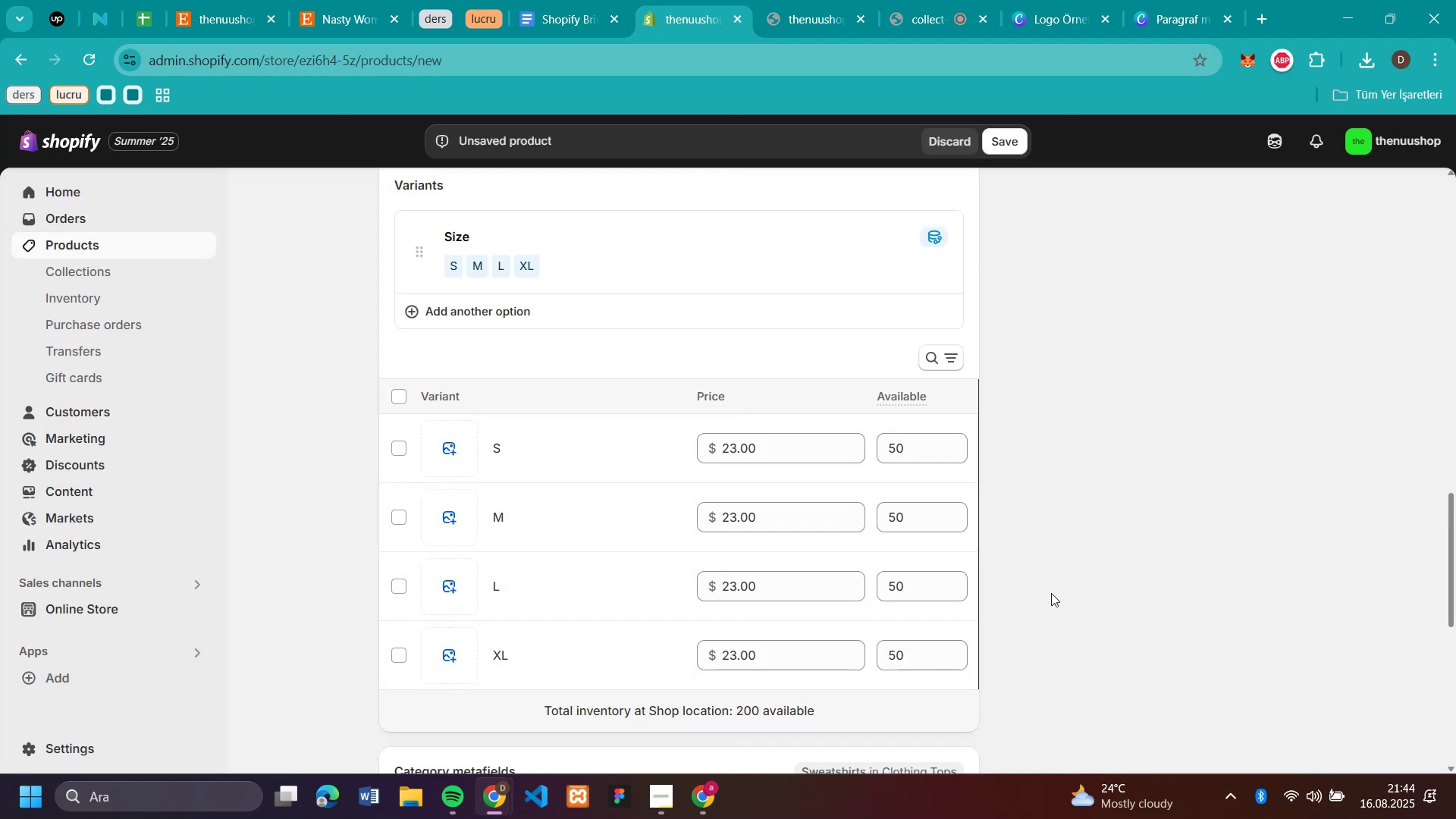 
scroll: coordinate [1061, 435], scroll_direction: up, amount: 18.0
 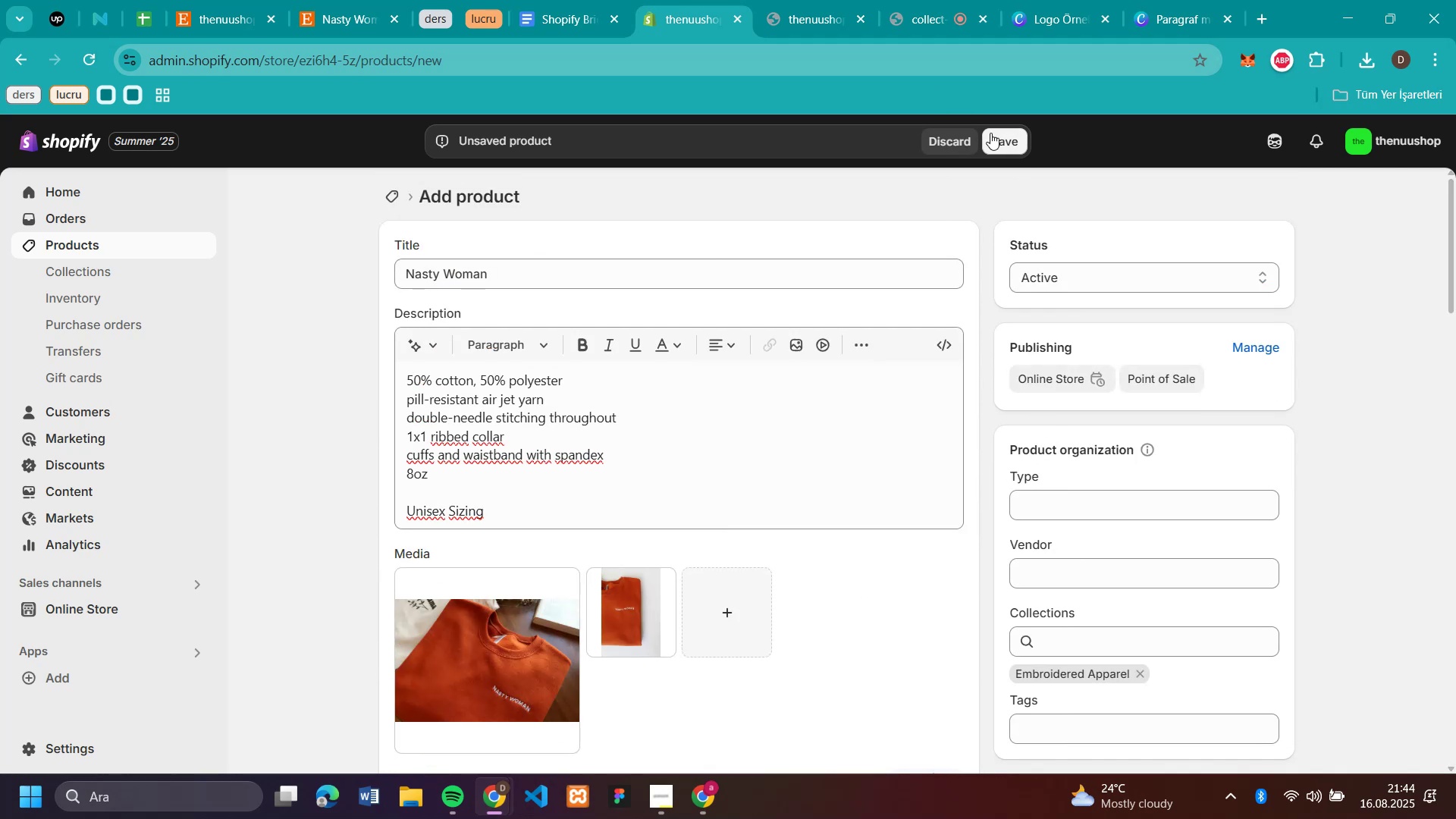 
left_click([997, 140])
 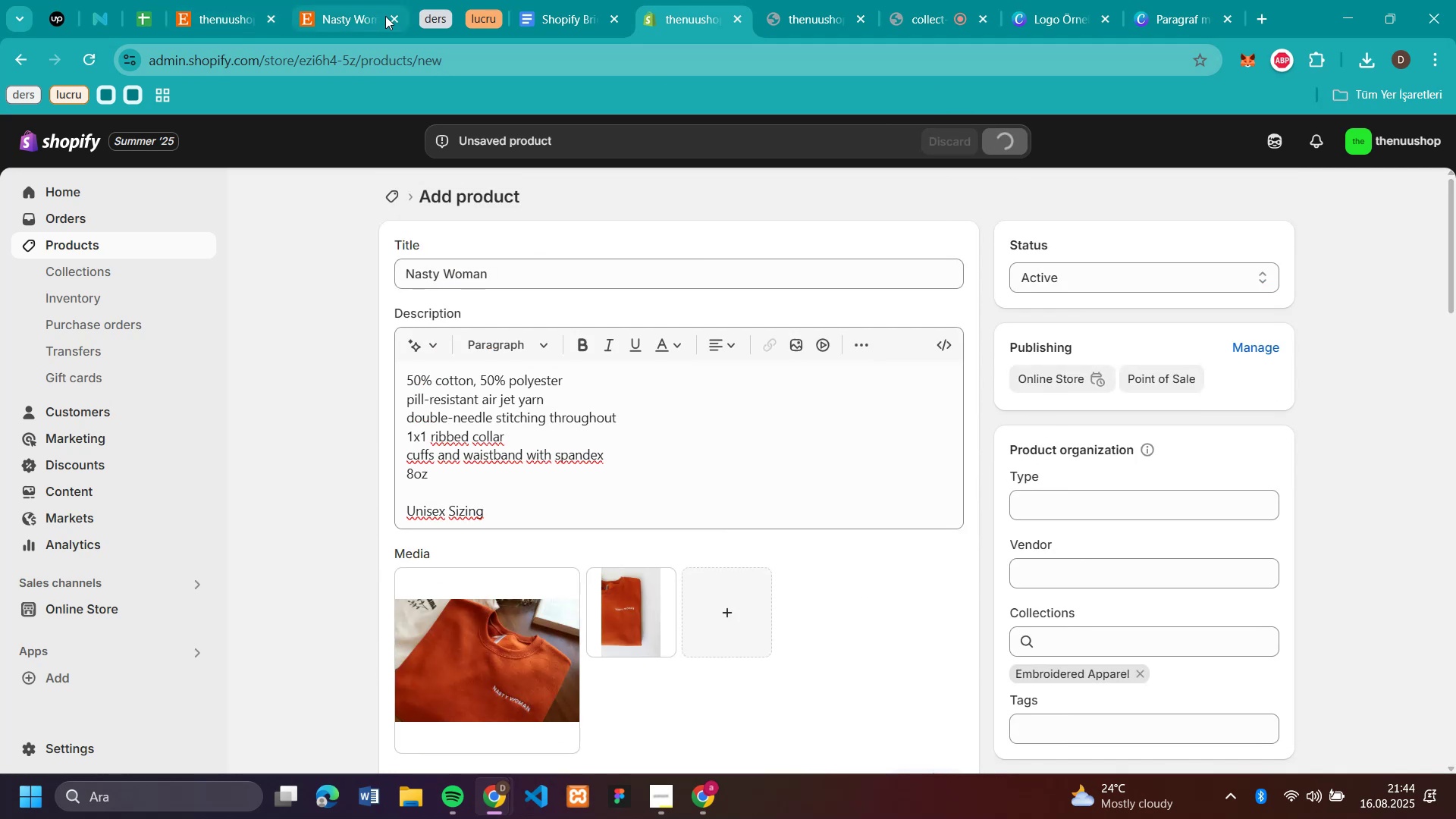 
left_click([391, 19])
 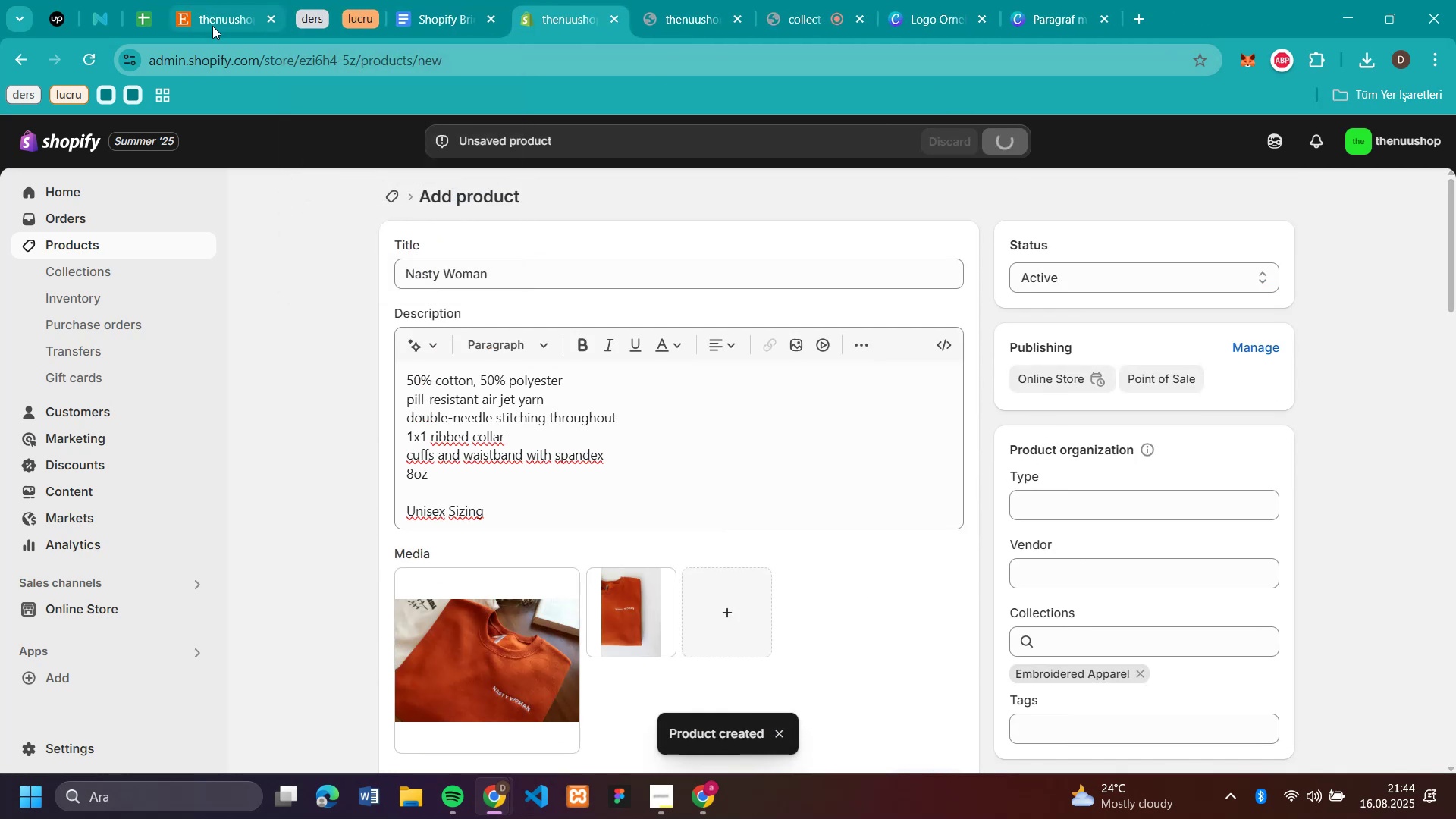 
left_click([212, 26])
 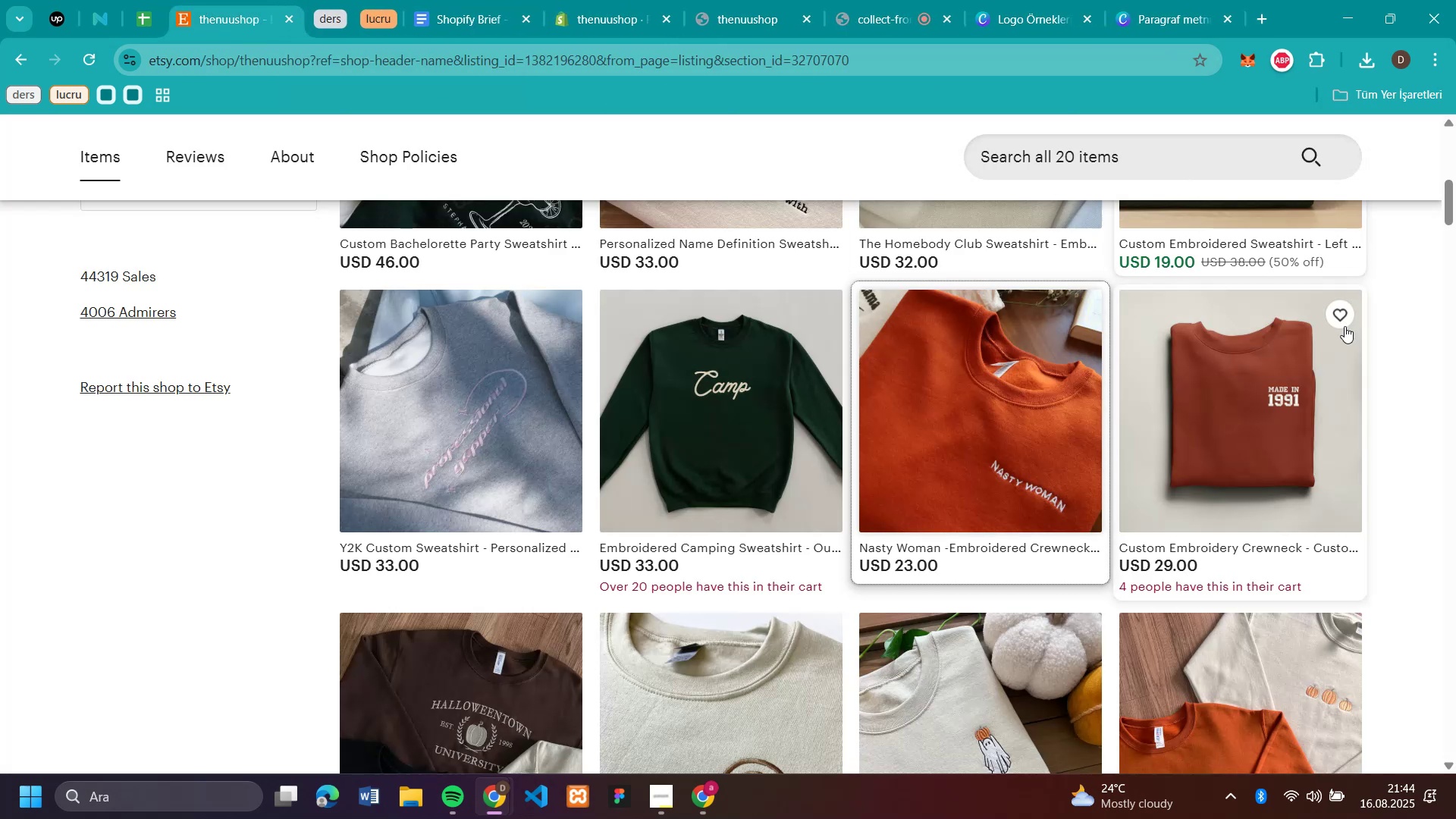 
left_click([1290, 372])
 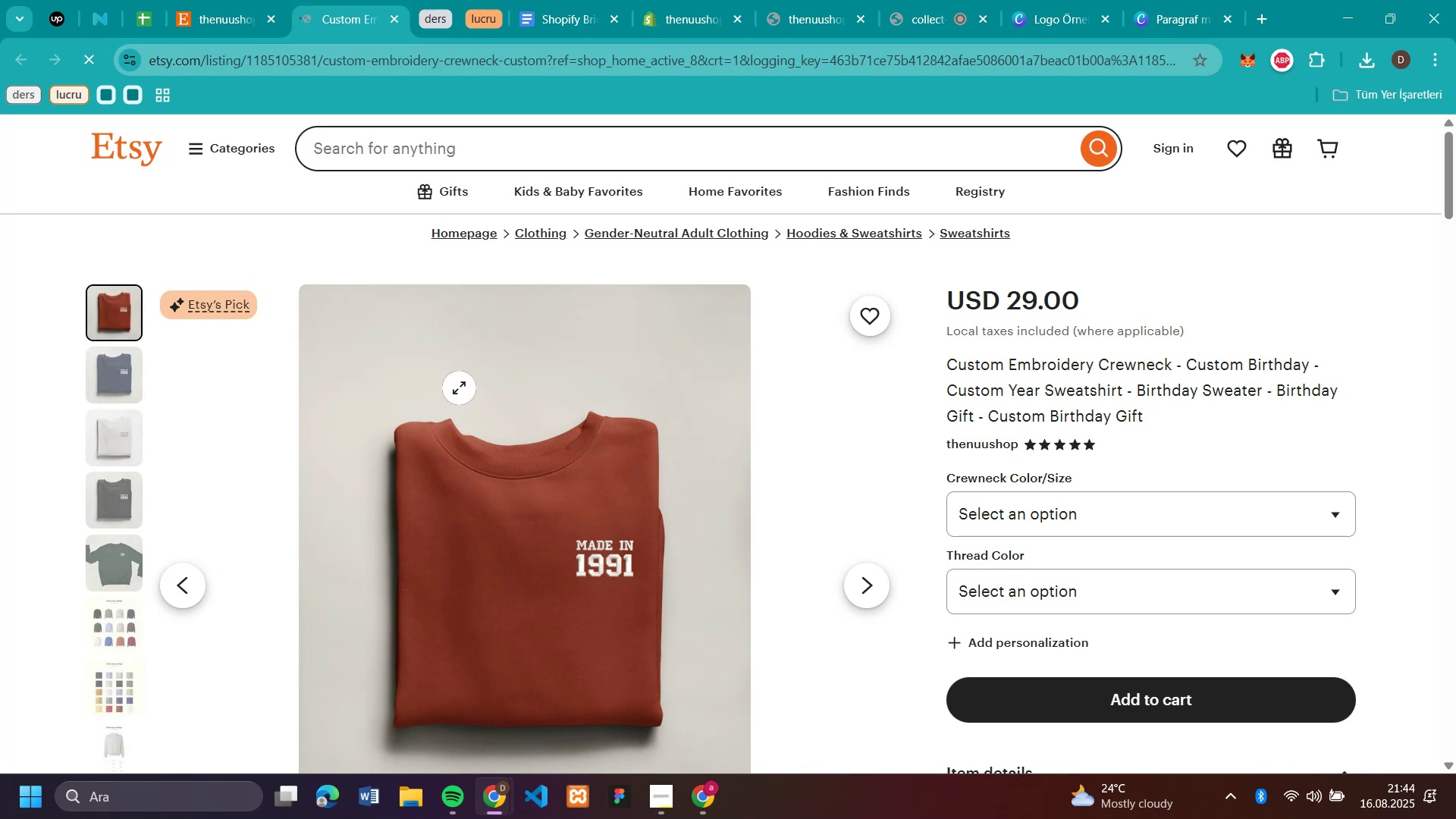 
wait(5.65)
 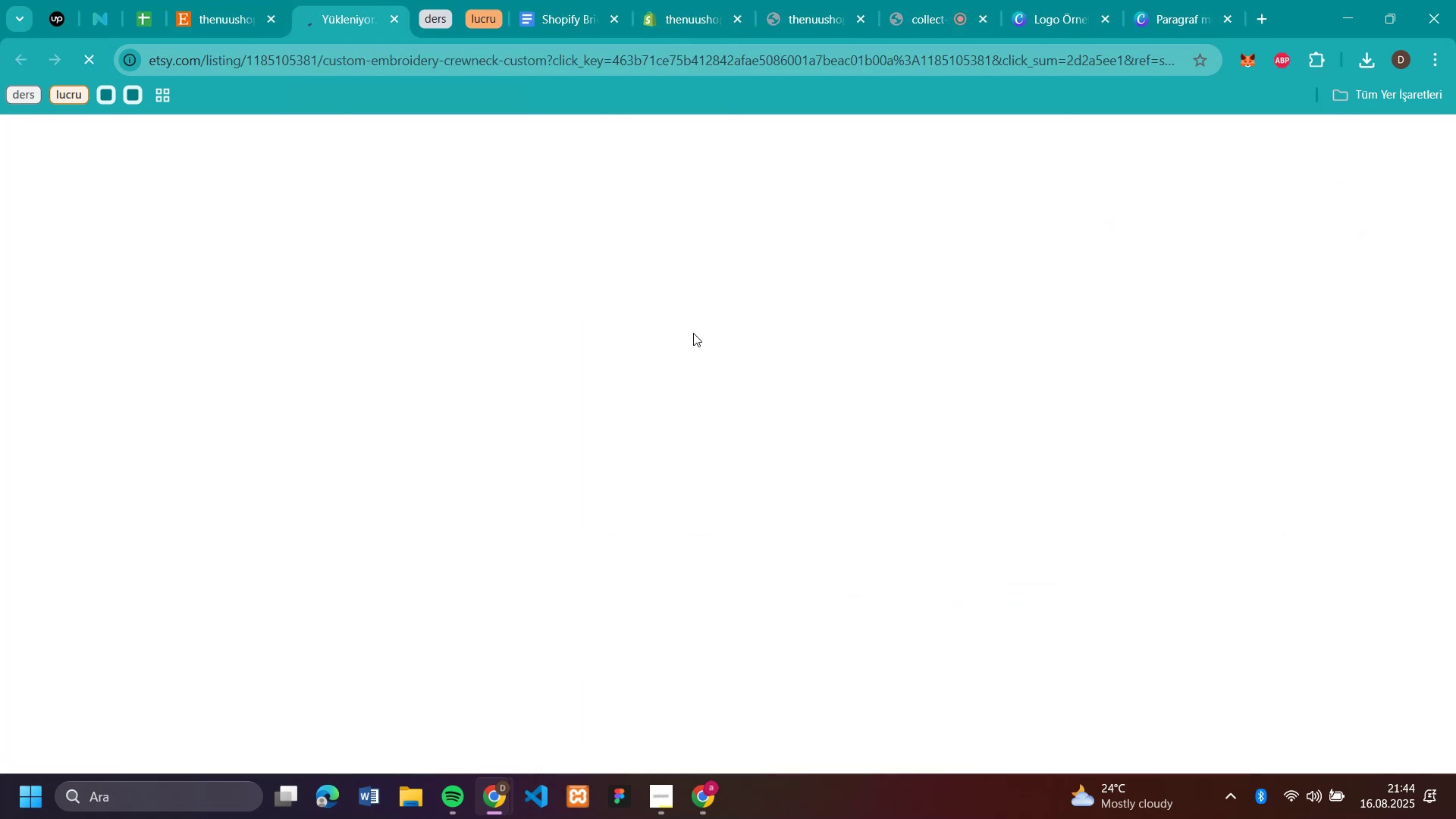 
right_click([434, 467])
 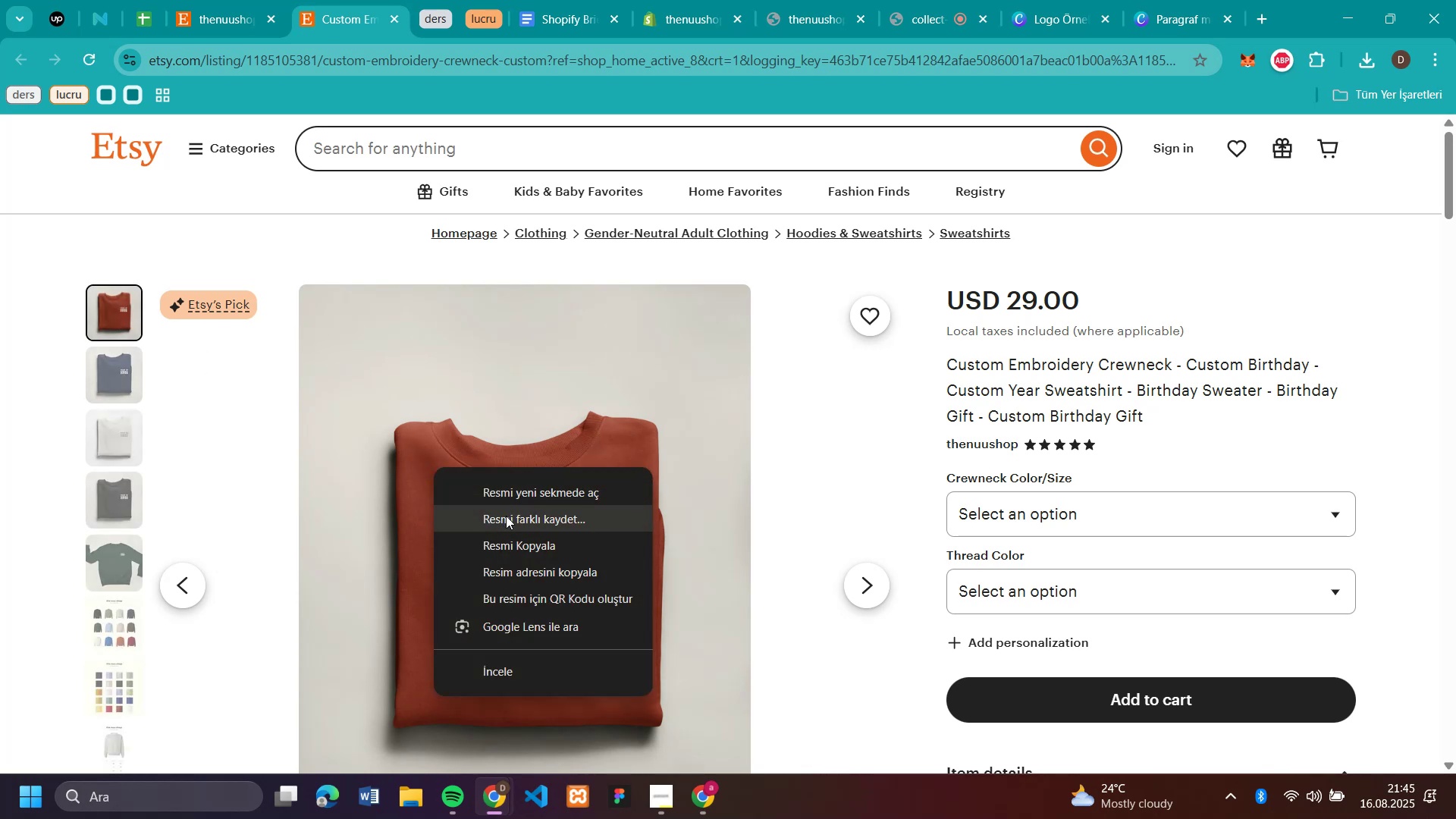 
left_click([506, 516])
 